 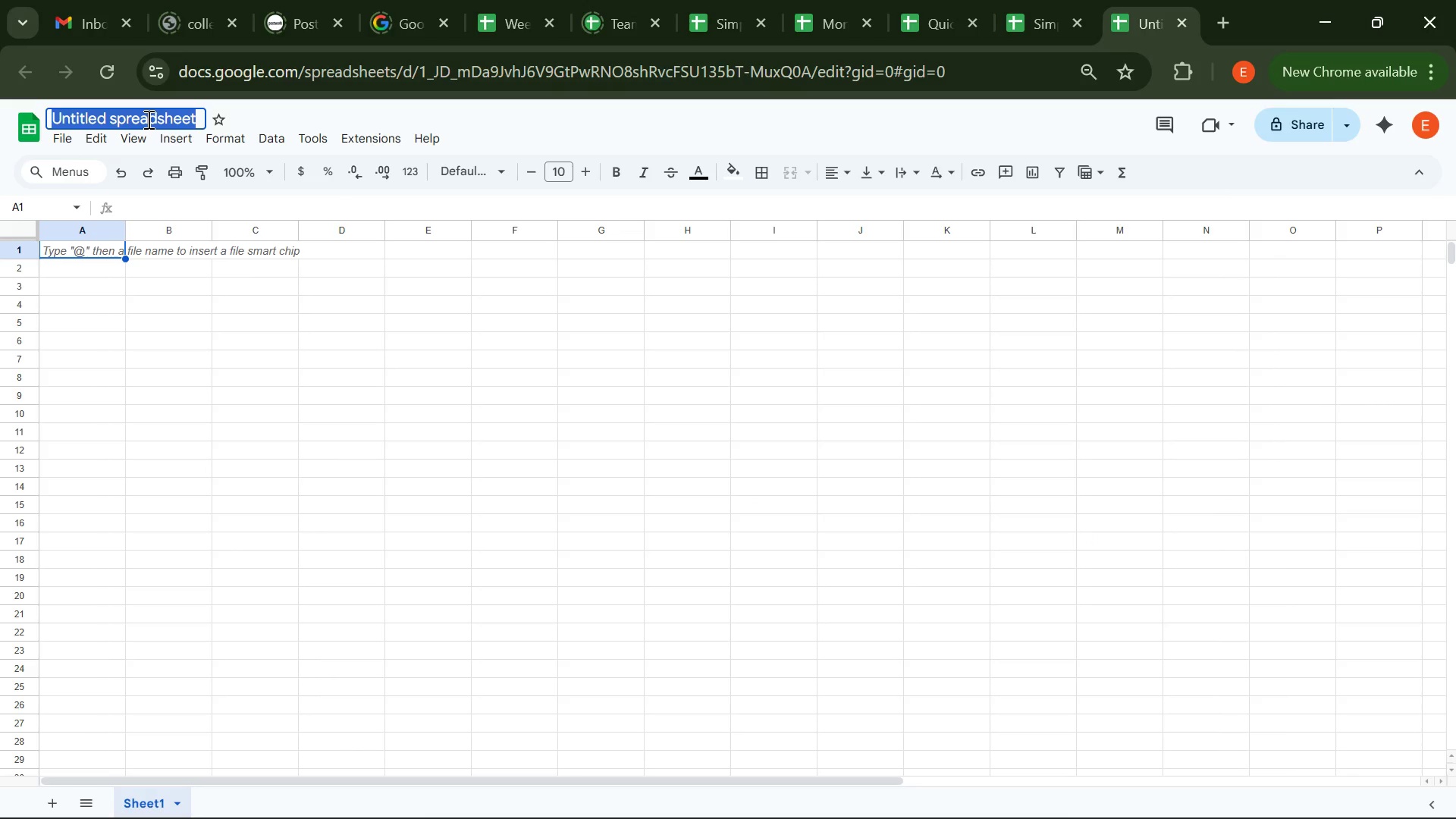 
type(Tracking Daily)
key(Backspace)
type(y a)
key(Backspace)
type(Expenses with ead)
key(Backspace)
type(se)
 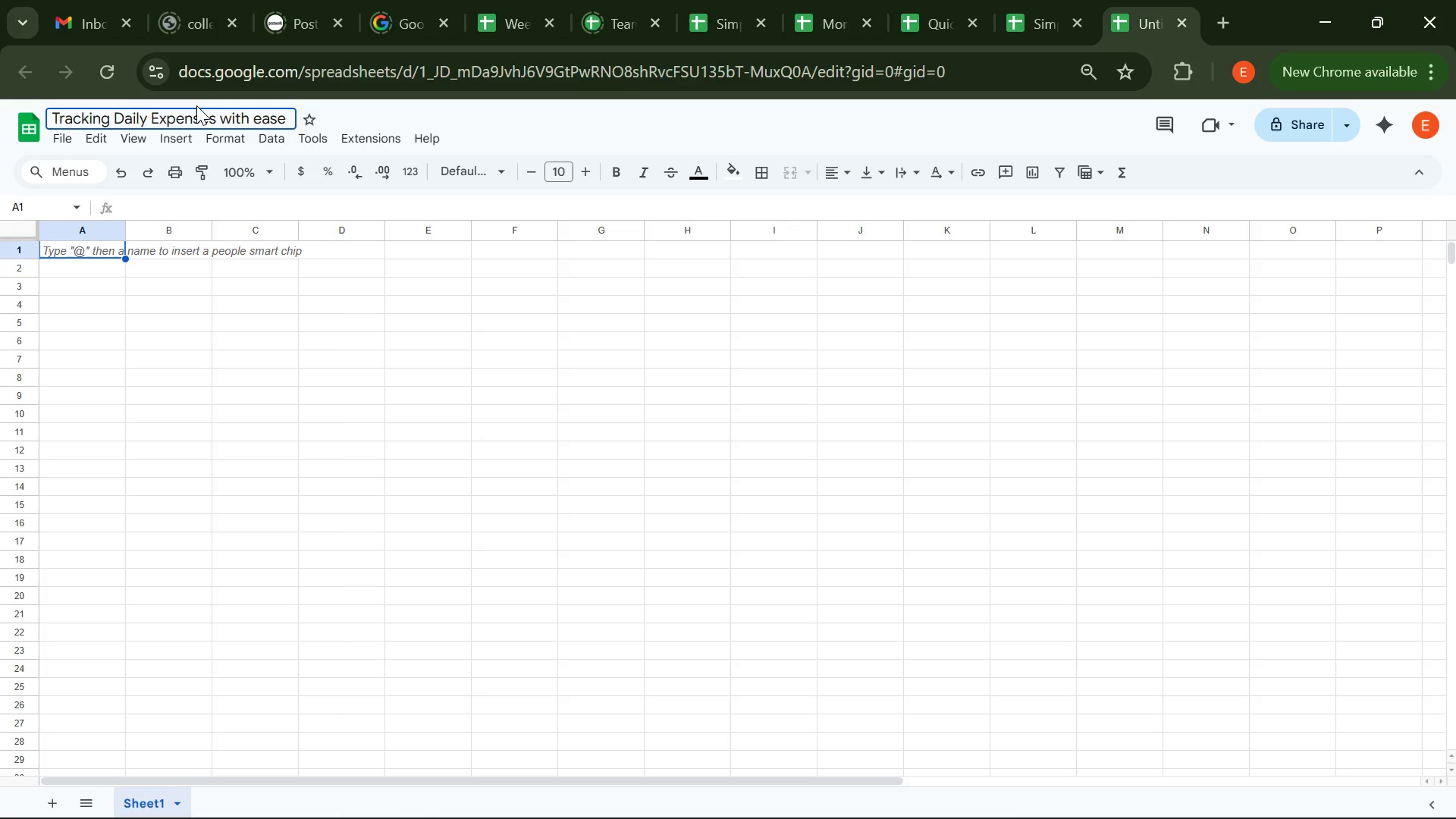 
key(Enter)
 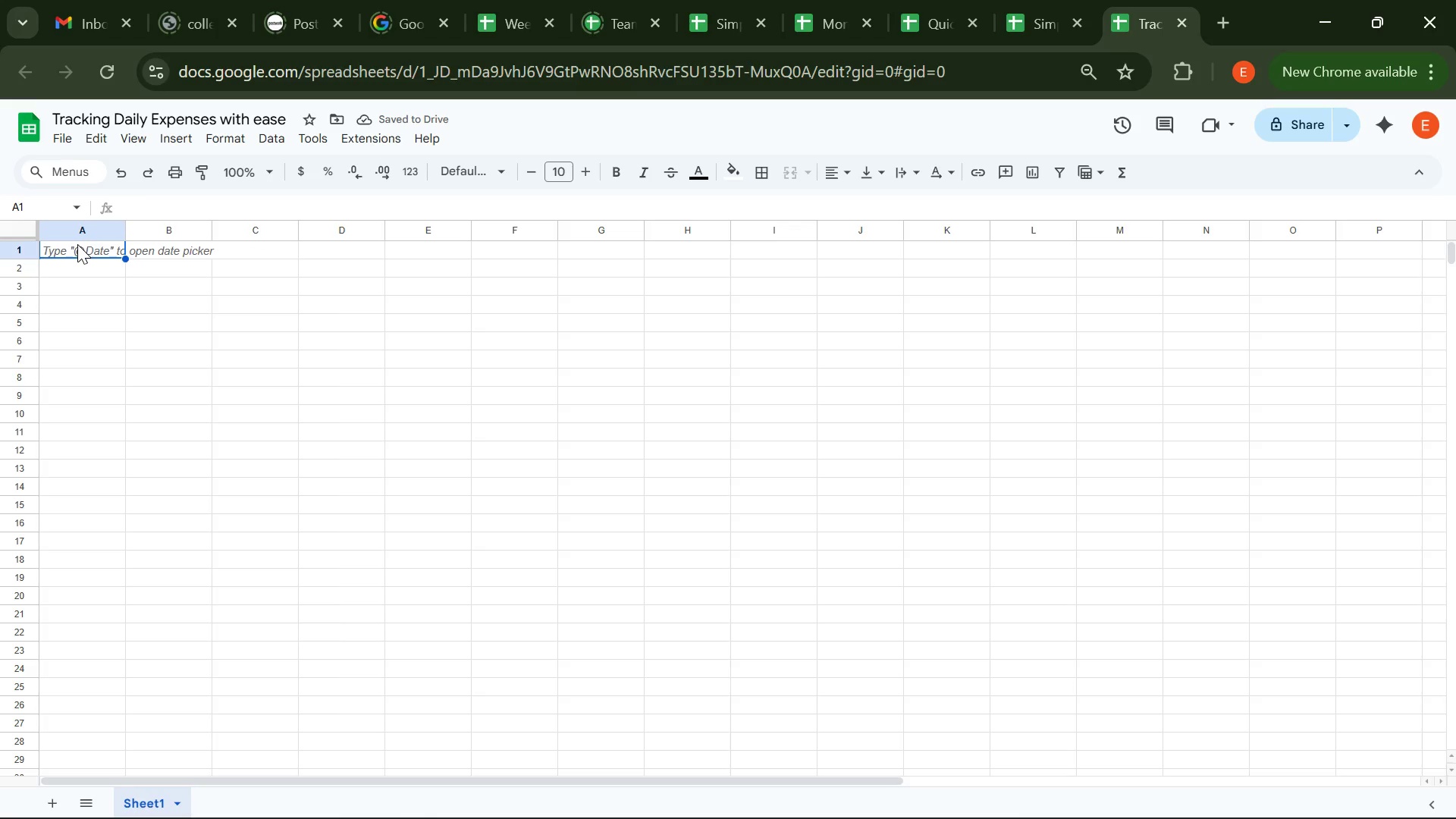 
wait(8.67)
 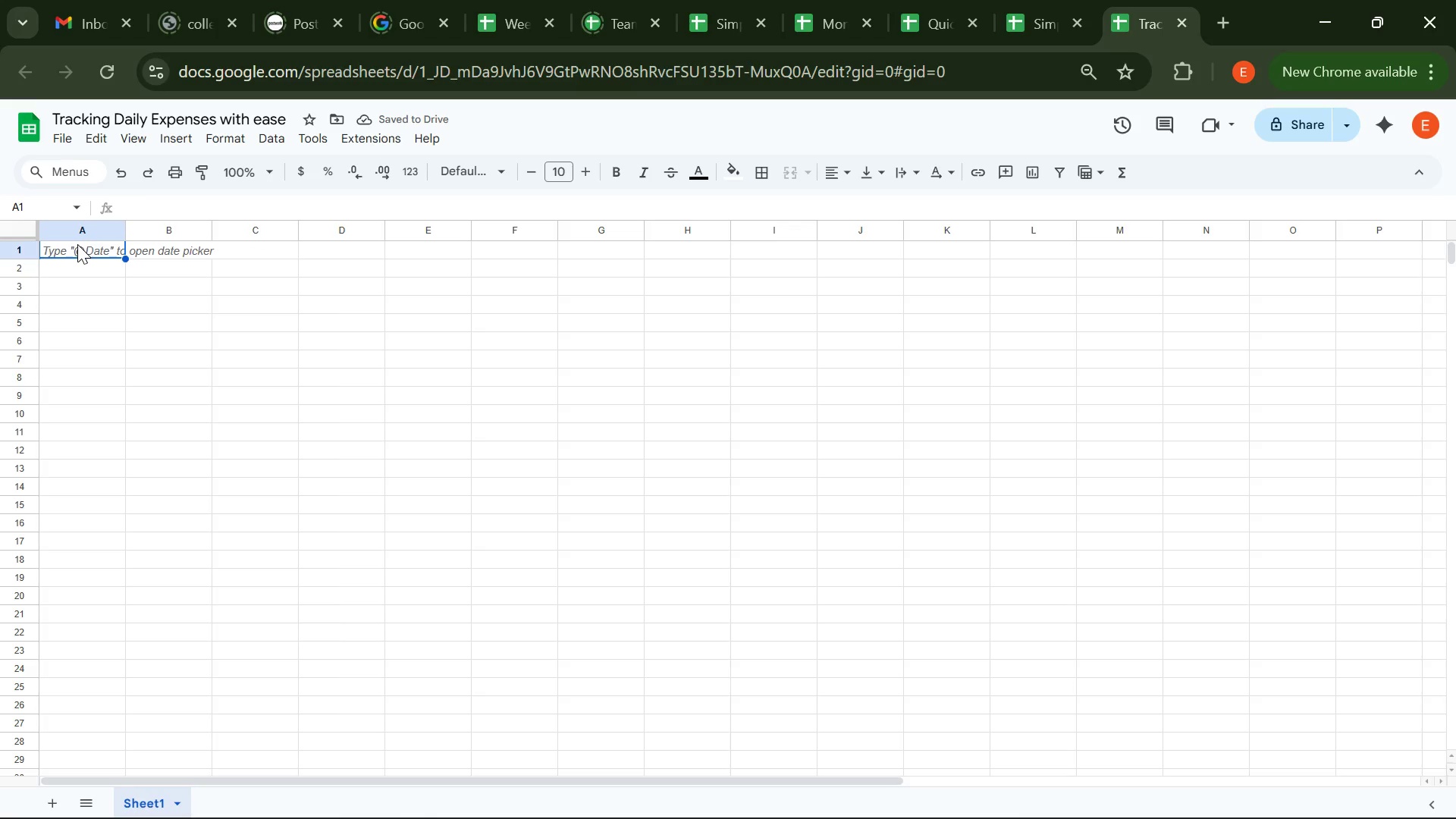 
double_click([58, 795])
 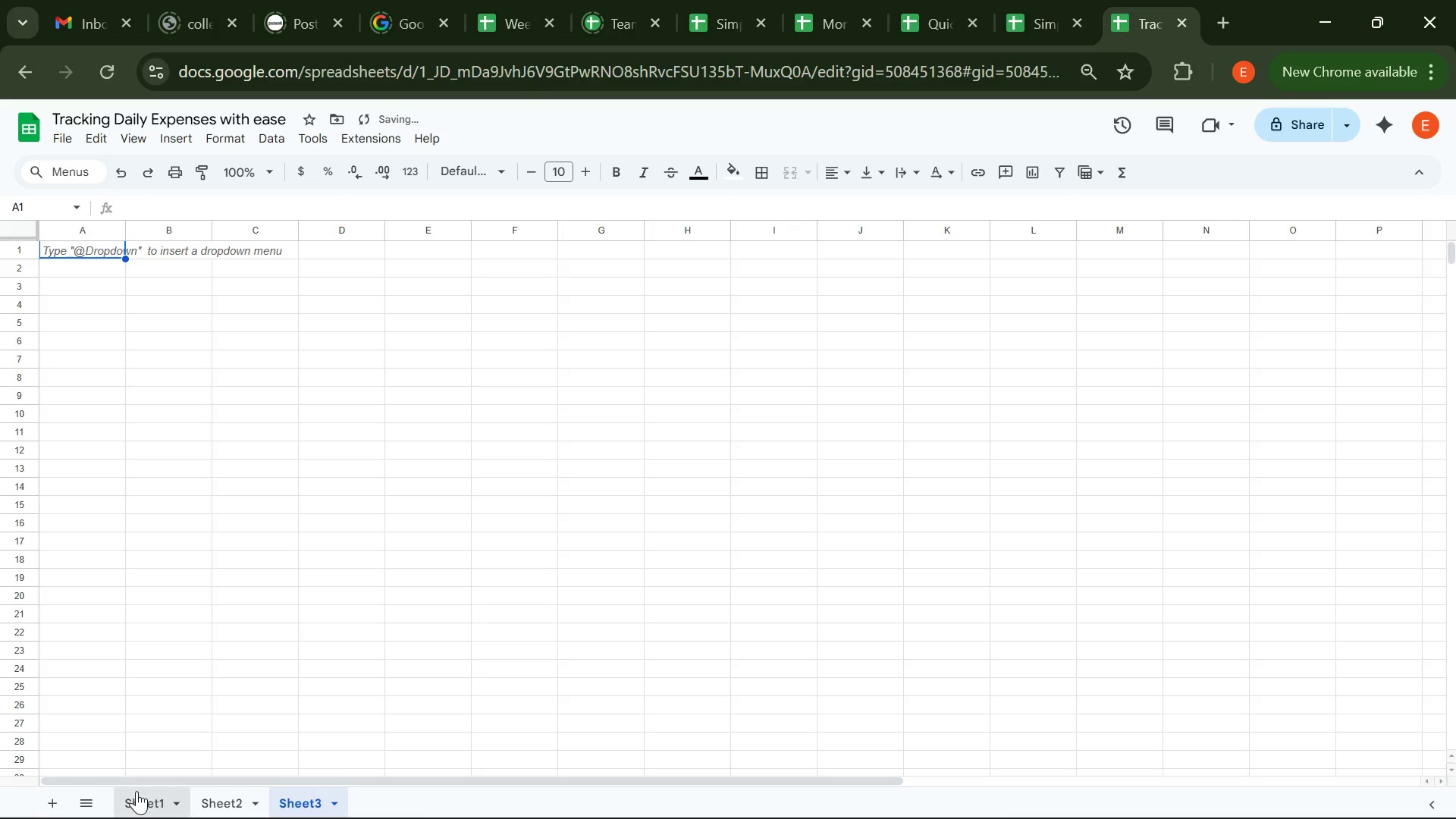 
right_click([136, 791])
 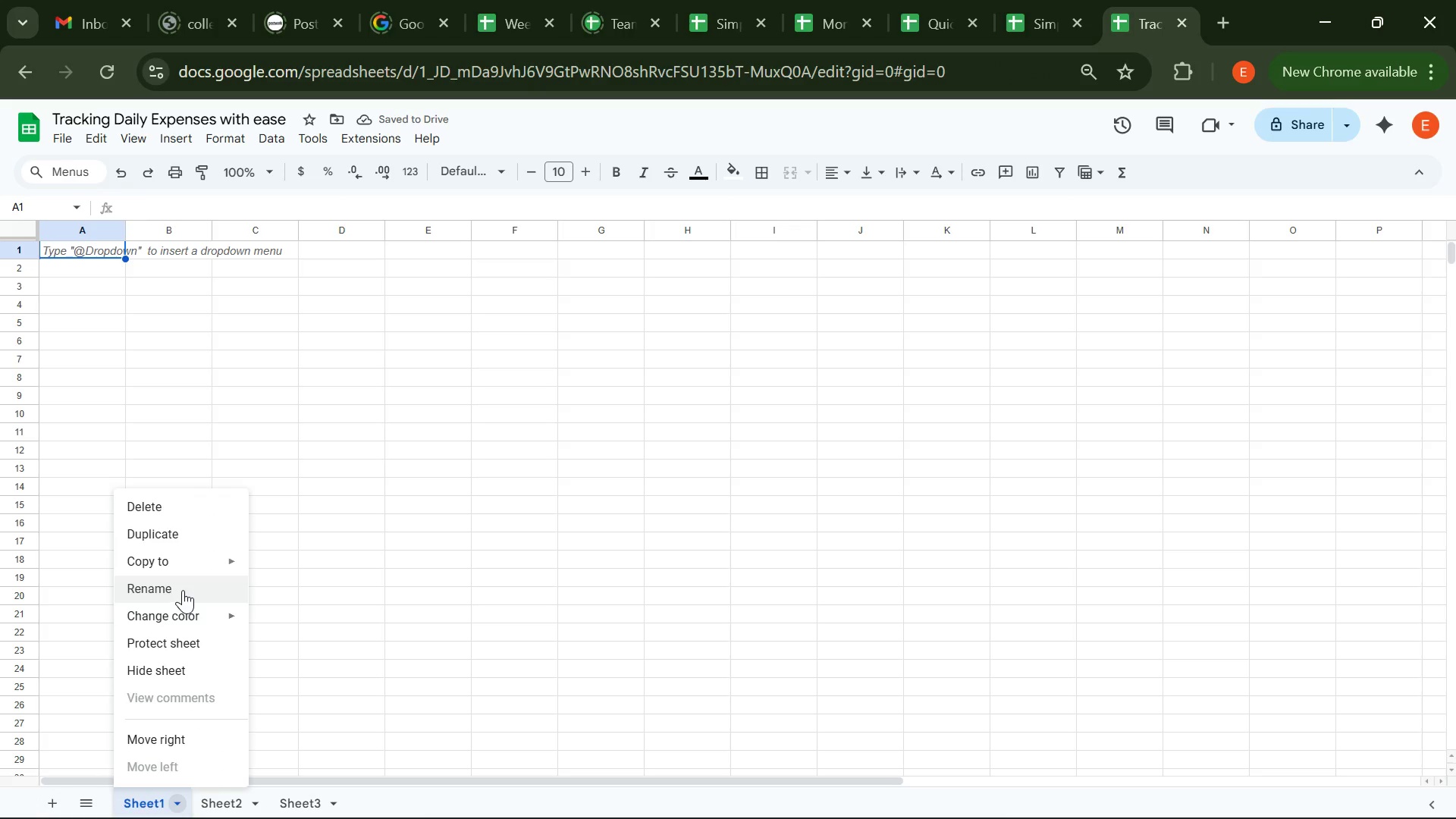 
left_click([183, 590])
 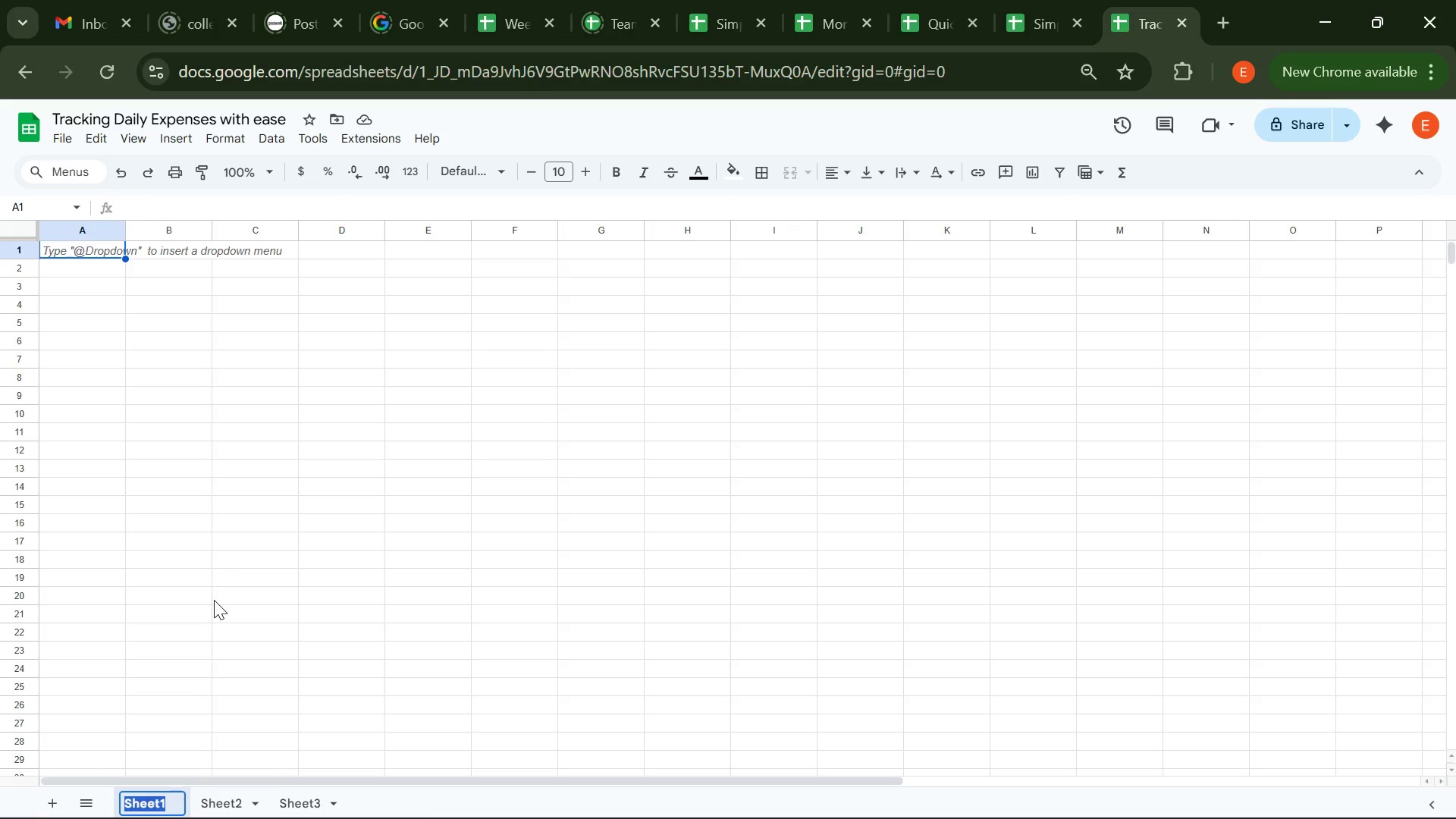 
type(Data Entry)
 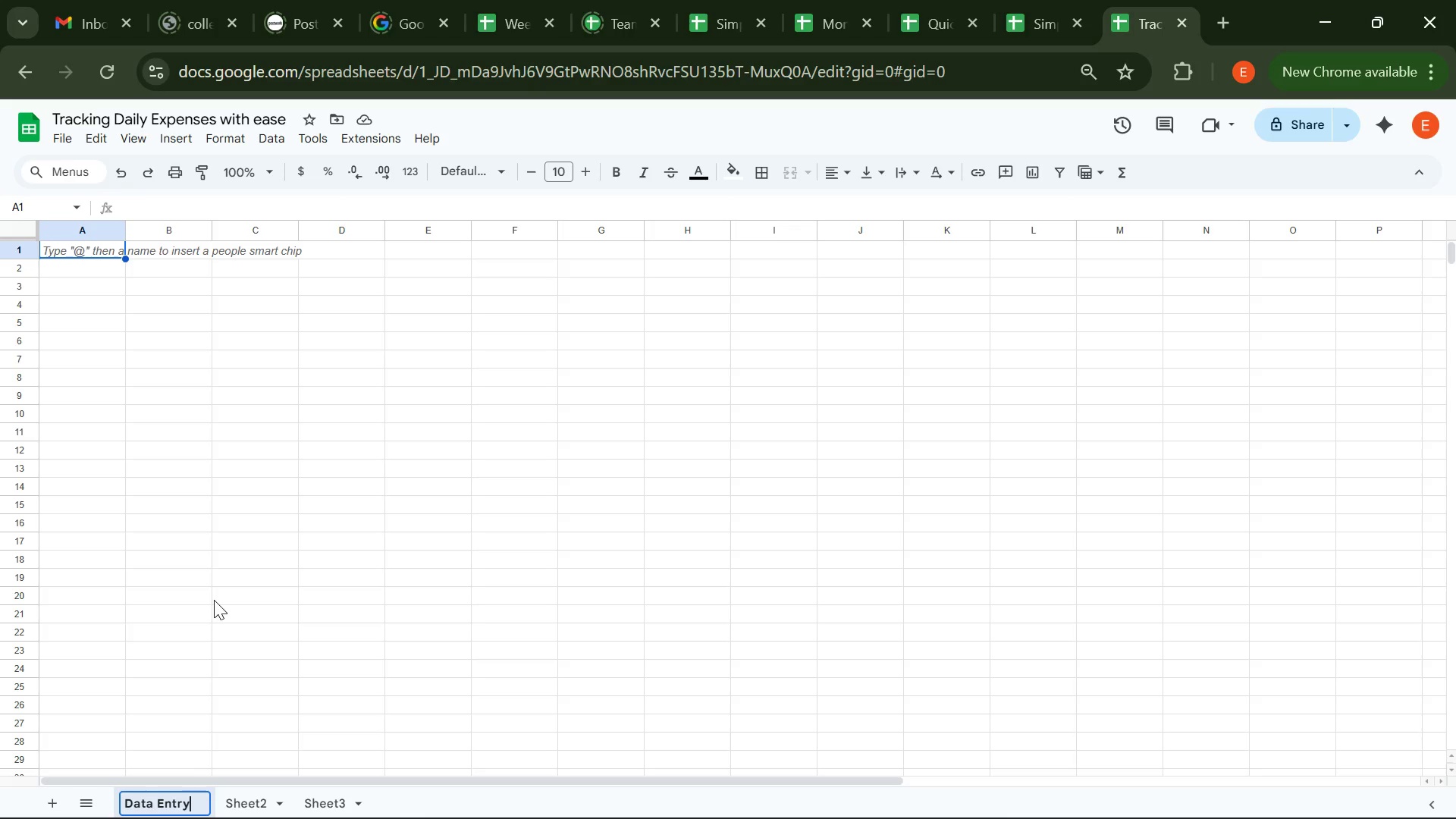 
key(Enter)
 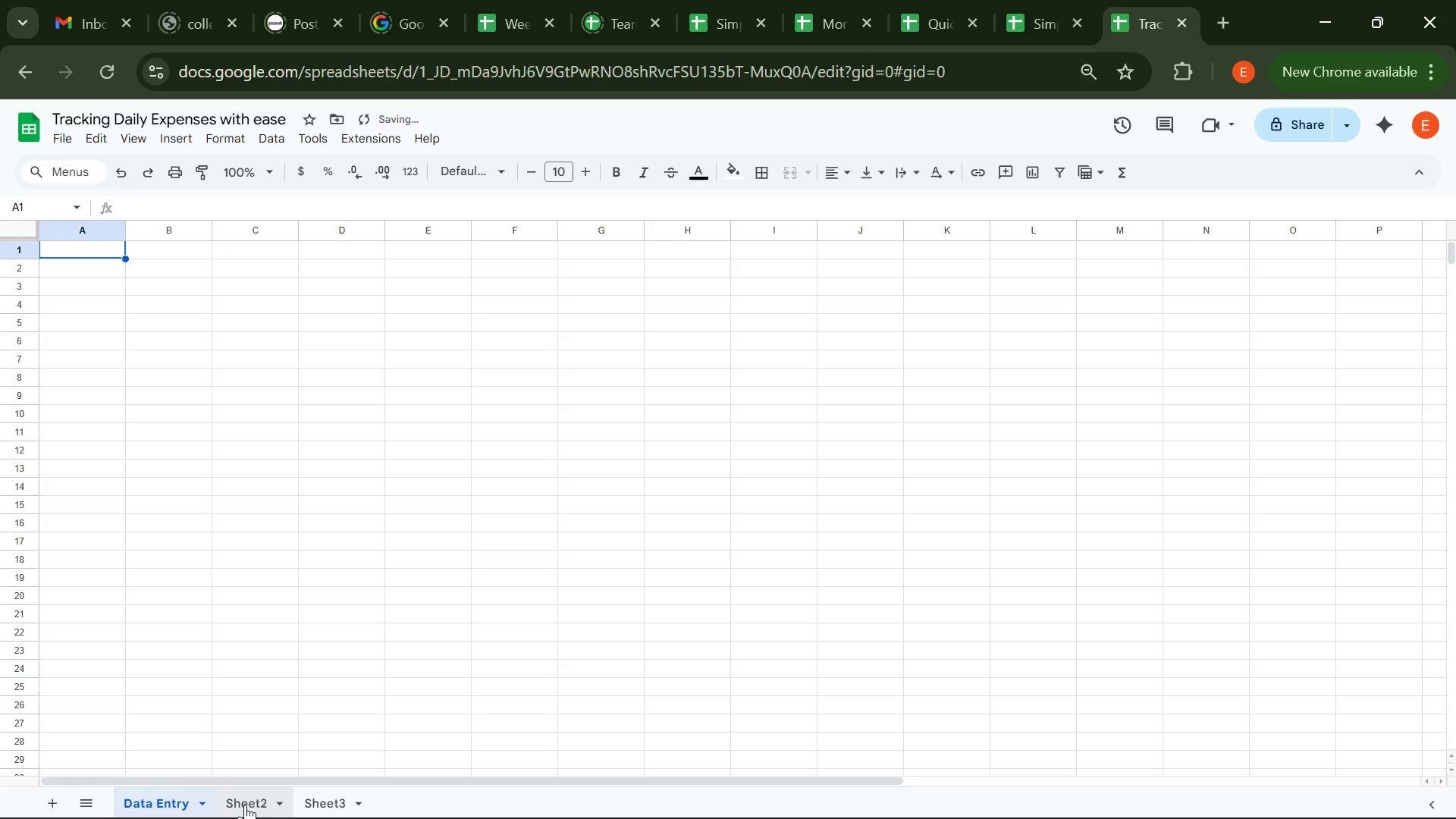 
left_click([245, 805])
 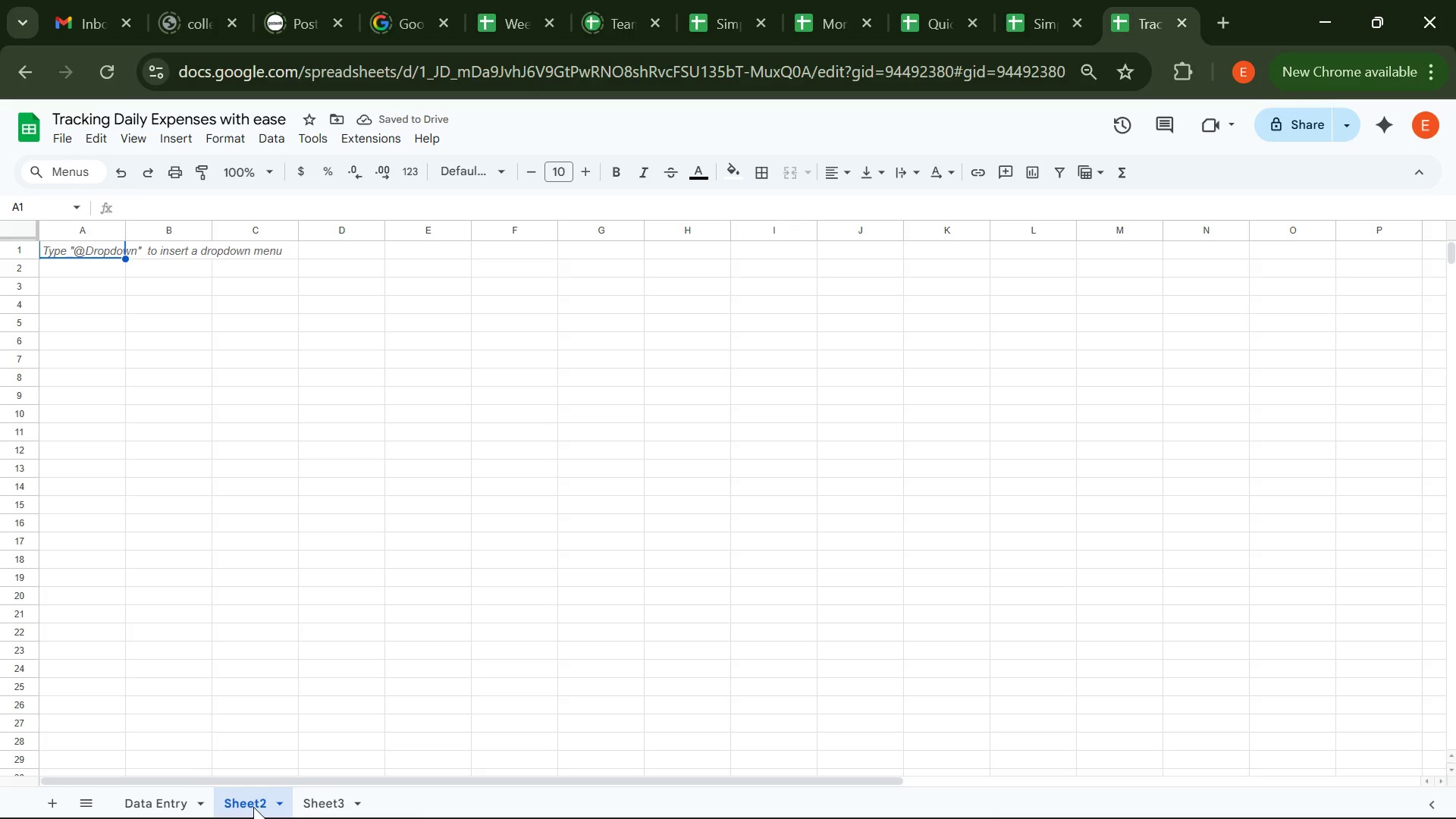 
right_click([253, 807])
 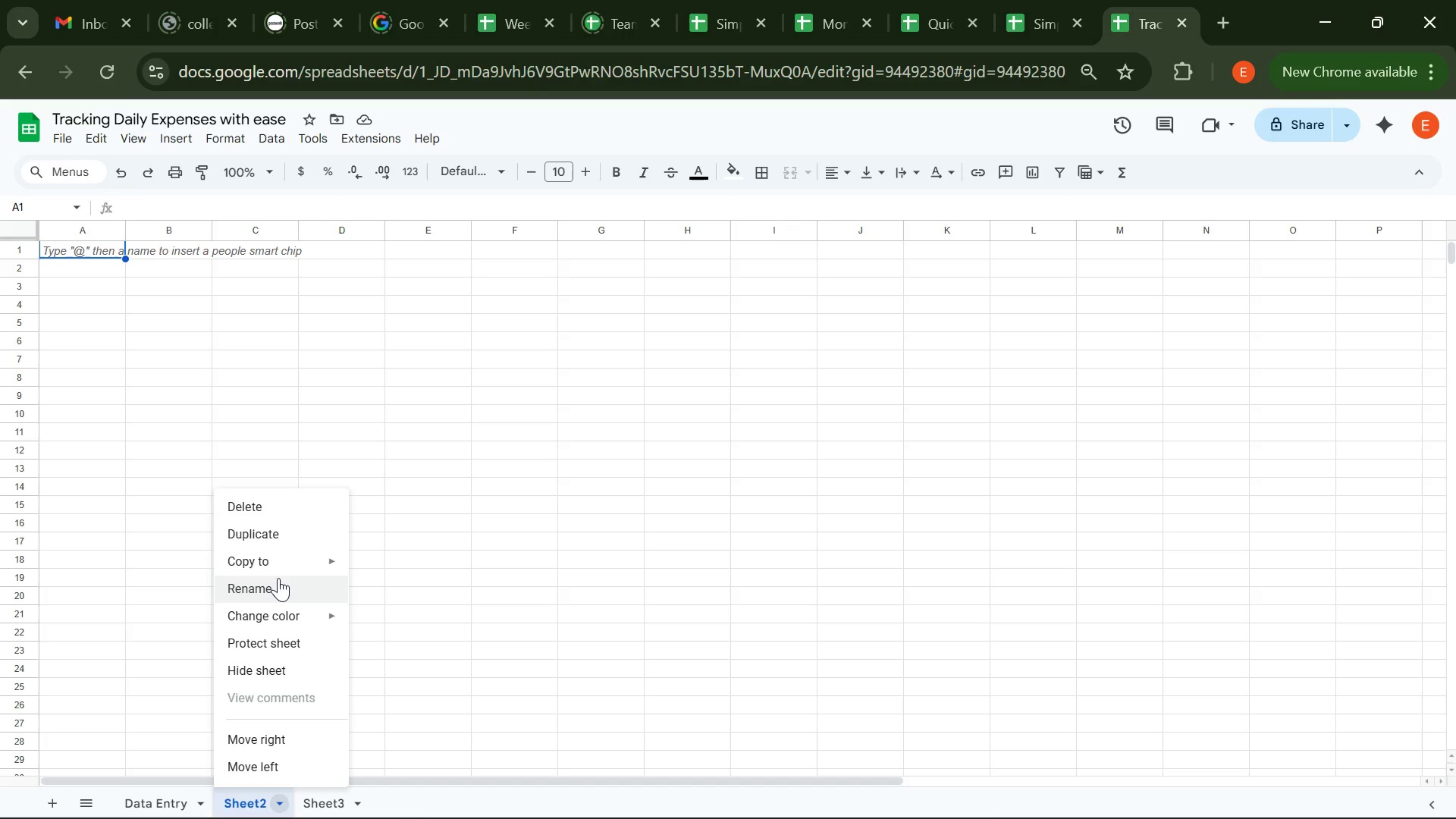 
left_click([280, 588])
 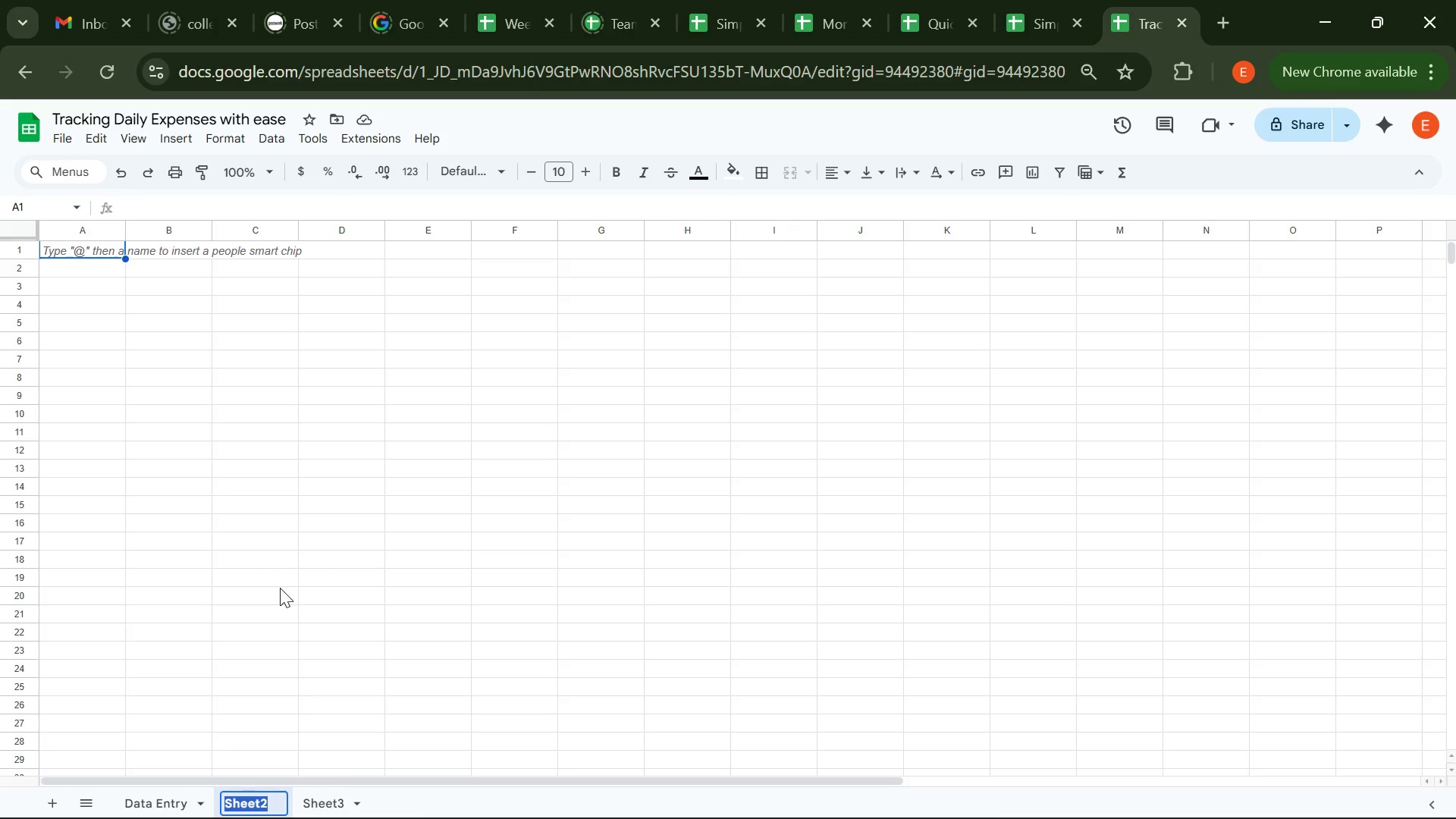 
type(Dashboard)
 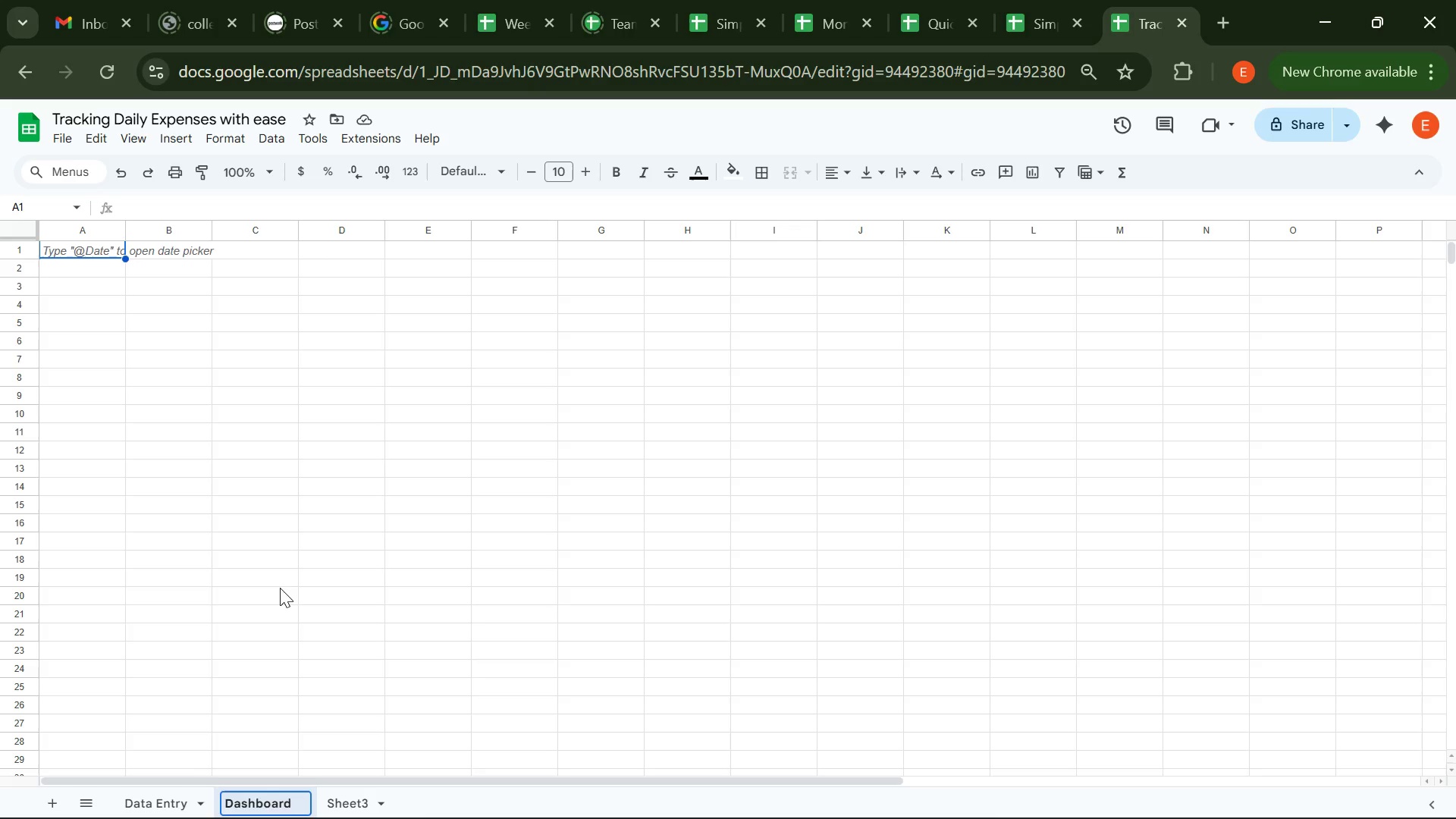 
key(Enter)
 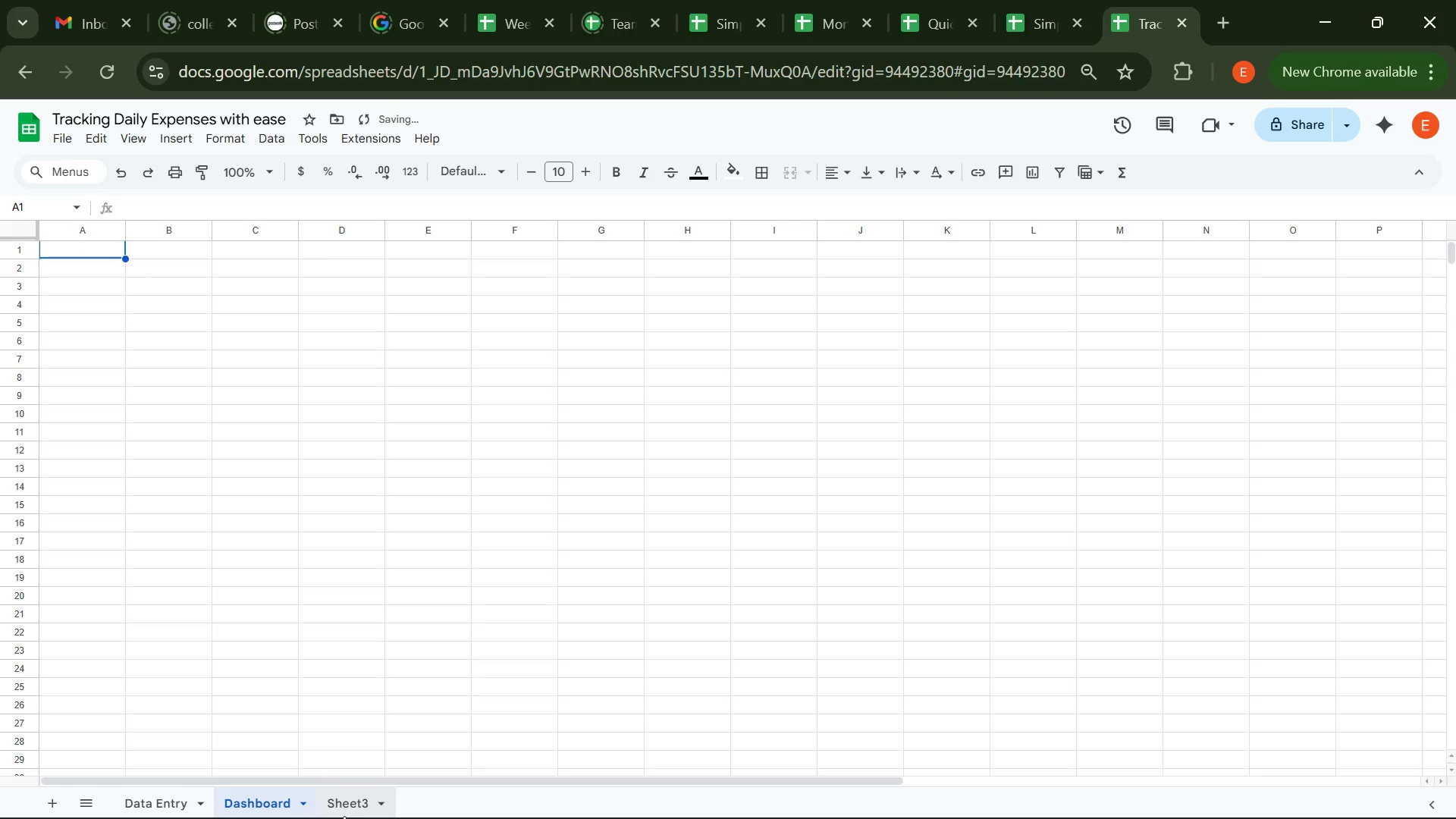 
left_click([344, 816])
 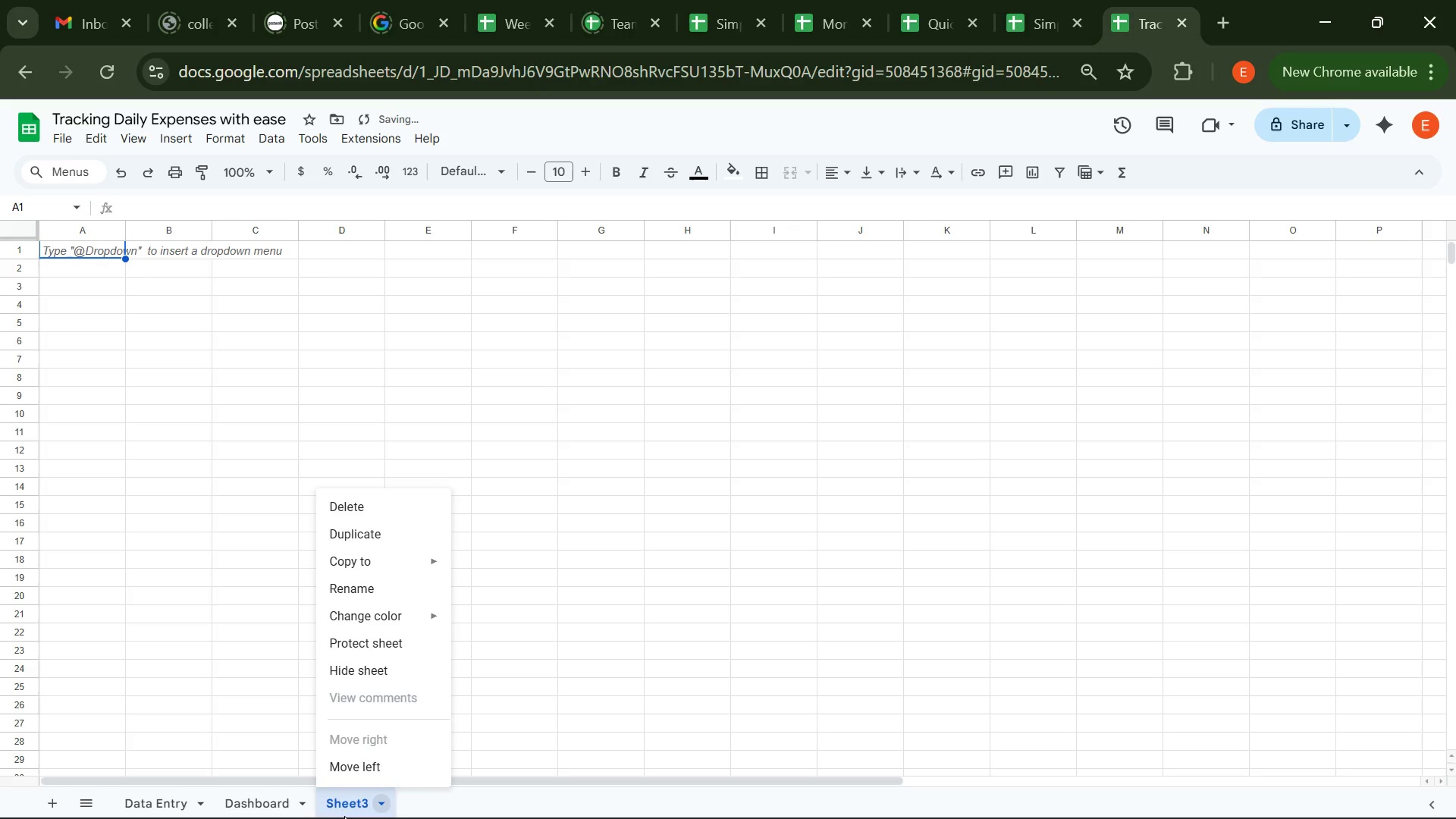 
right_click([344, 816])
 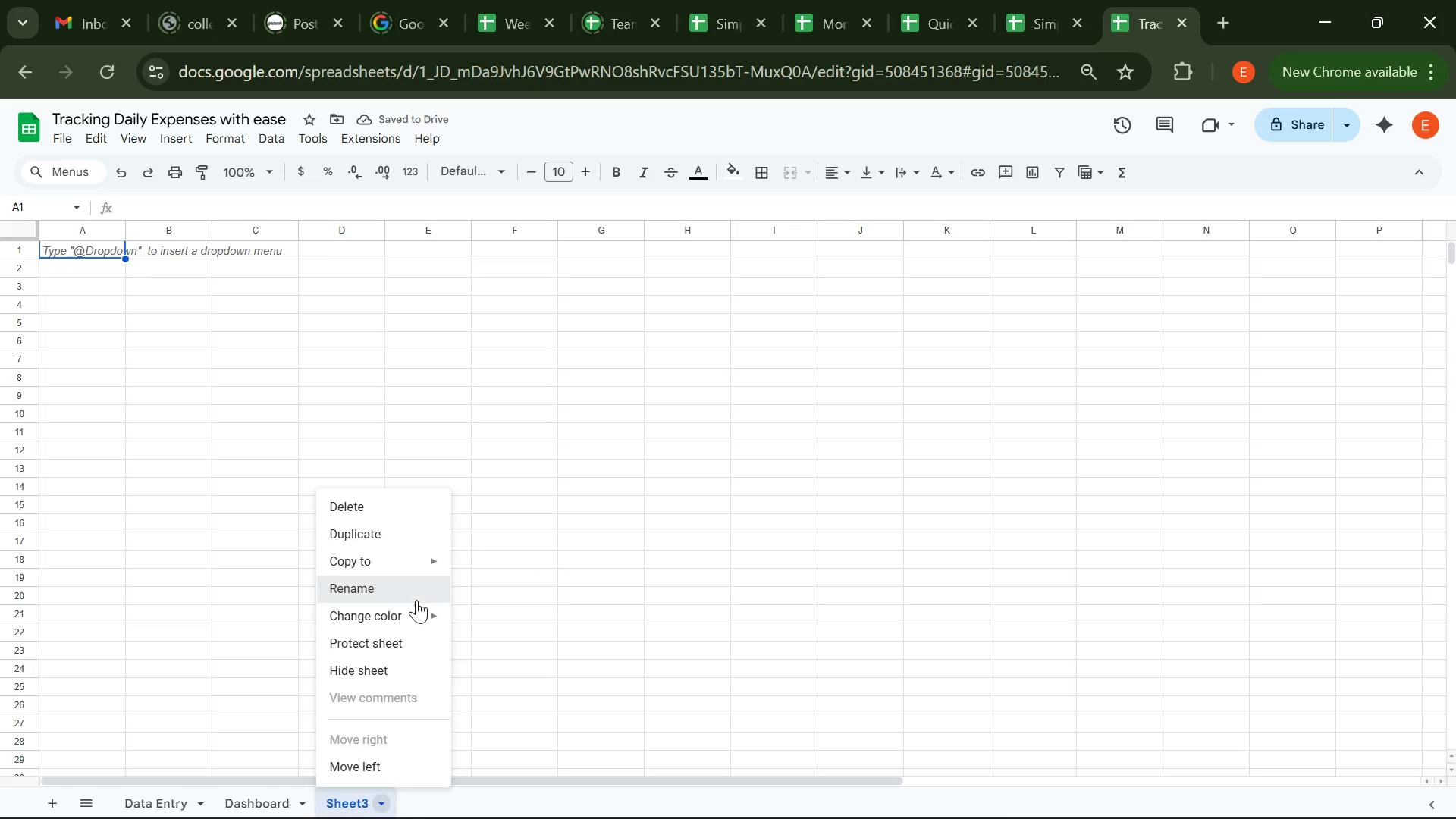 
left_click([416, 600])
 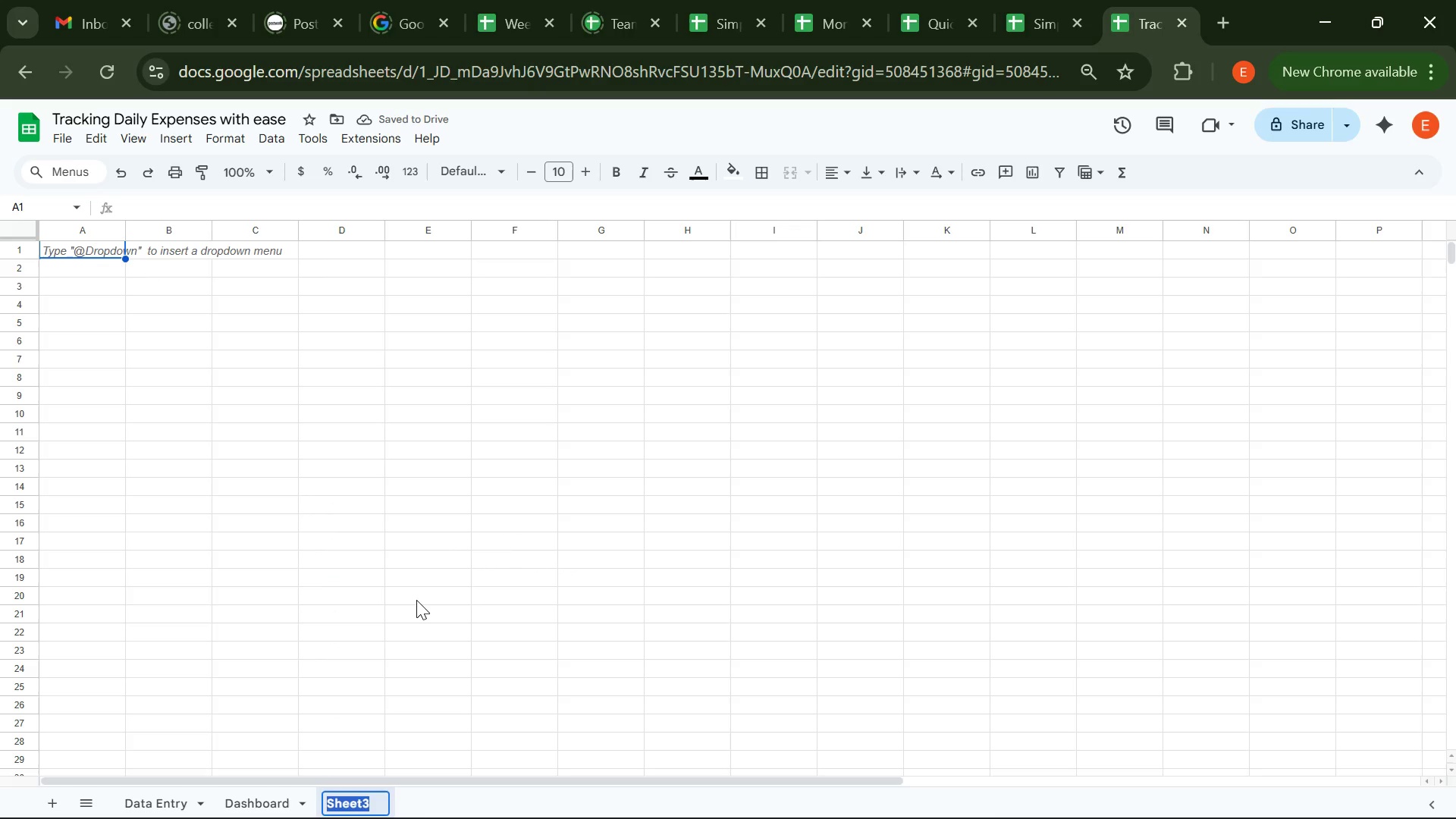 
type(Assumptions)
 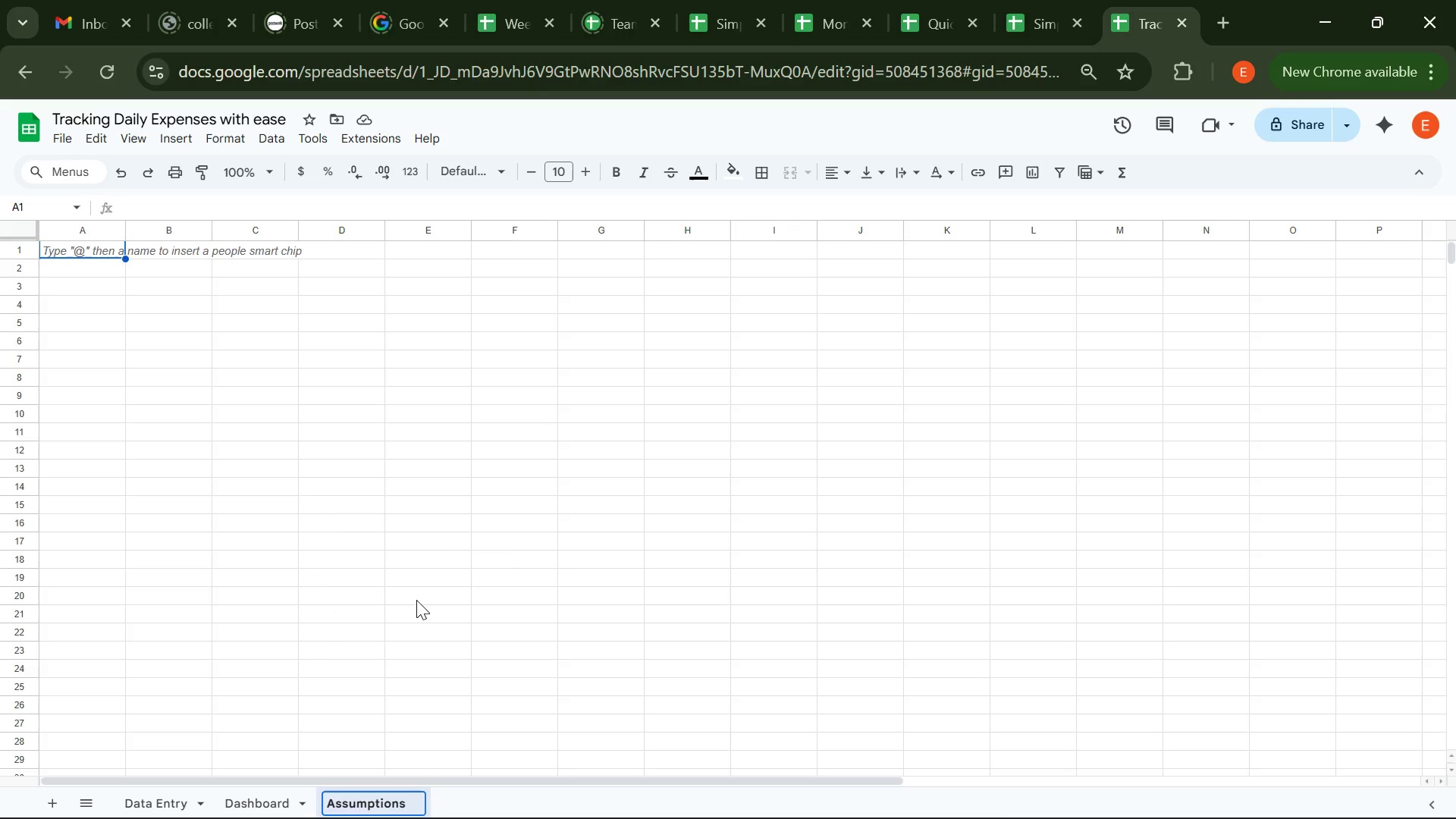 
key(Enter)
 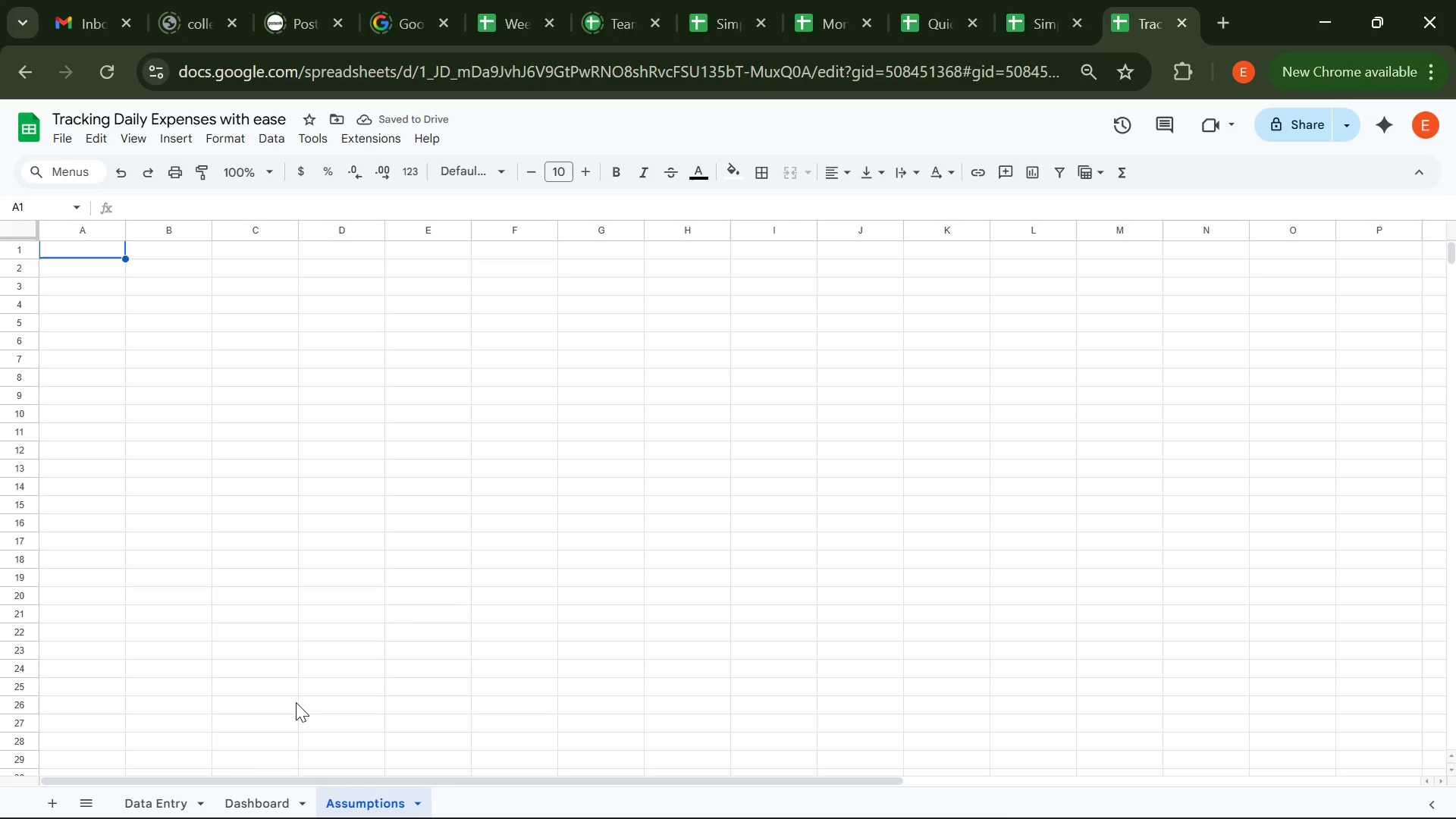 
left_click([159, 789])
 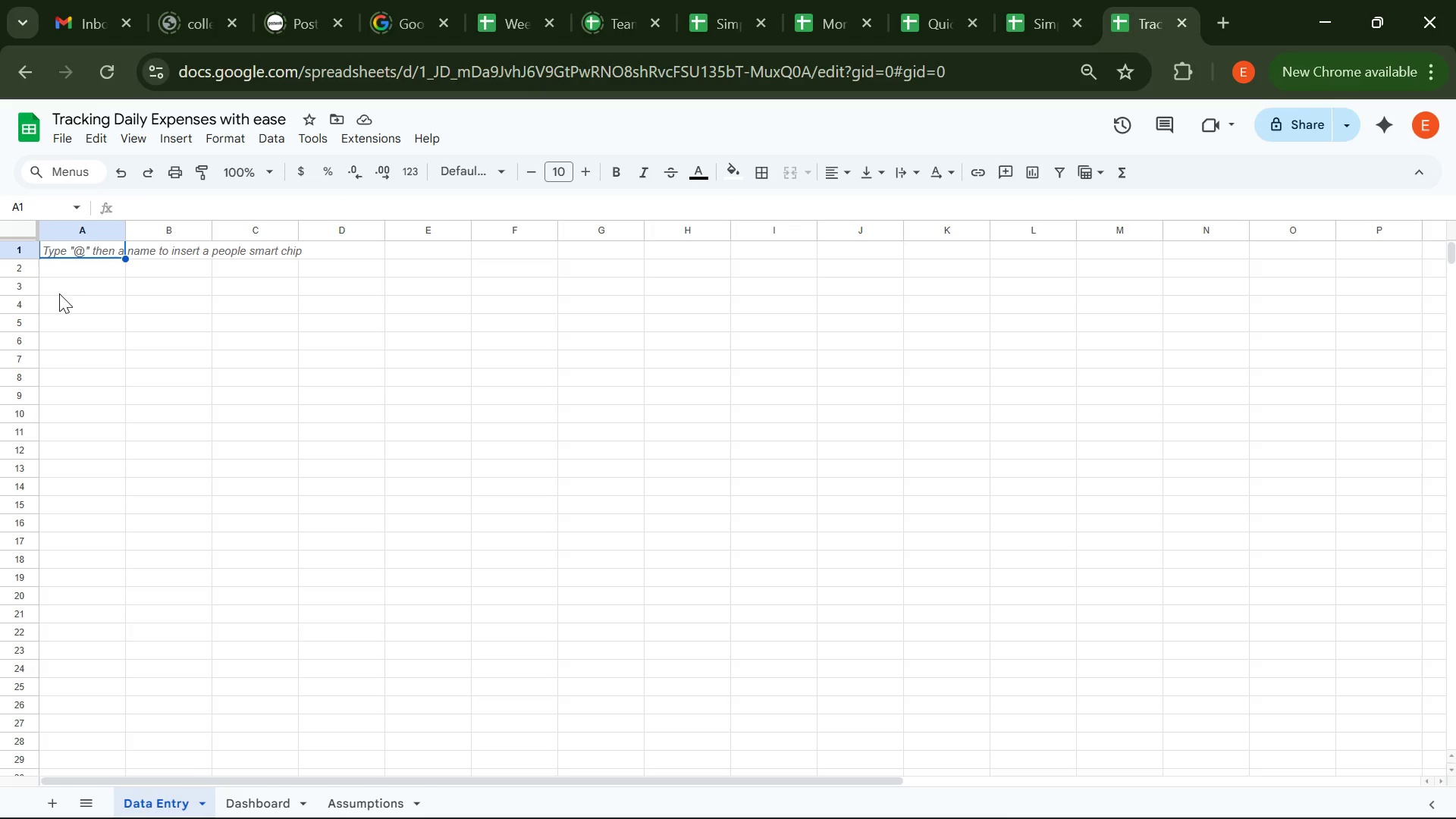 
wait(11.07)
 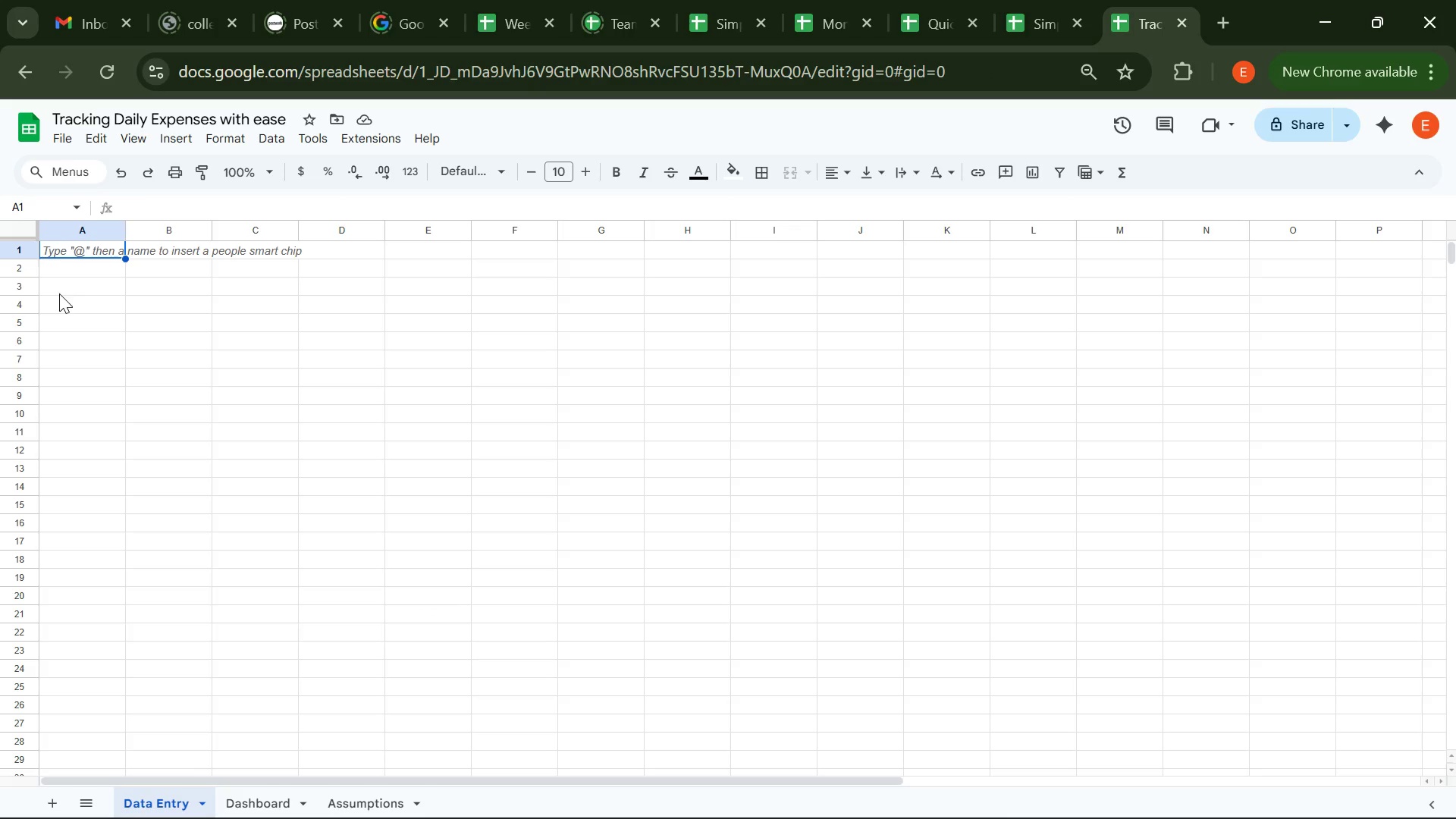 
right_click([194, 124])
 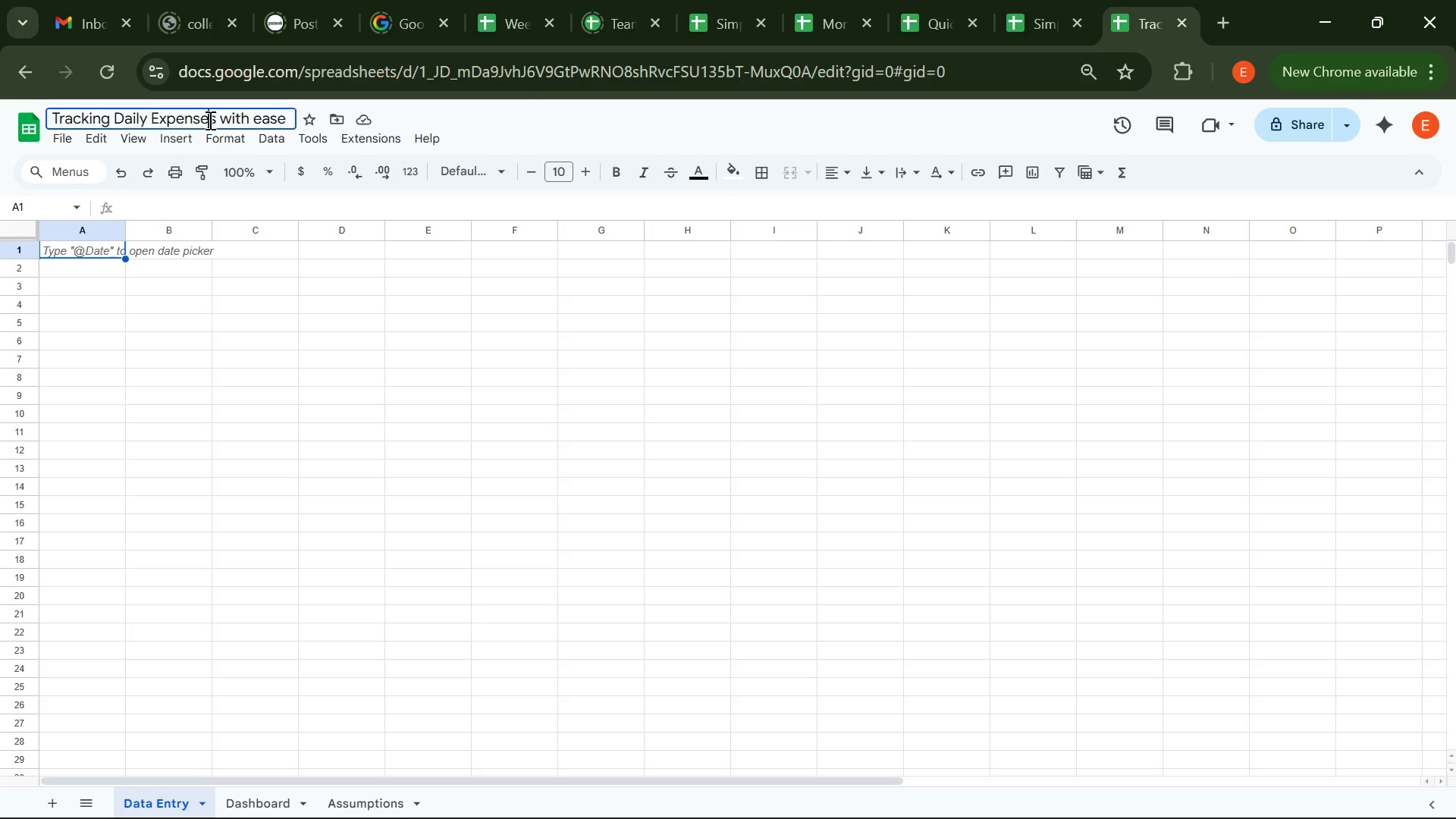 
double_click([209, 120])
 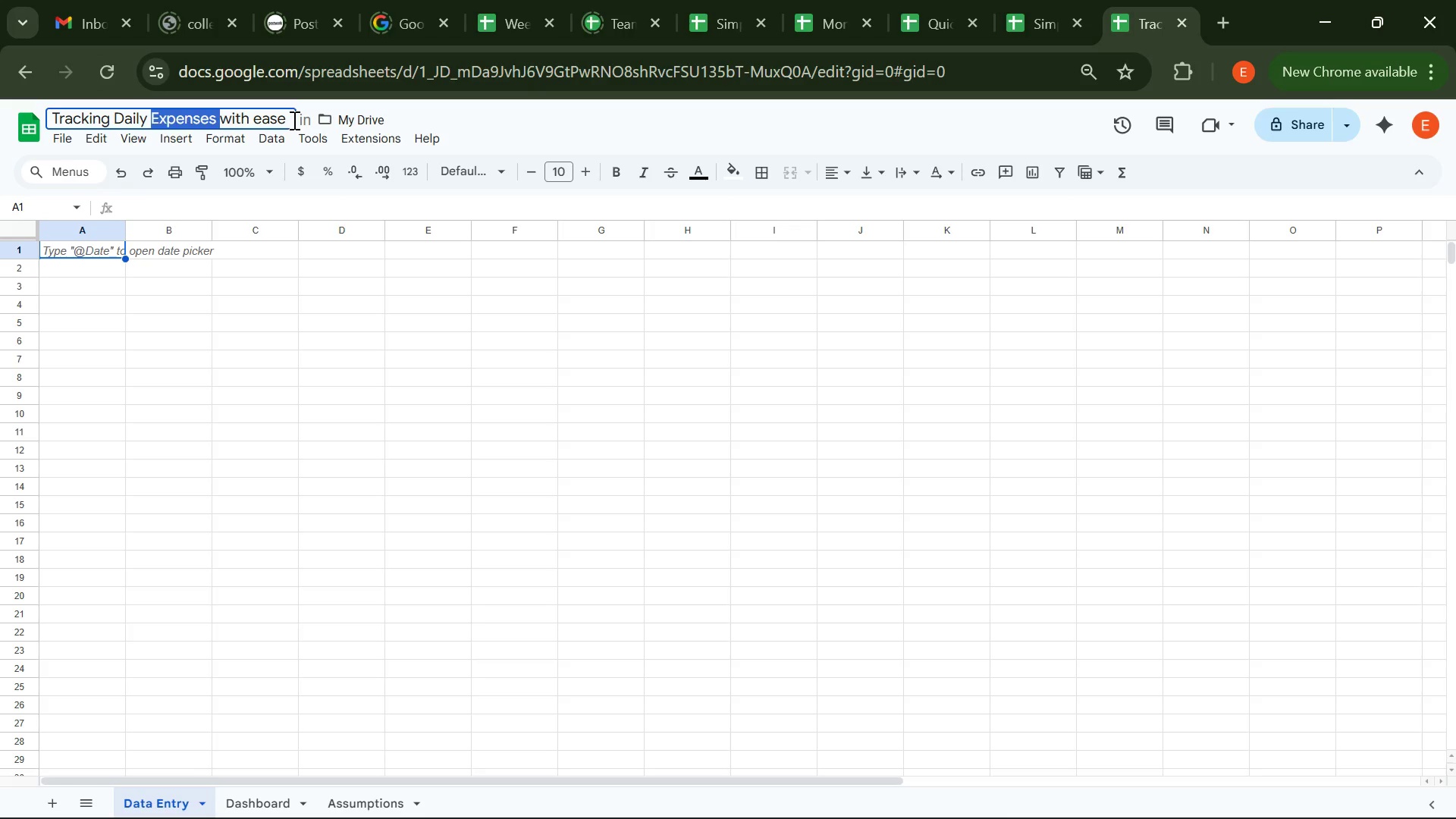 
left_click([293, 120])
 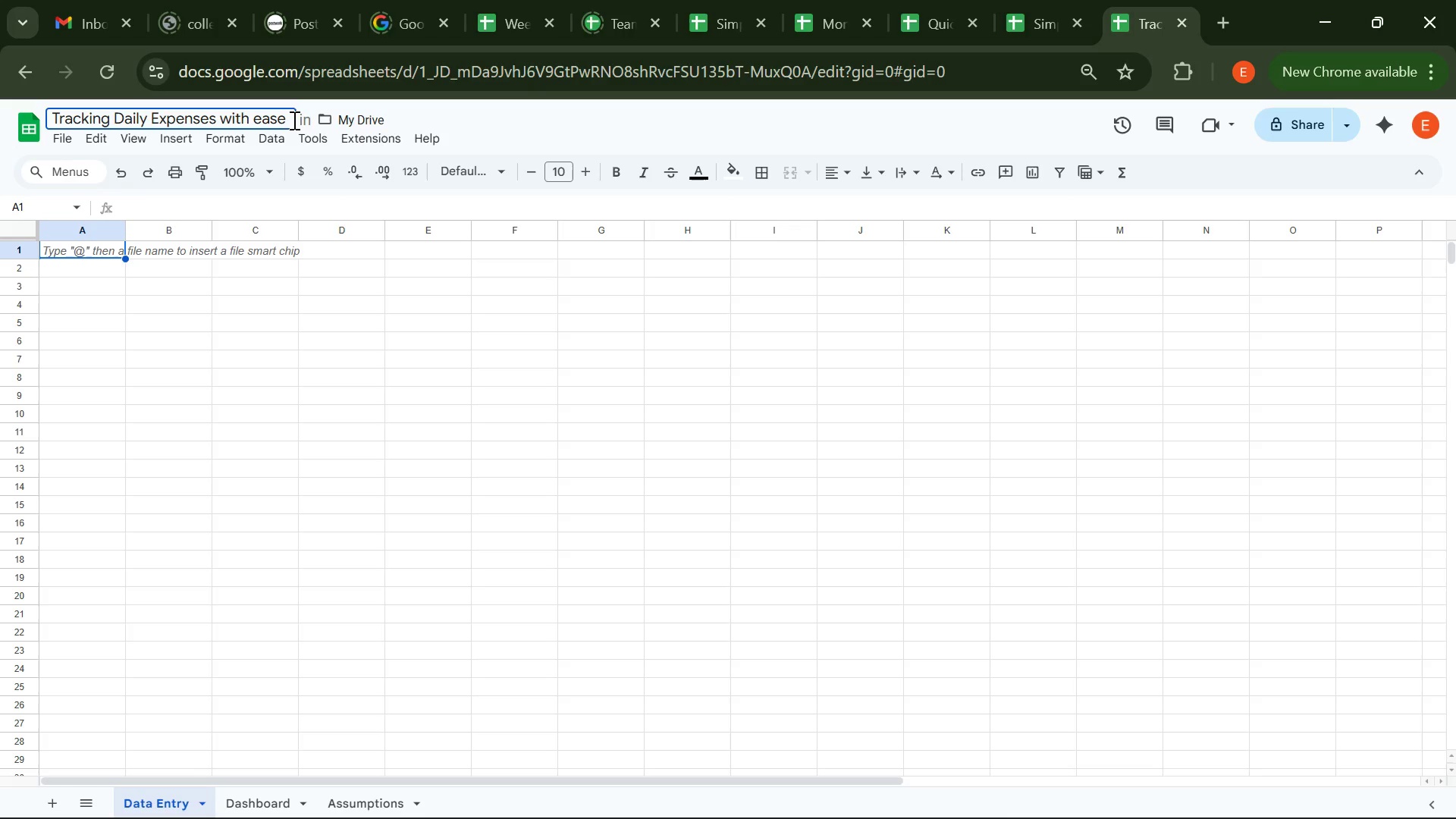 
key(Control+ControlLeft)
 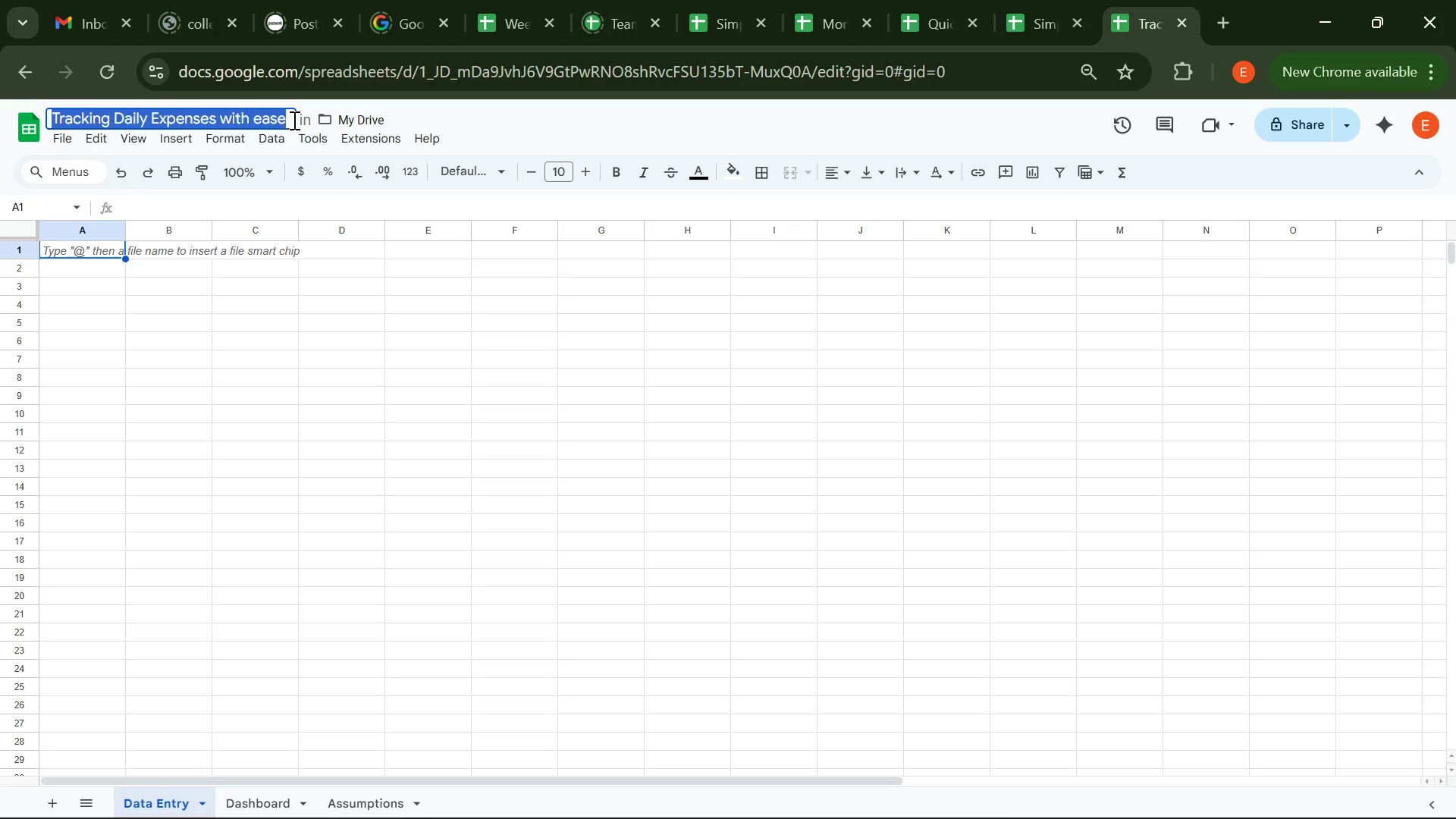 
key(Control+A)
 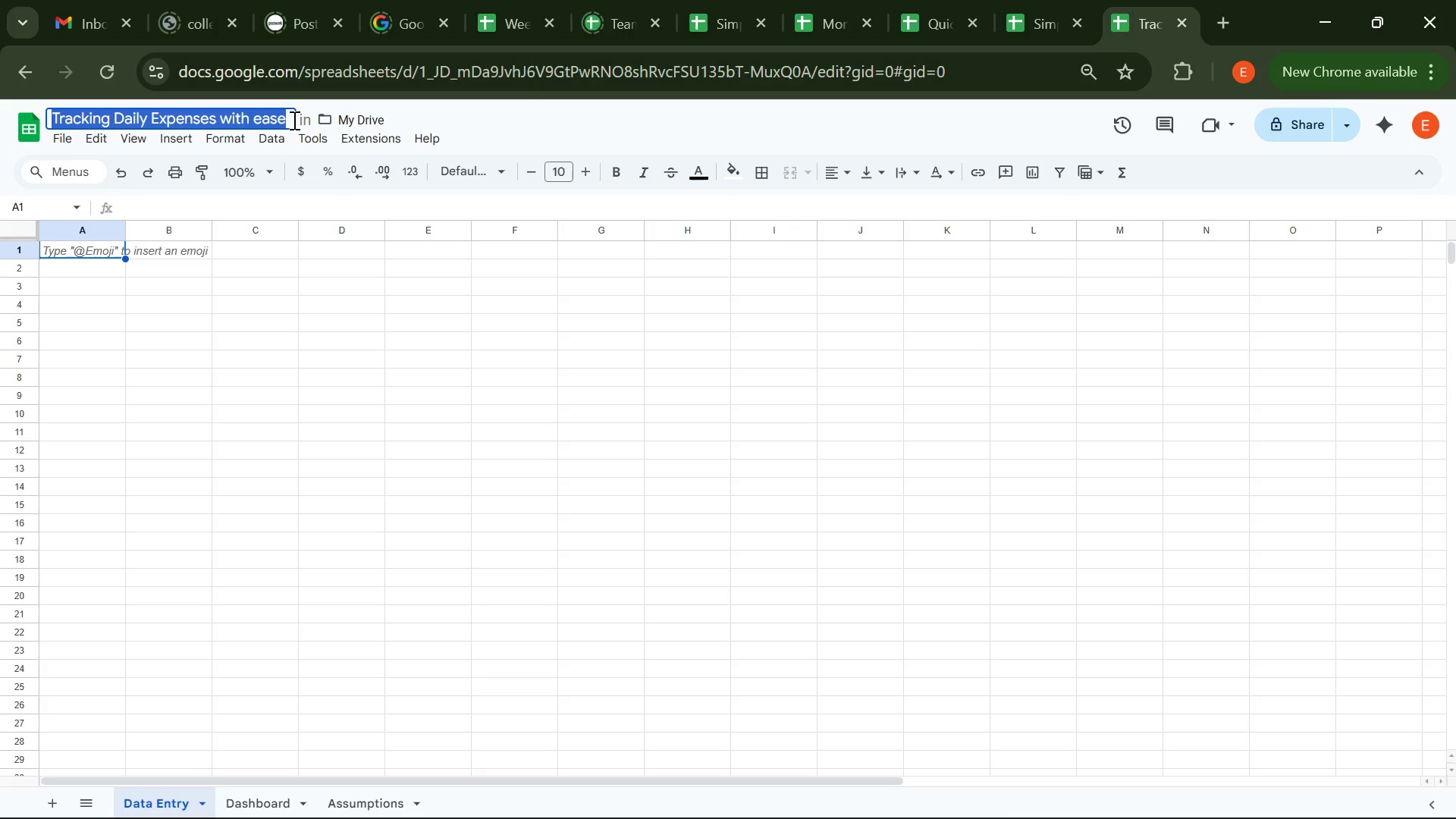 
type(Daily spending trackger)
key(Backspace)
key(Backspace)
key(Backspace)
type(er)
 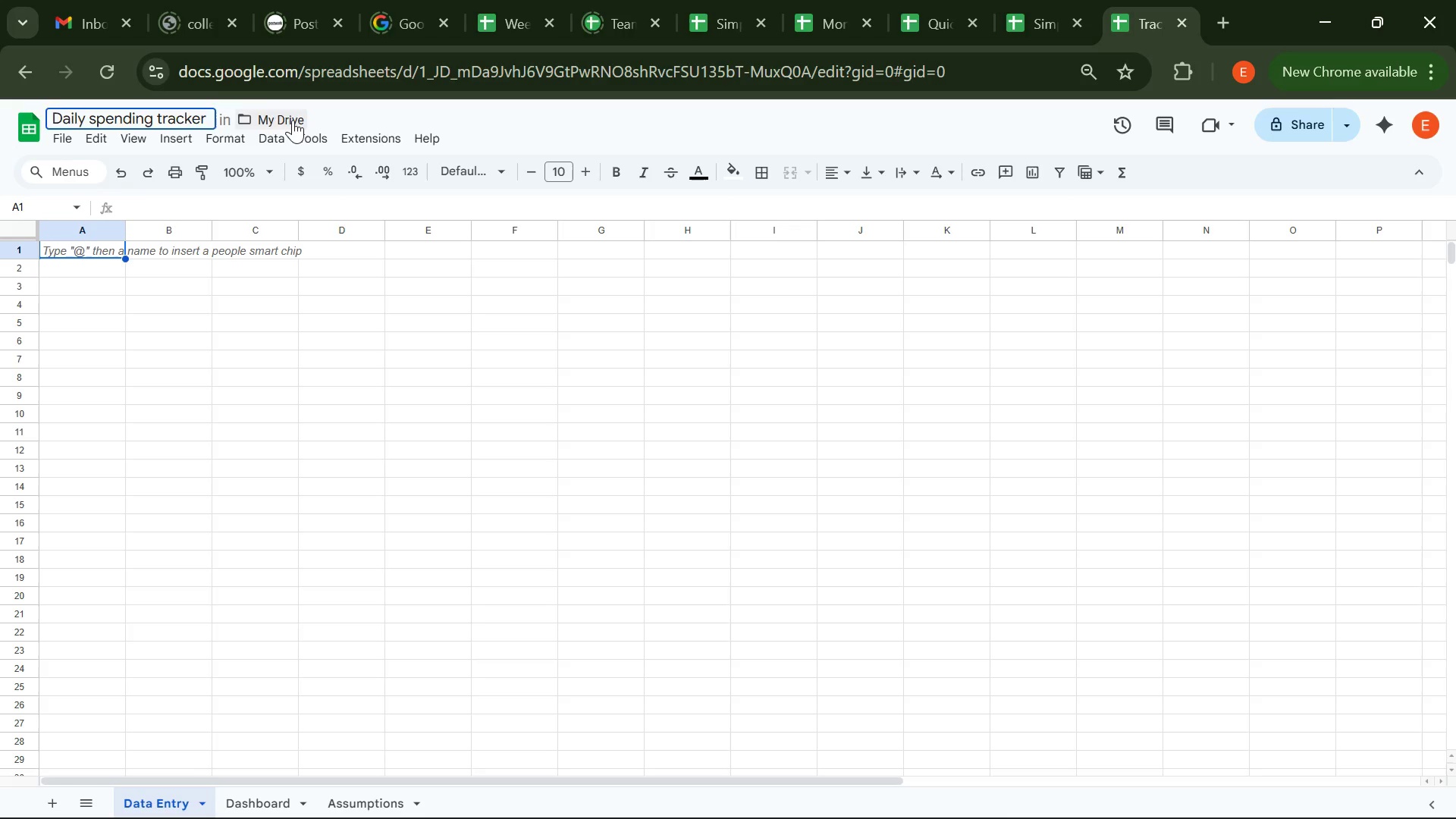 
key(Enter)
 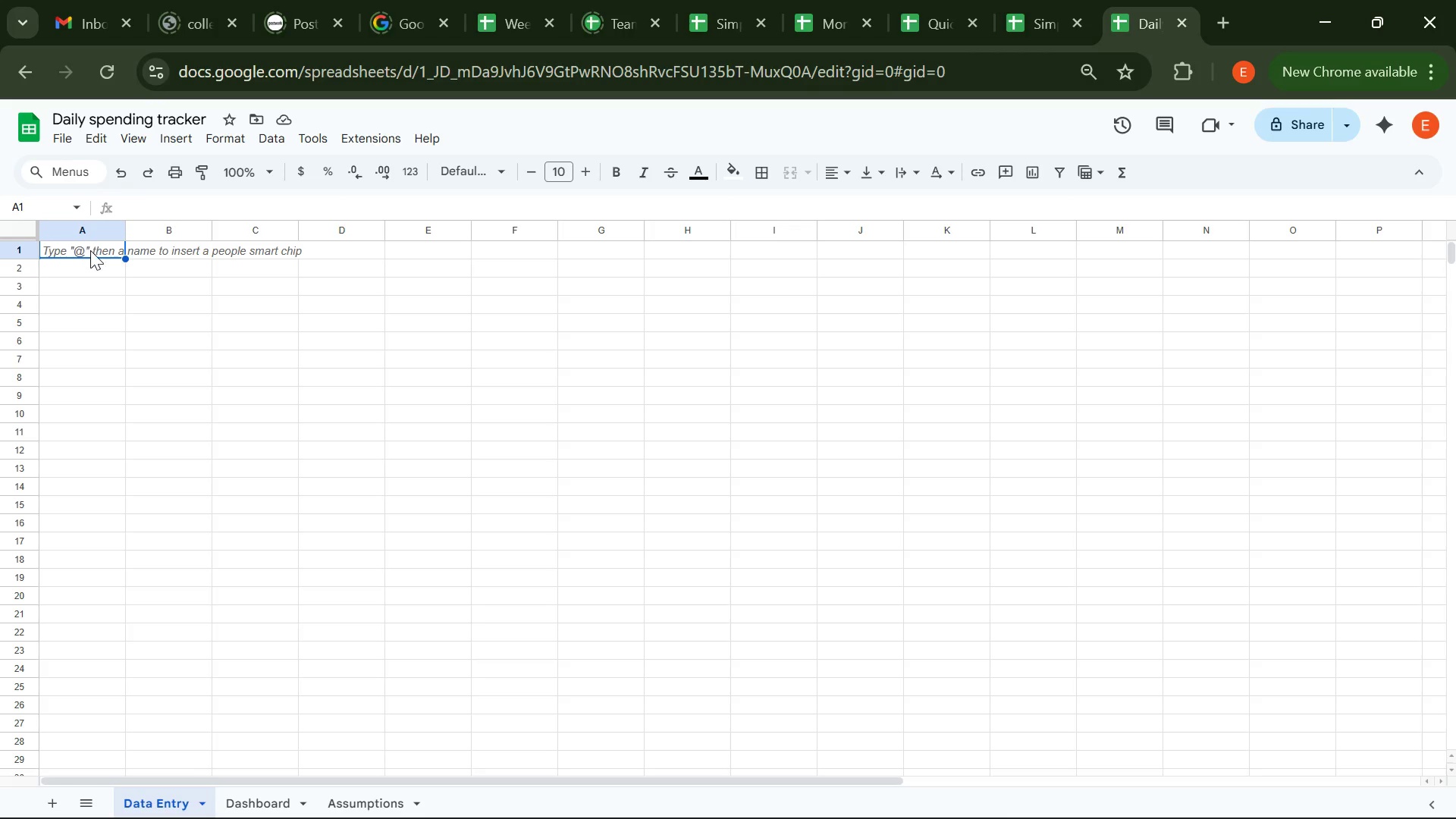 
wait(8.92)
 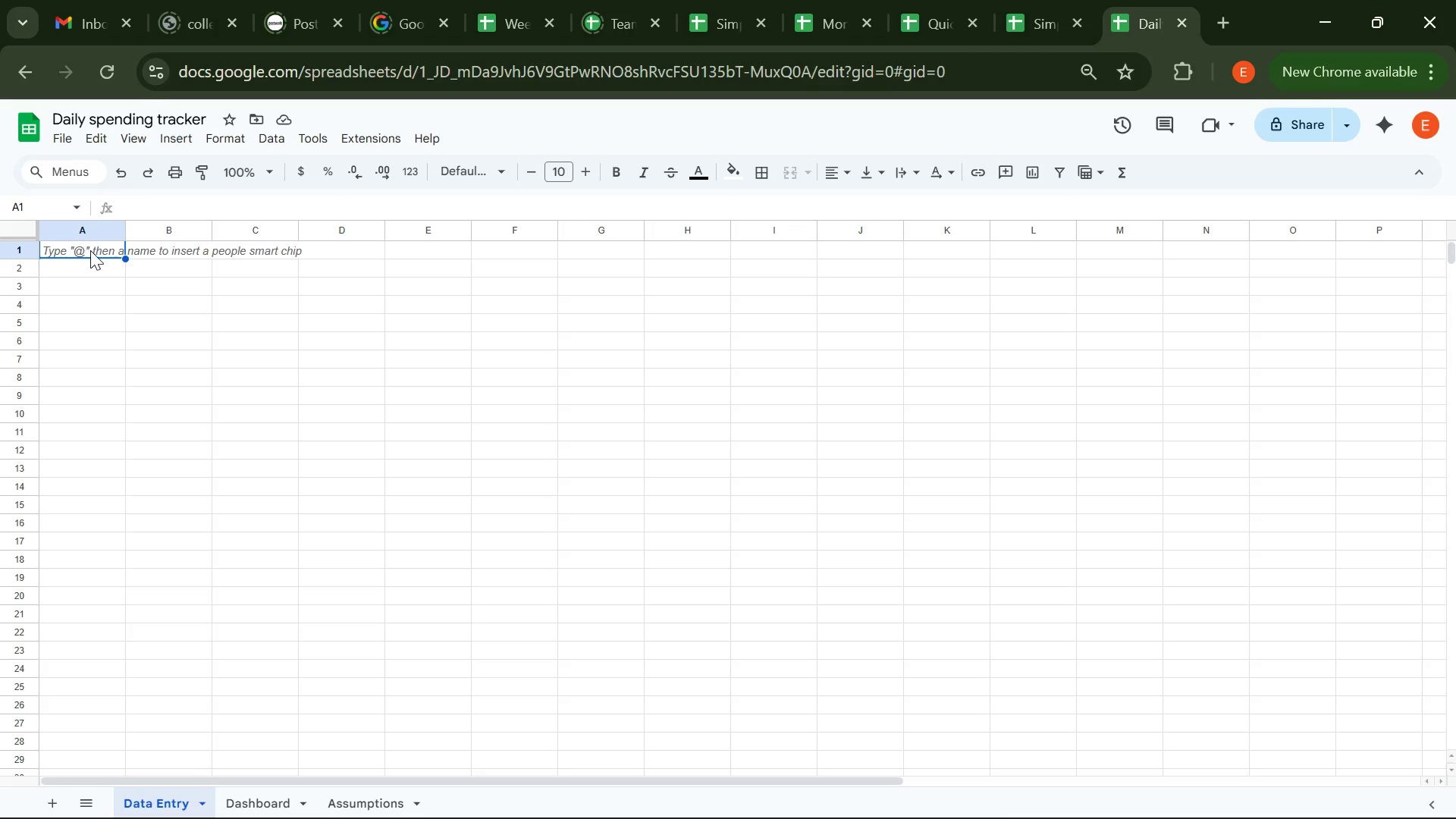 
left_click([97, 117])
 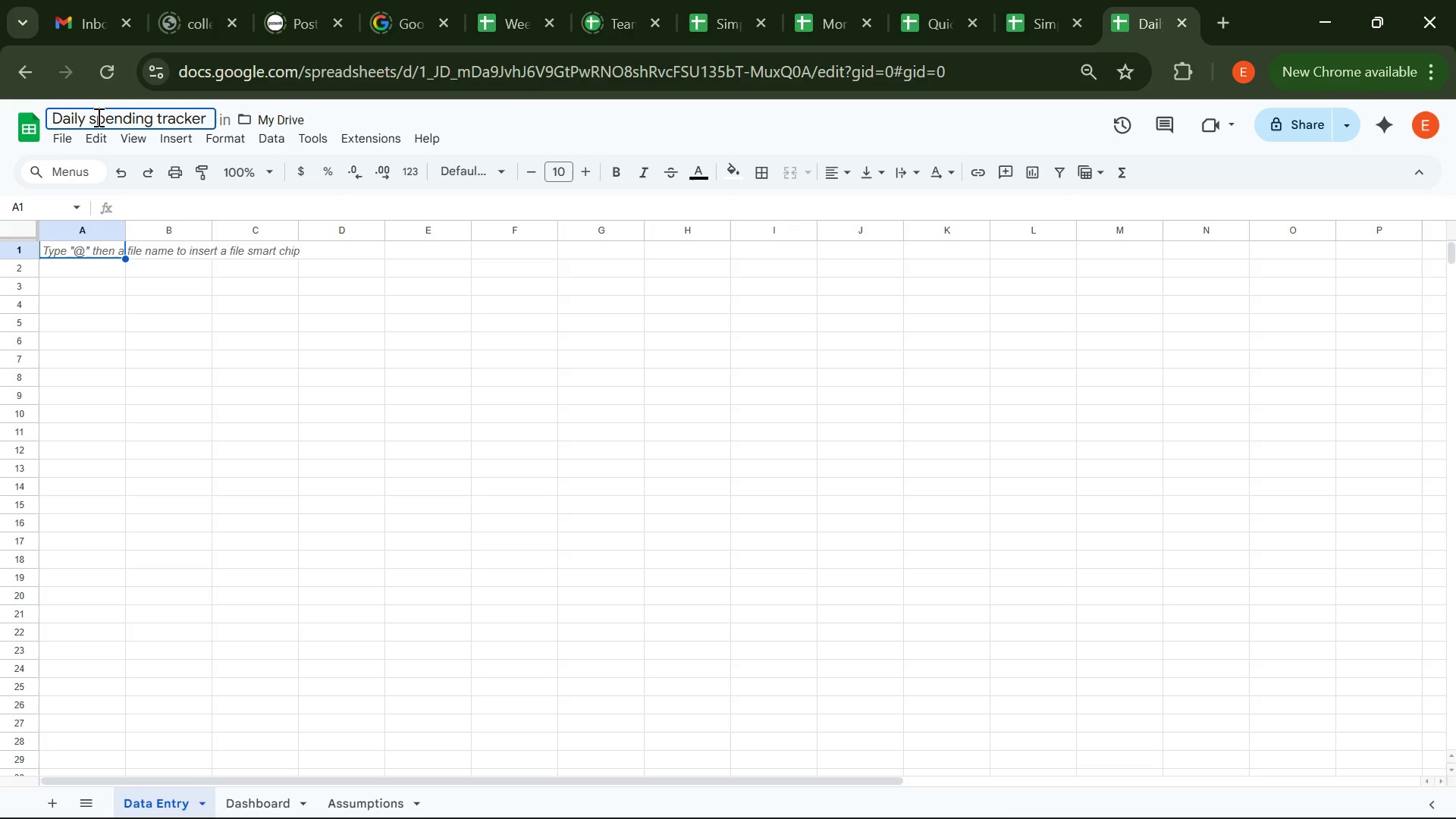 
key(Backspace)
 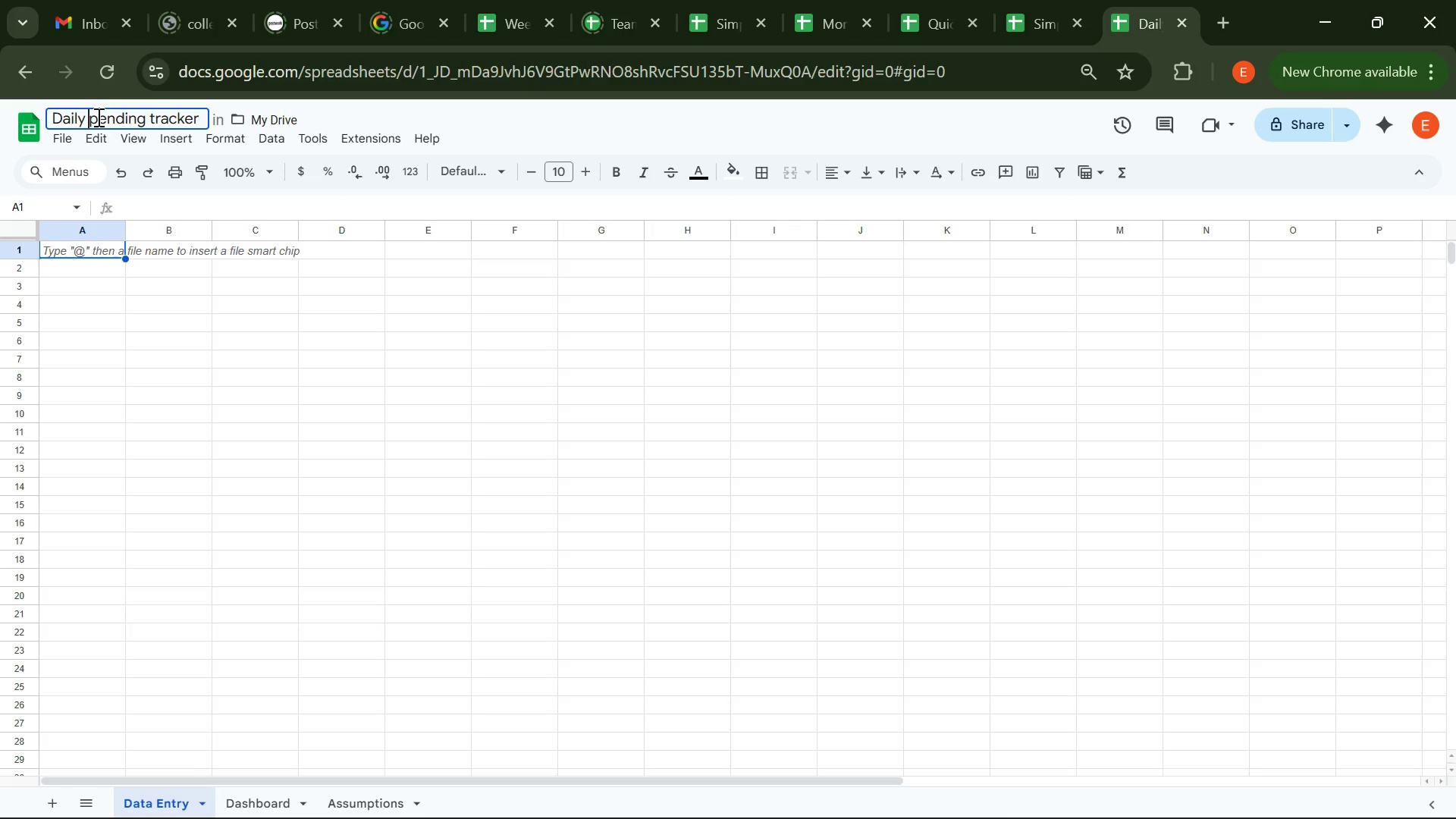 
key(CapsLock)
 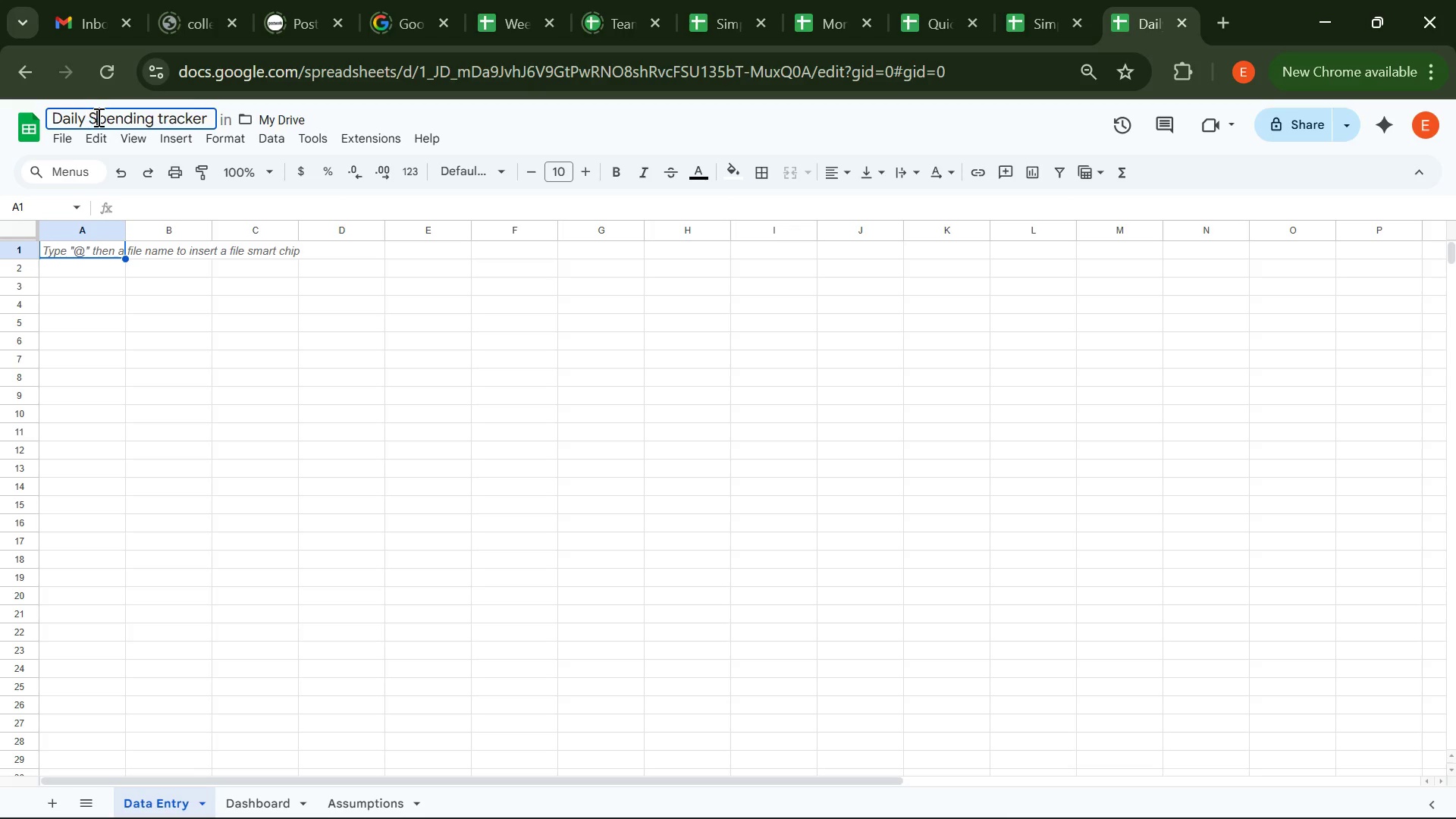 
key(S)
 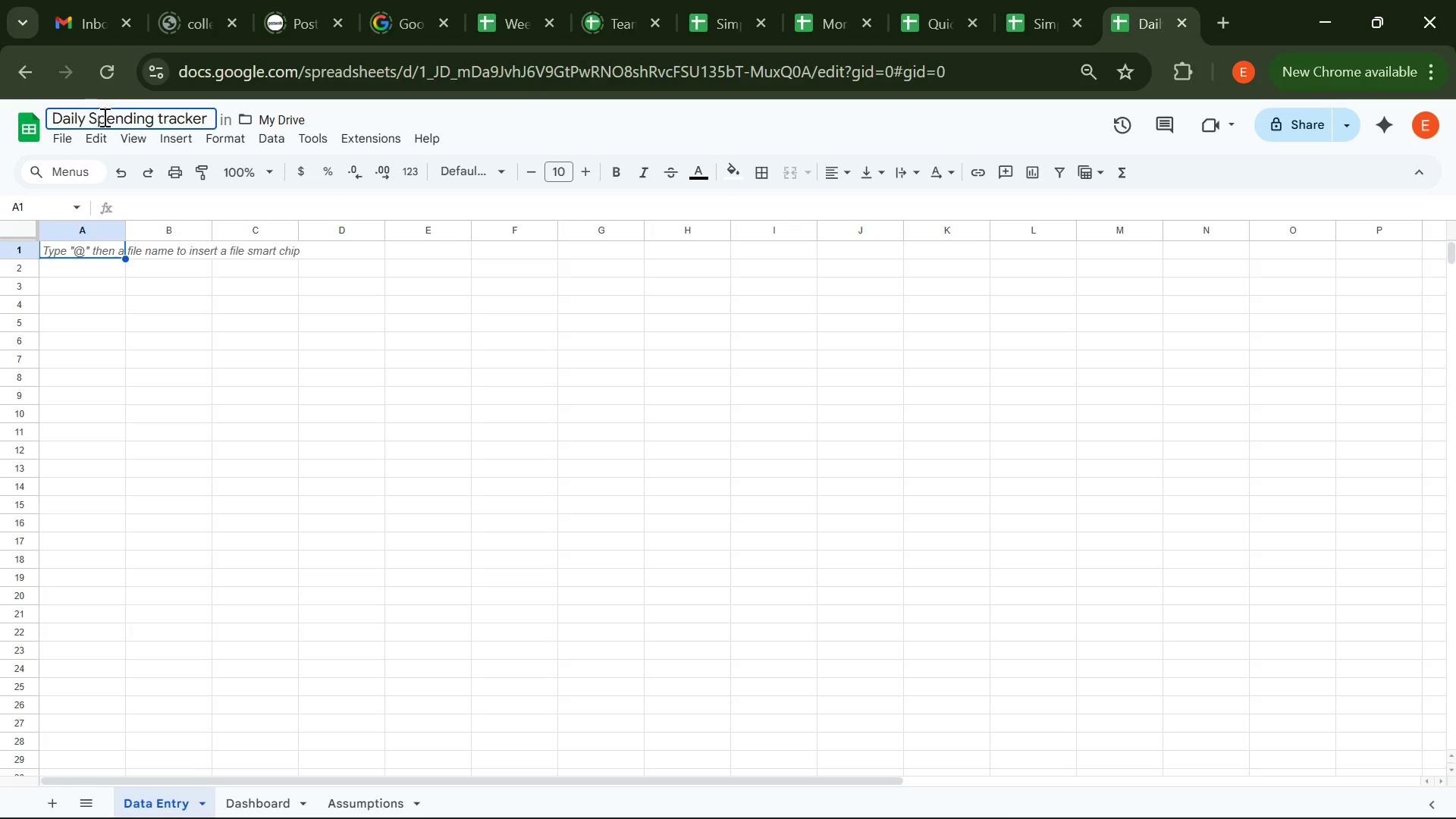 
key(CapsLock)
 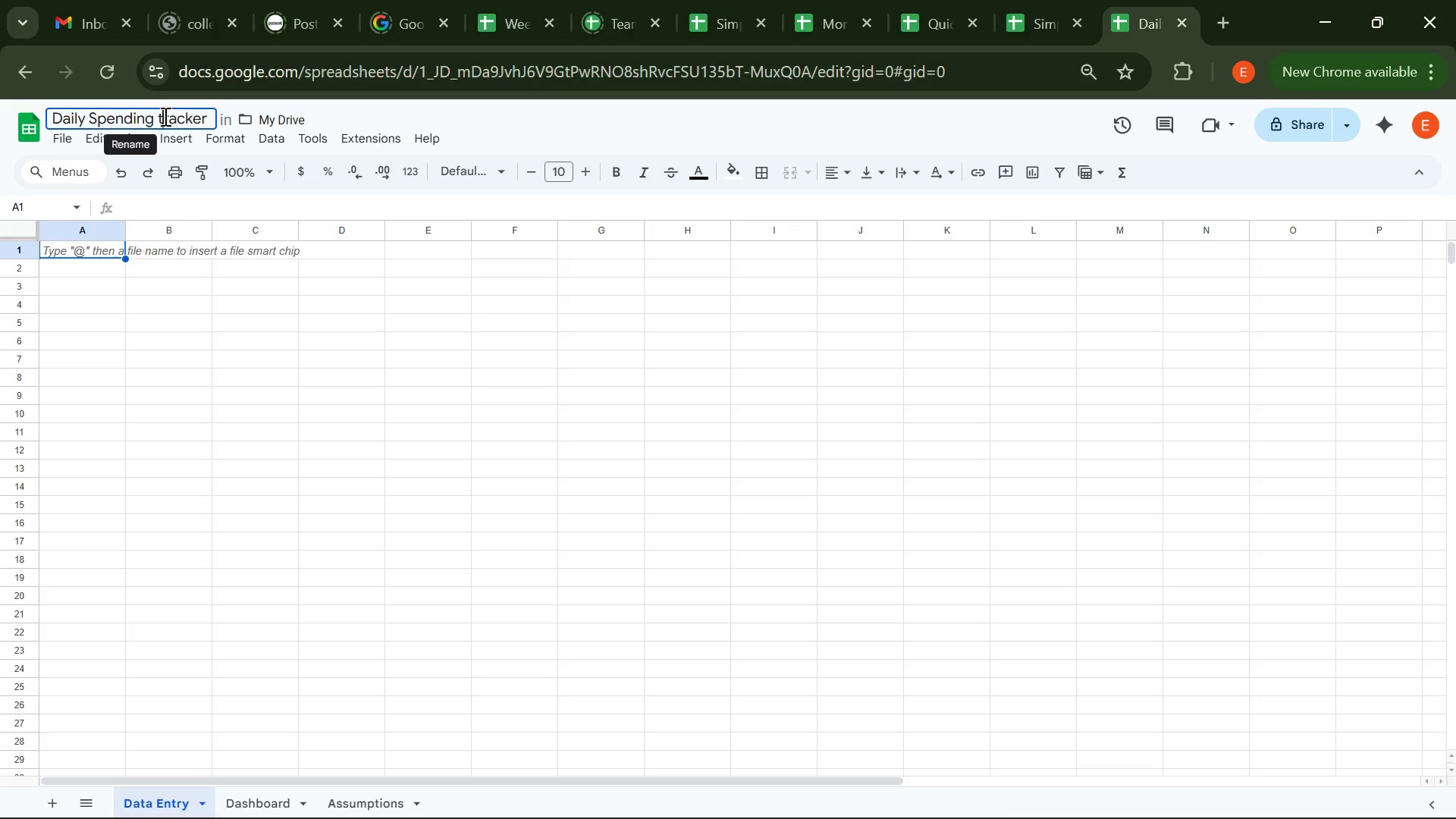 
left_click([164, 116])
 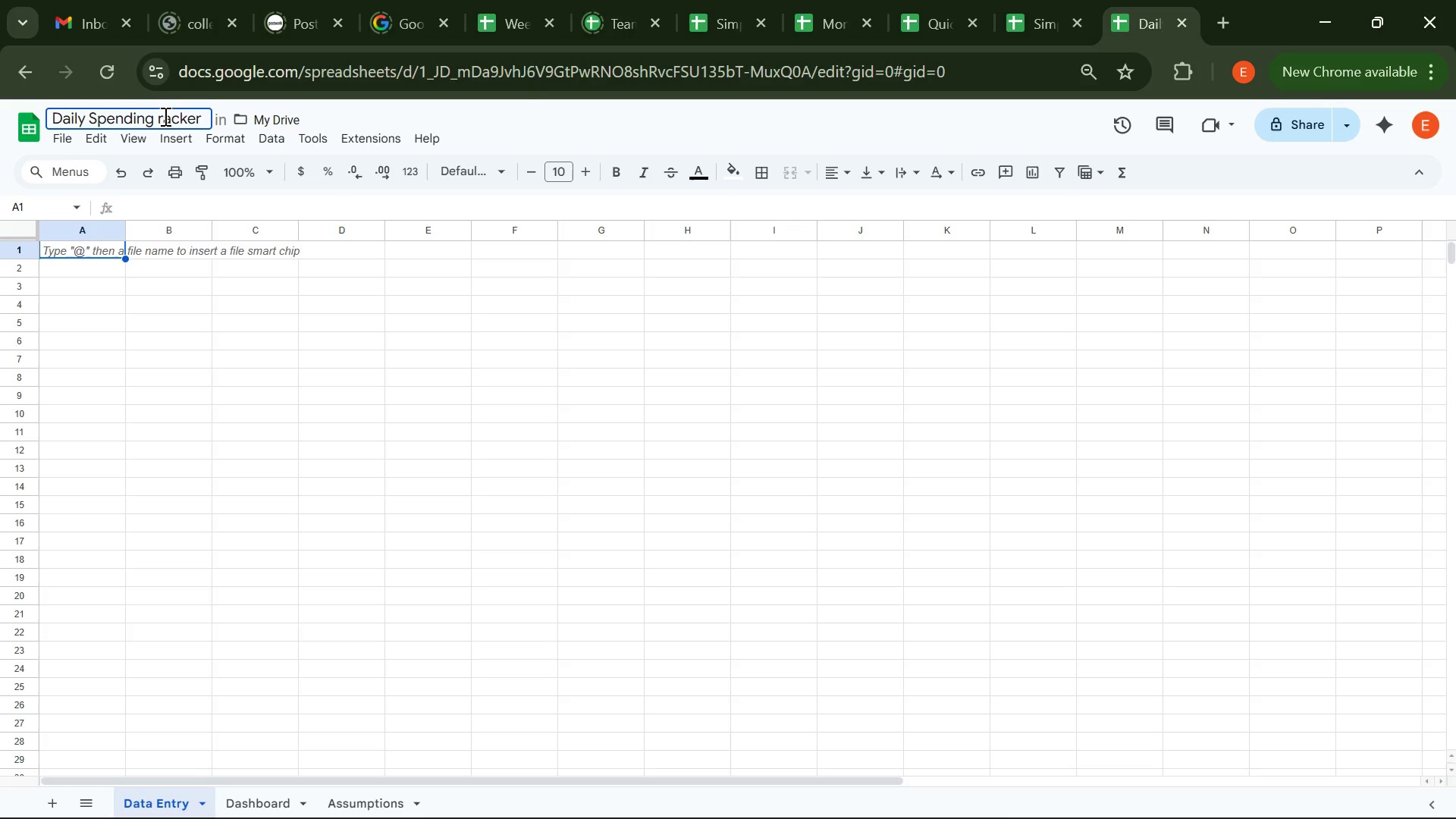 
key(Backspace)
 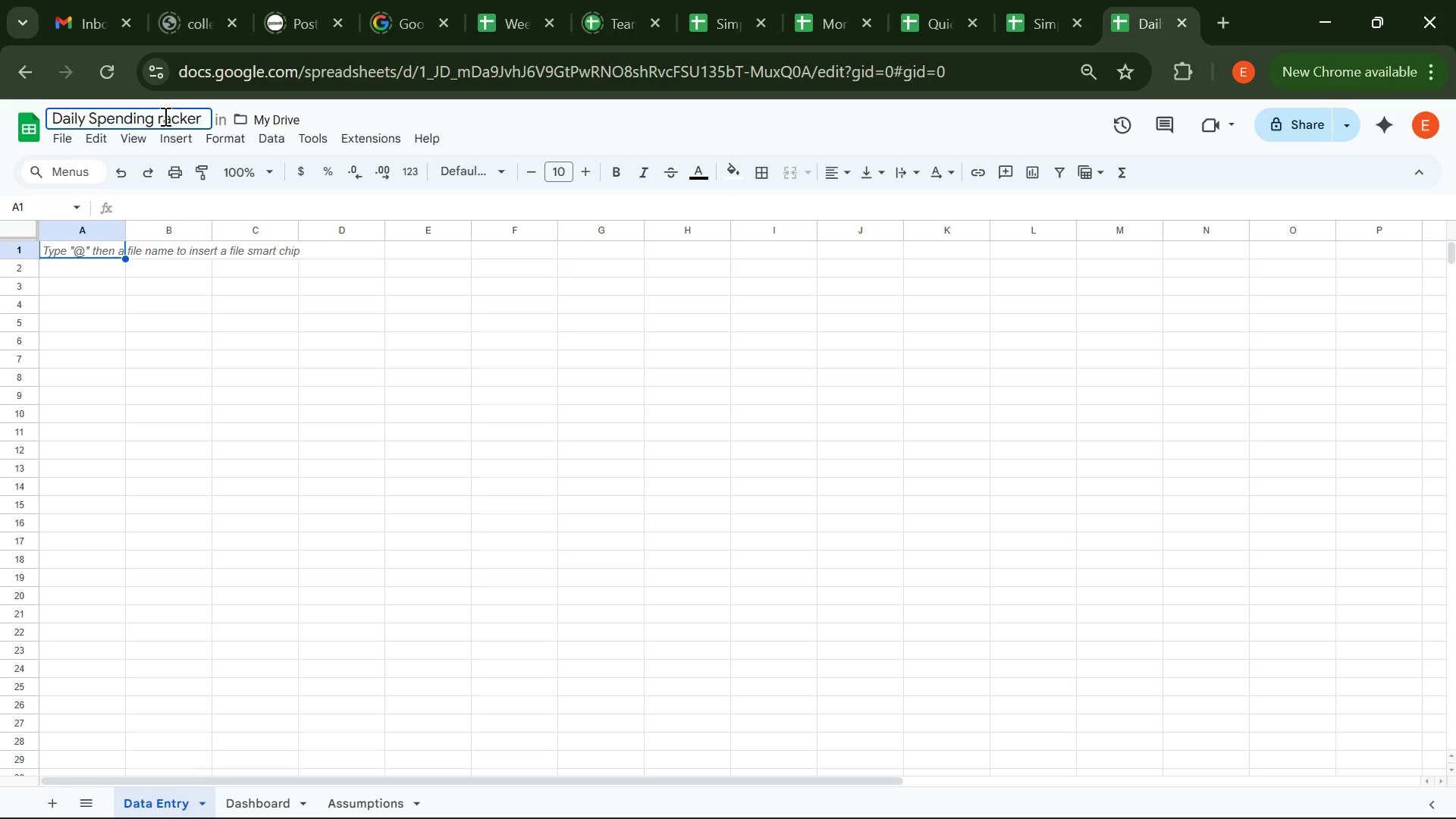 
key(CapsLock)
 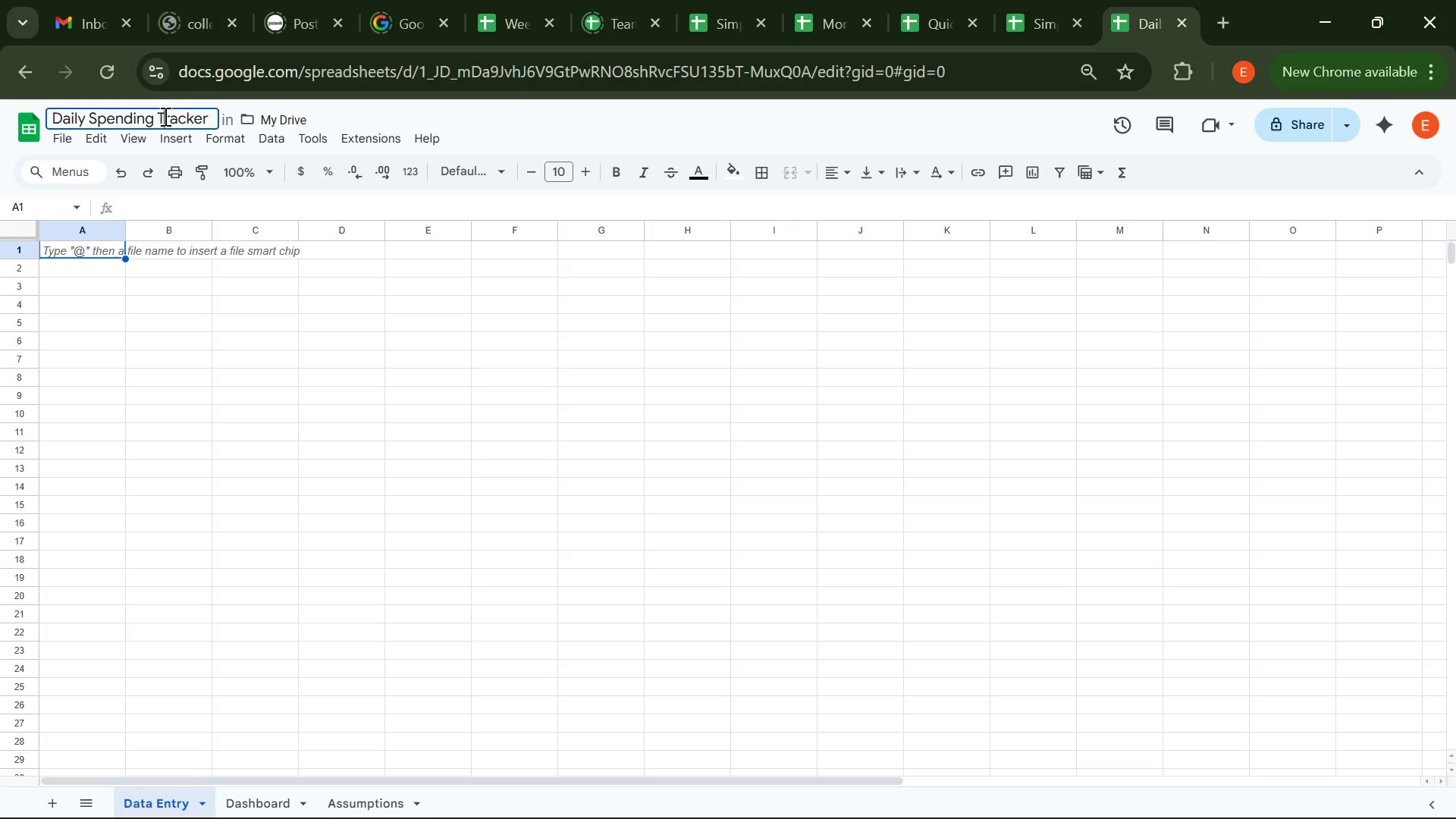 
key(T)
 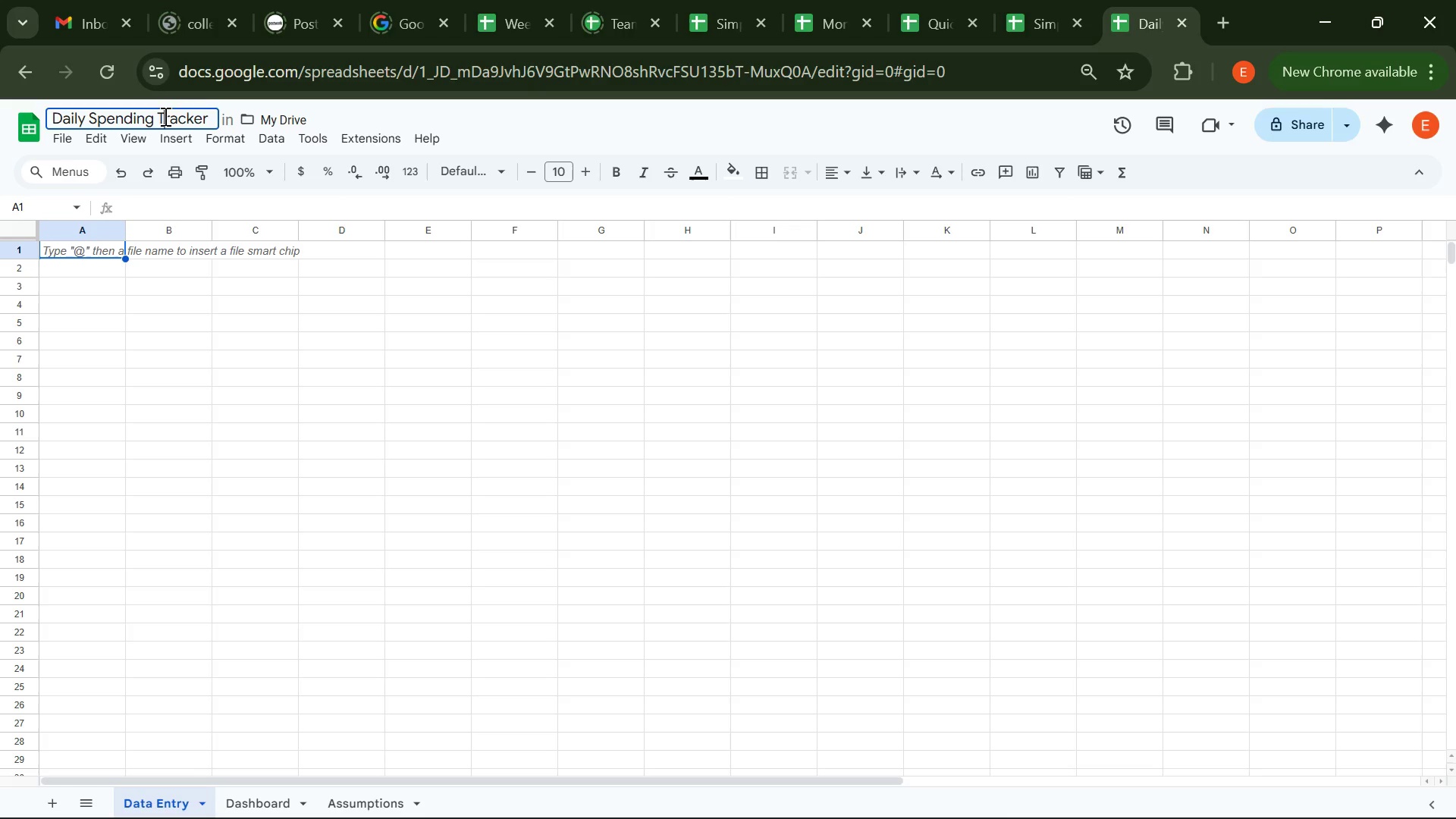 
key(CapsLock)
 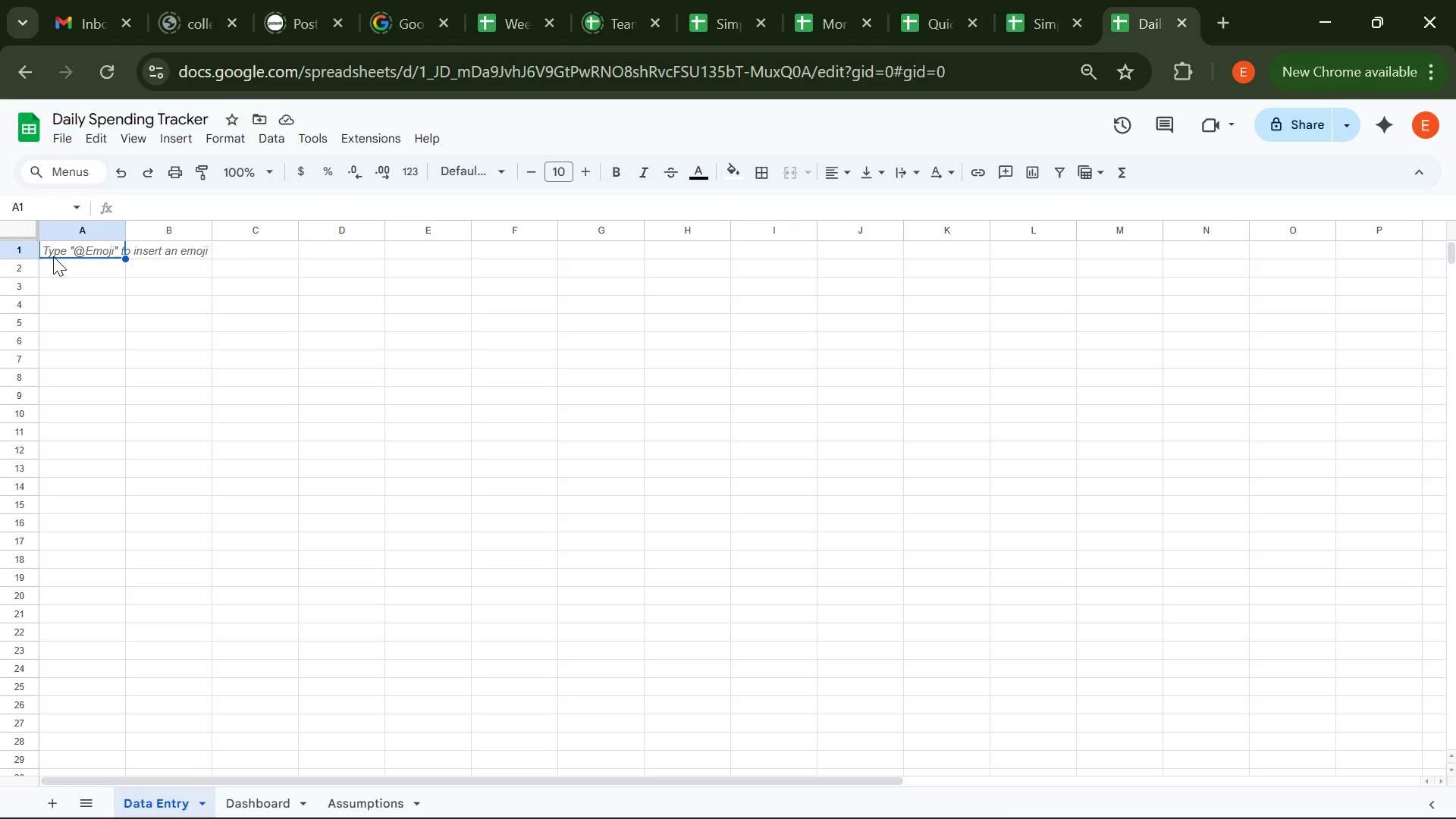 
double_click([53, 256])
 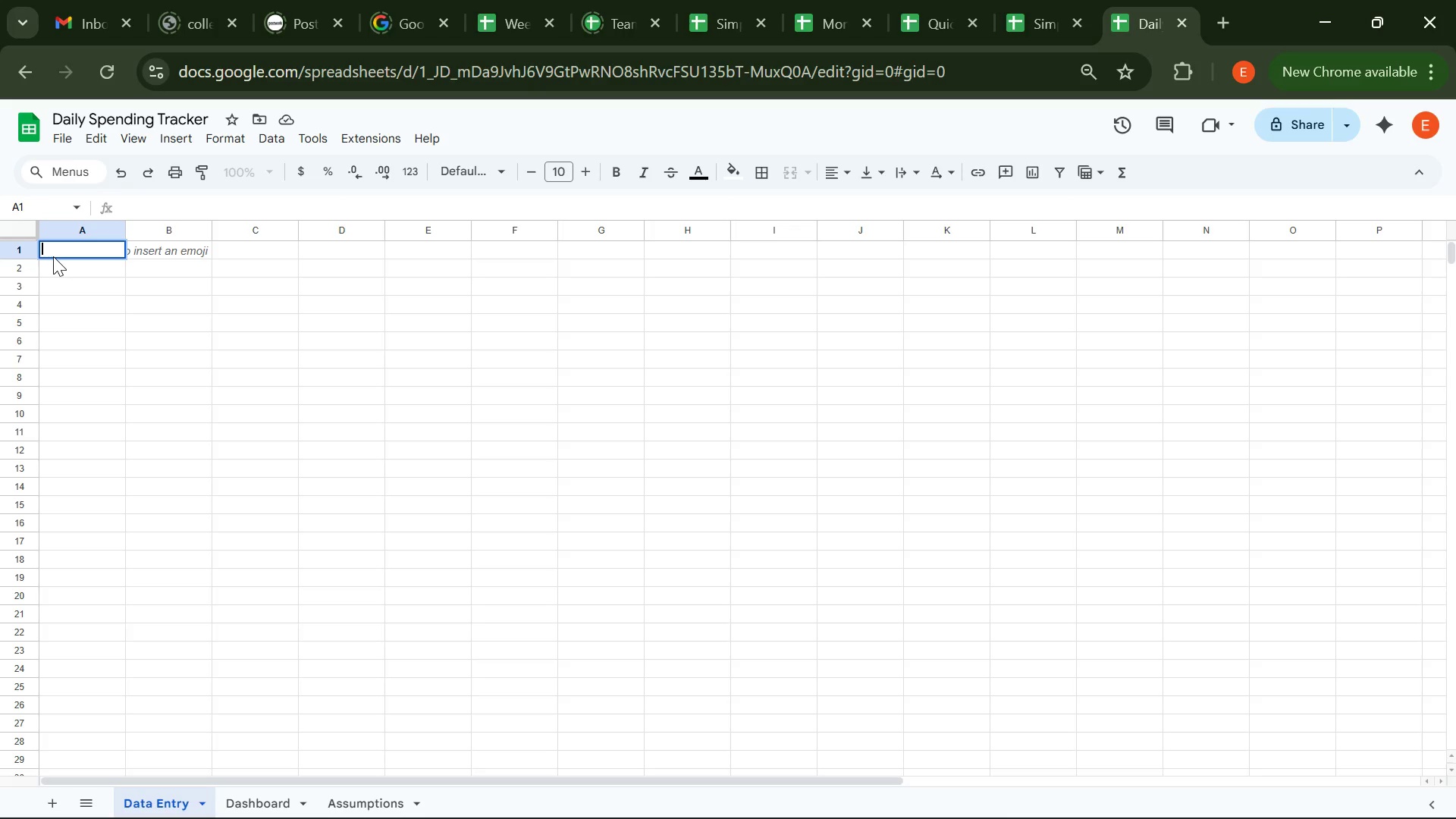 
wait(8.24)
 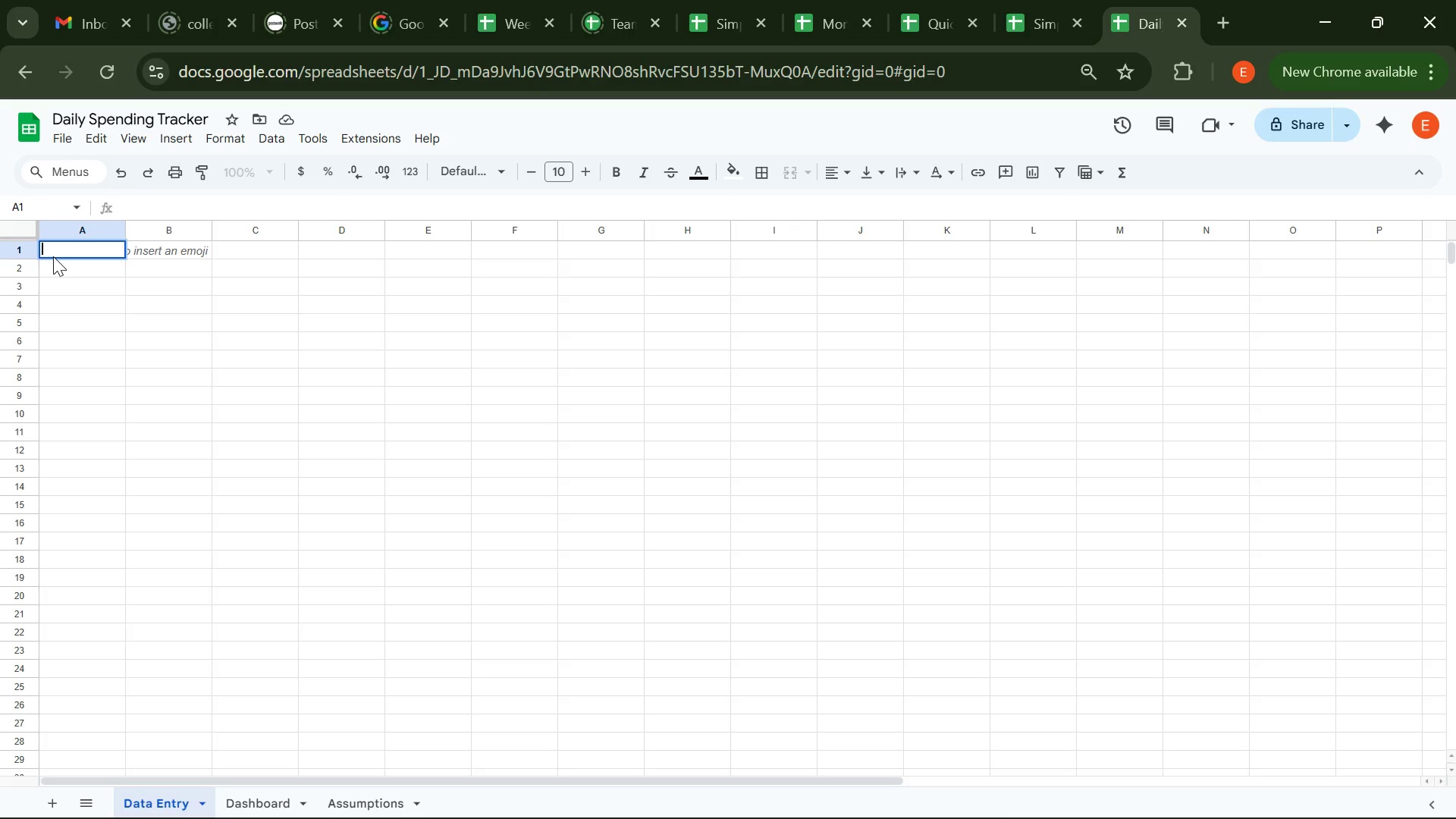 
type(Date )
key(Tab)
type(CLIENT nAME )
key(Backspace)
key(Backspace)
key(Backspace)
key(Backspace)
key(Backspace)
key(Backspace)
key(Backspace)
key(Backspace)
key(Backspace)
key(Backspace)
key(Backspace)
type(lient Name )
key(Tab)
type(Project Name )
key(Tab)
type(Cay)
key(Backspace)
type(tegory )
key(Tab)
type(iNCOME )
key(Tab)
key(Tab)
 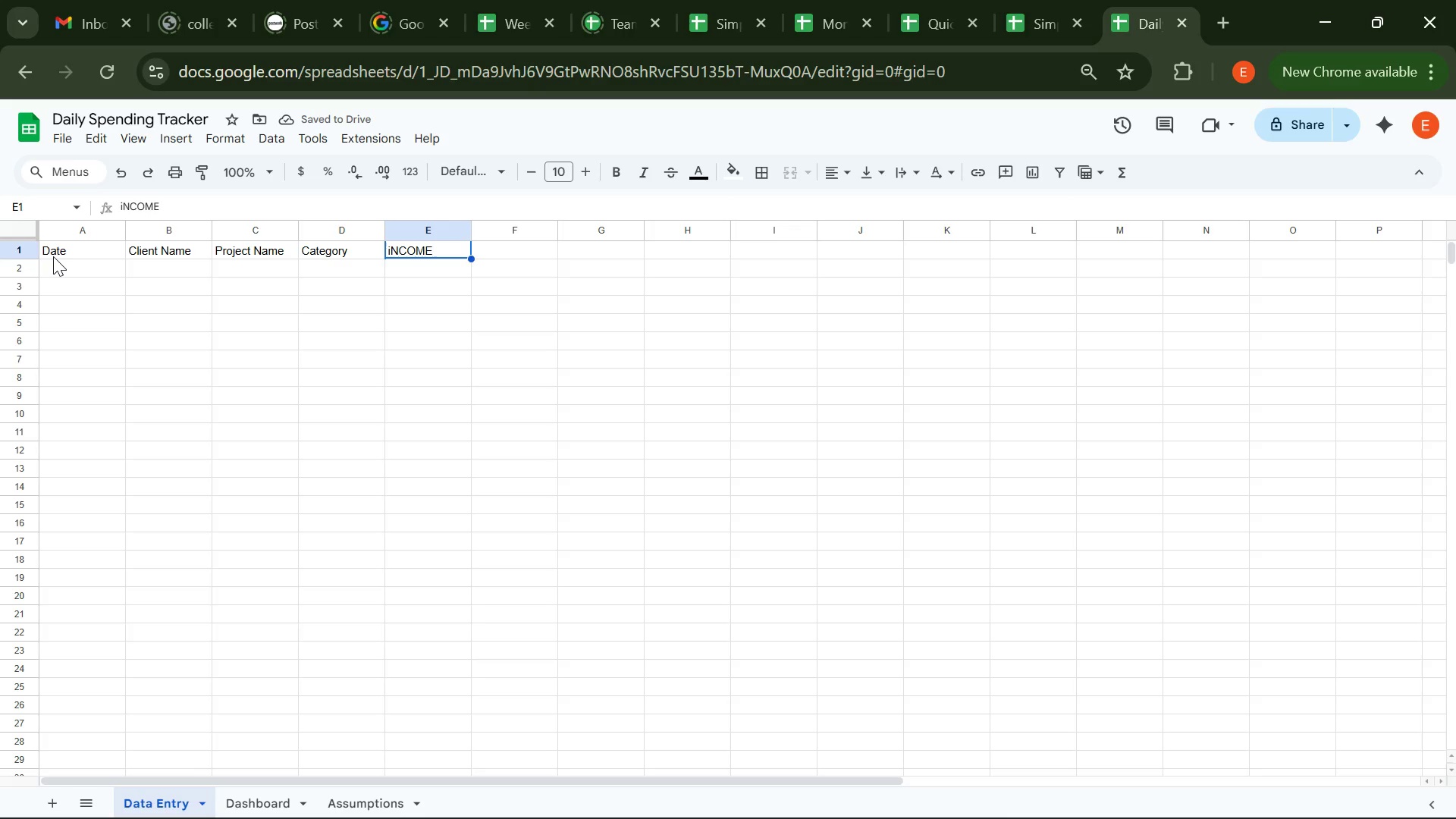 
left_click([450, 241])
 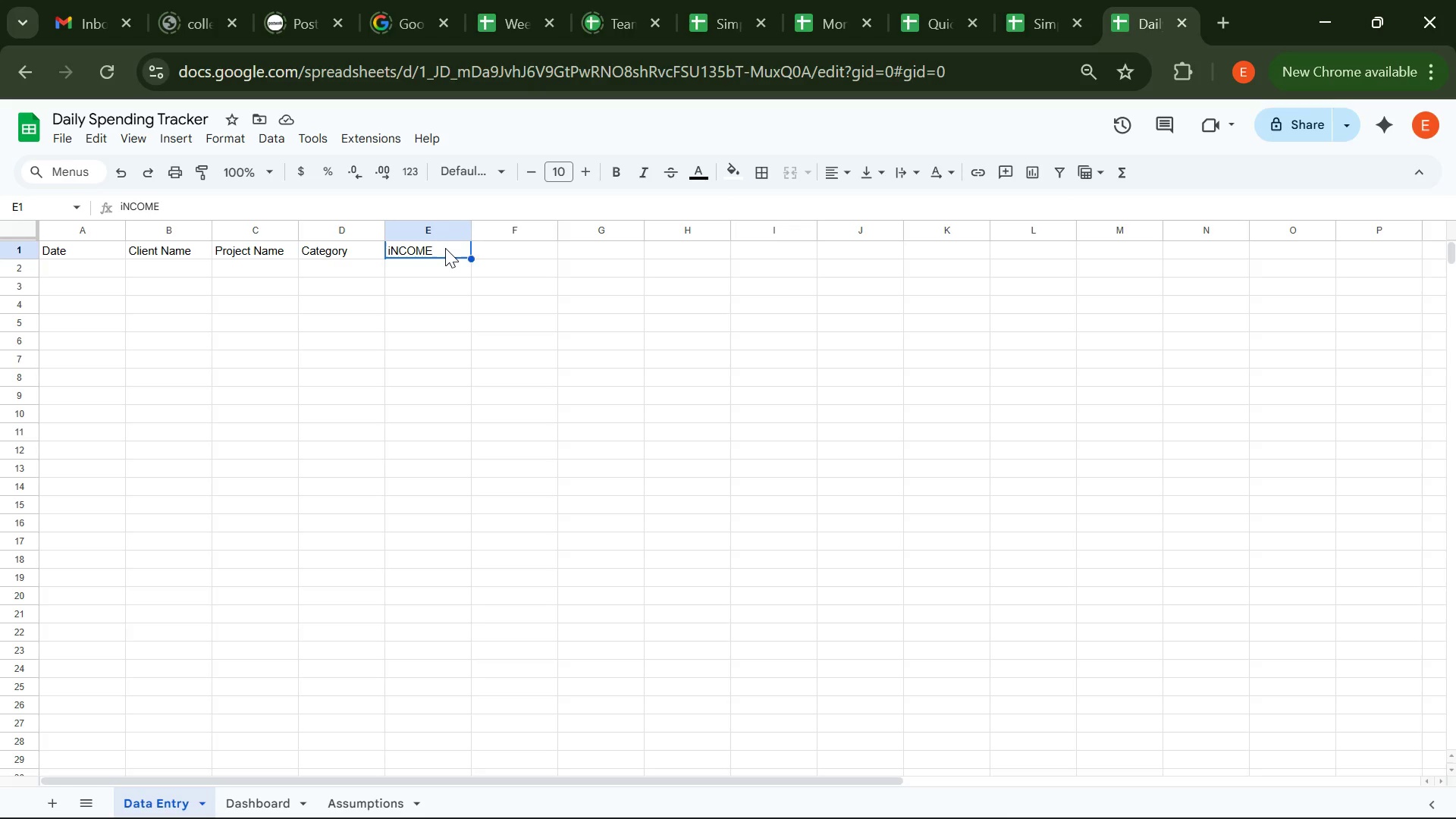 
double_click([445, 248])
 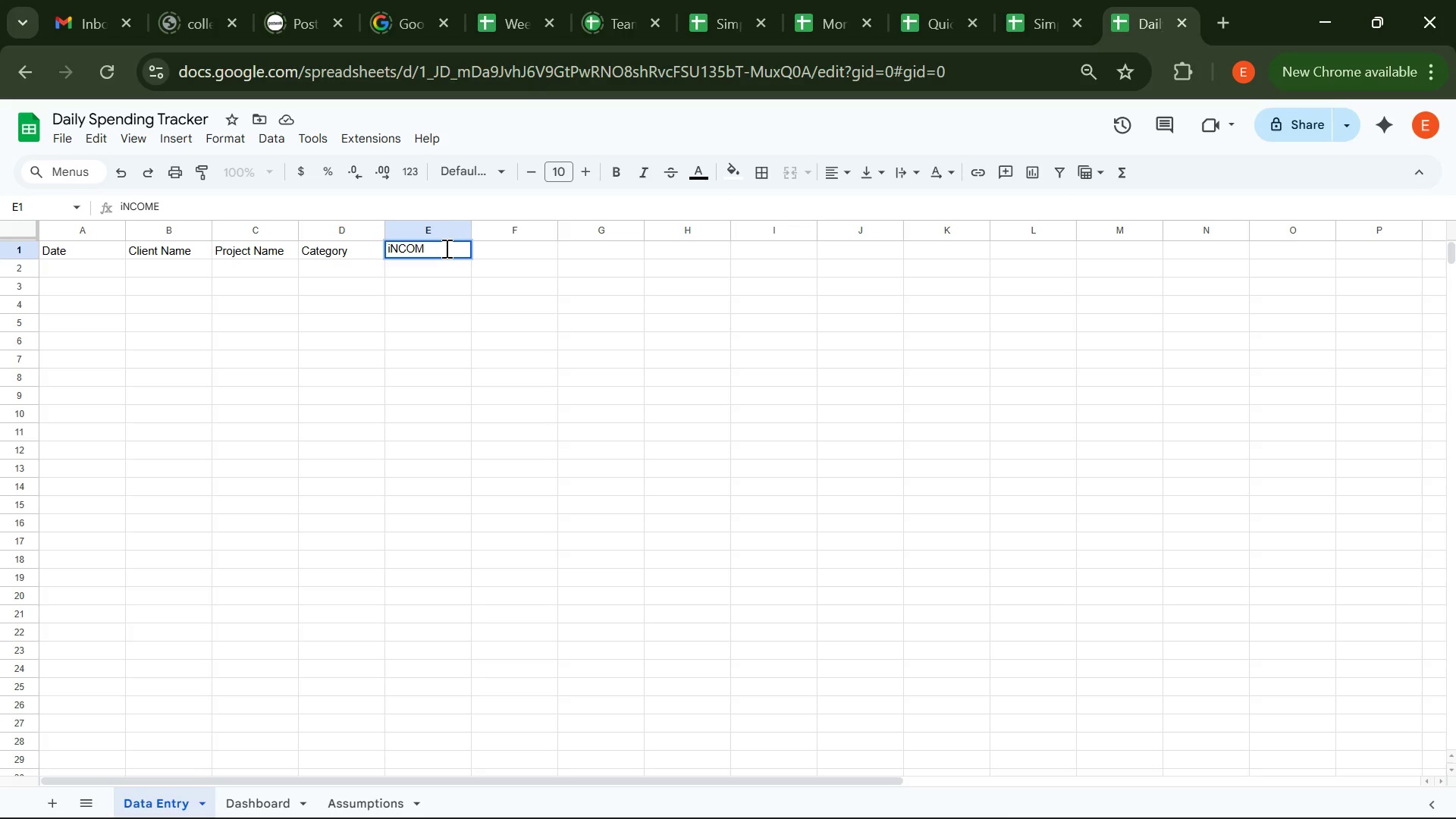 
key(Backspace)
key(Backspace)
key(Backspace)
key(Backspace)
key(Backspace)
key(Backspace)
key(Backspace)
type(Income )
key(Tab)
type(Expe)
key(Backspace)
type(n)
key(Backspace)
type(esn)
key(Backspace)
key(Backspace)
type(nse)
key(Tab)
type(Mointh )
key(Tab)
 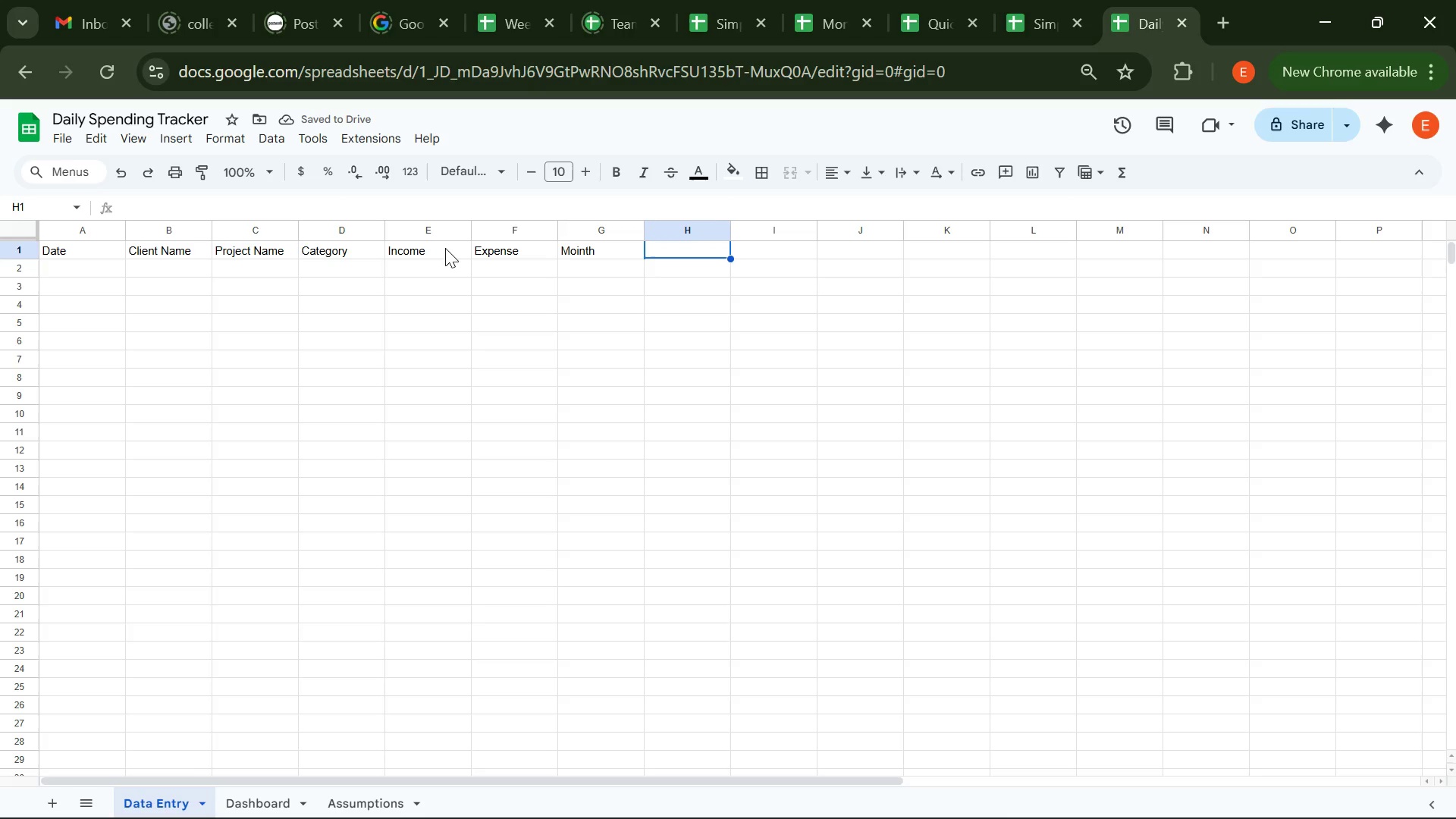 
key(Shift+ShiftLeft)
 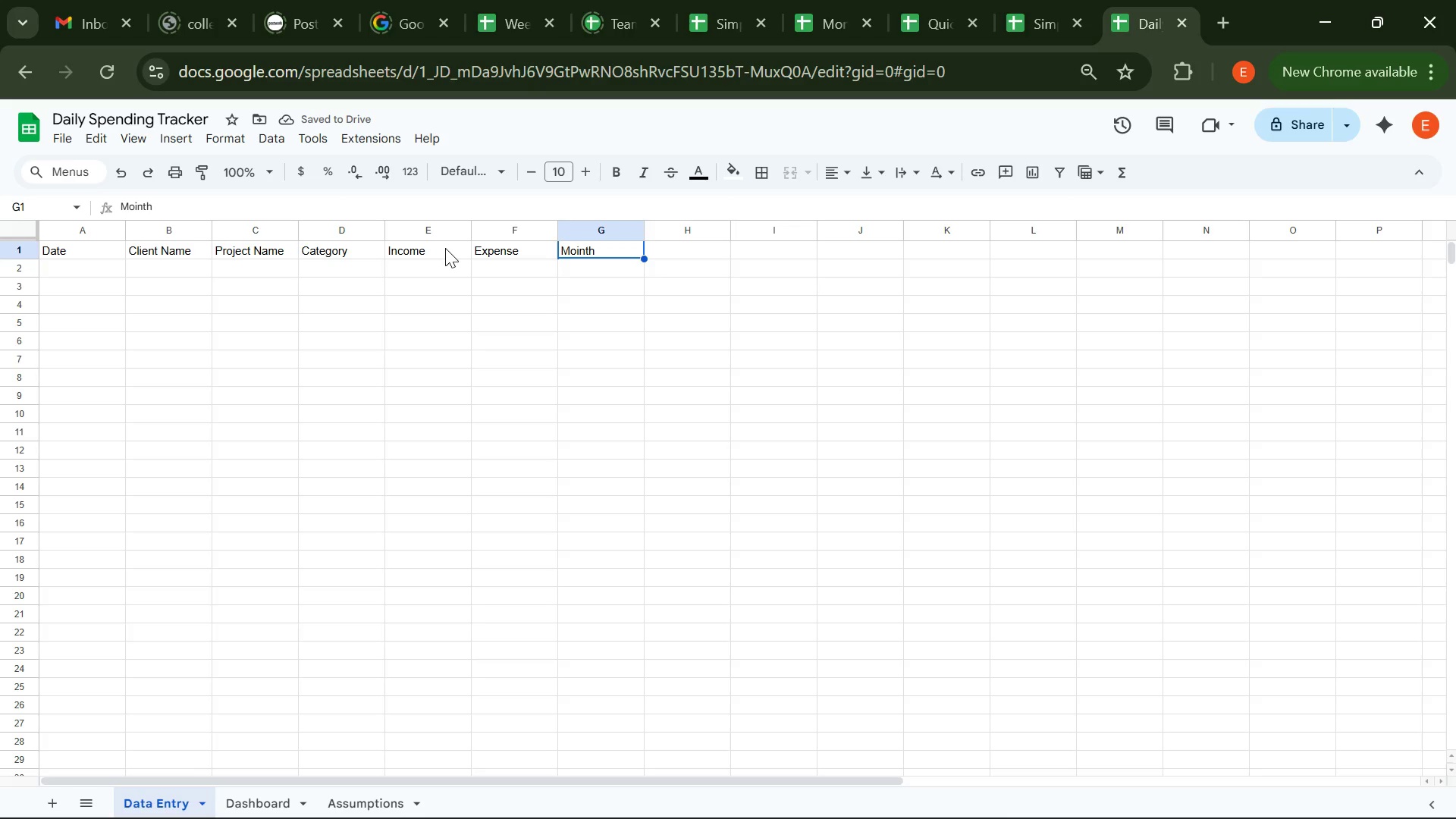 
key(Shift+Tab)
 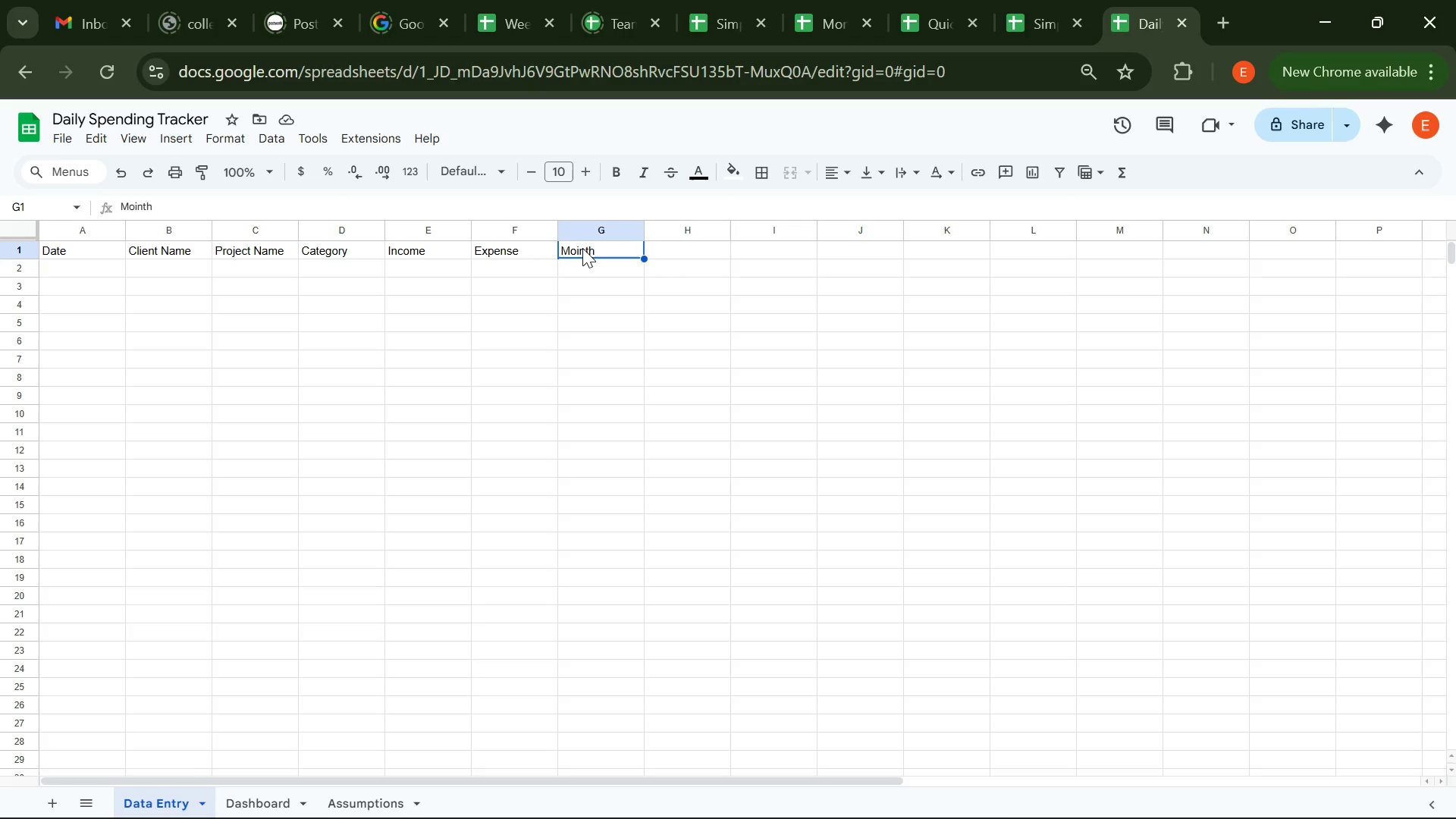 
double_click([582, 248])
 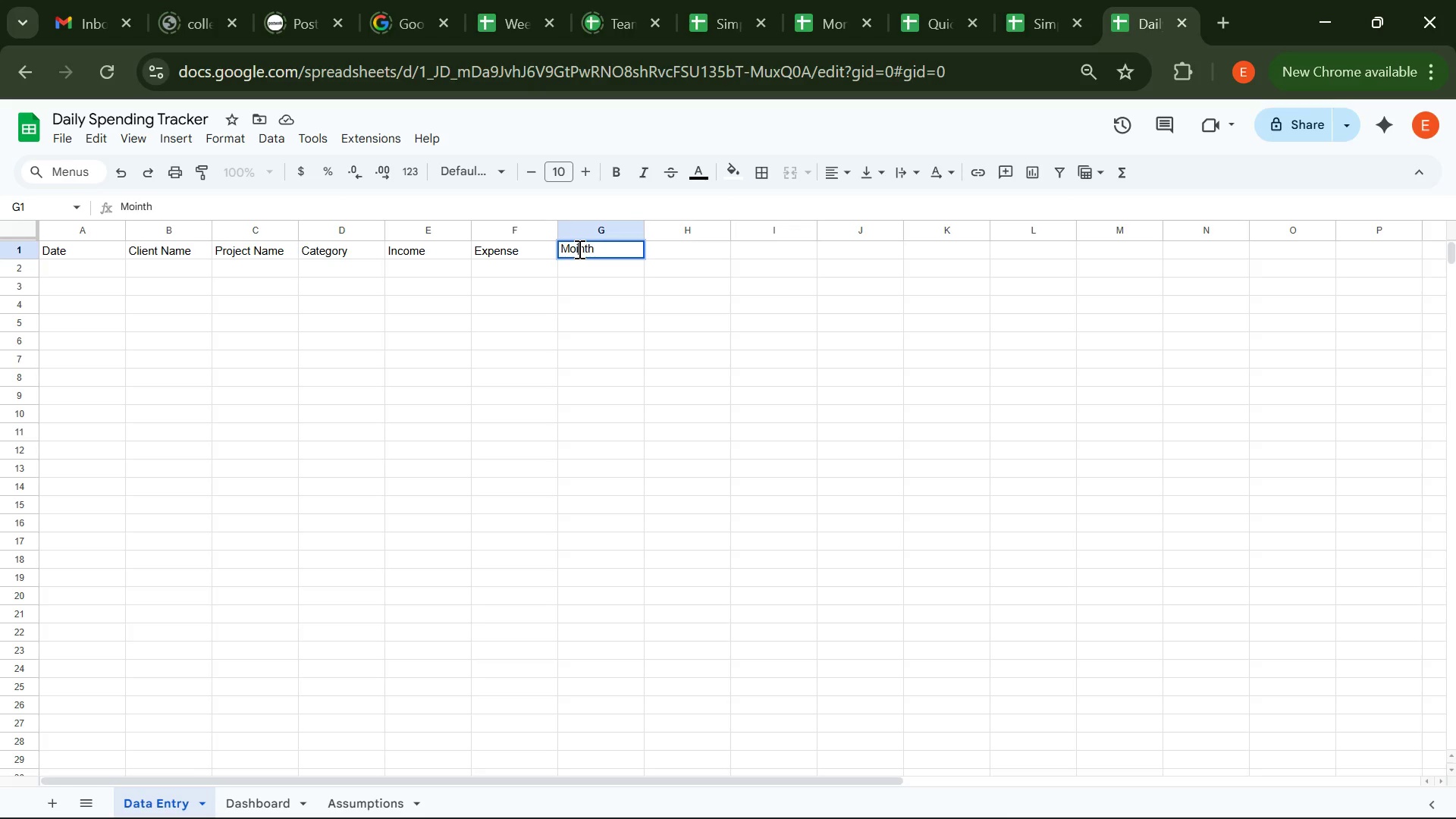 
left_click([578, 249])
 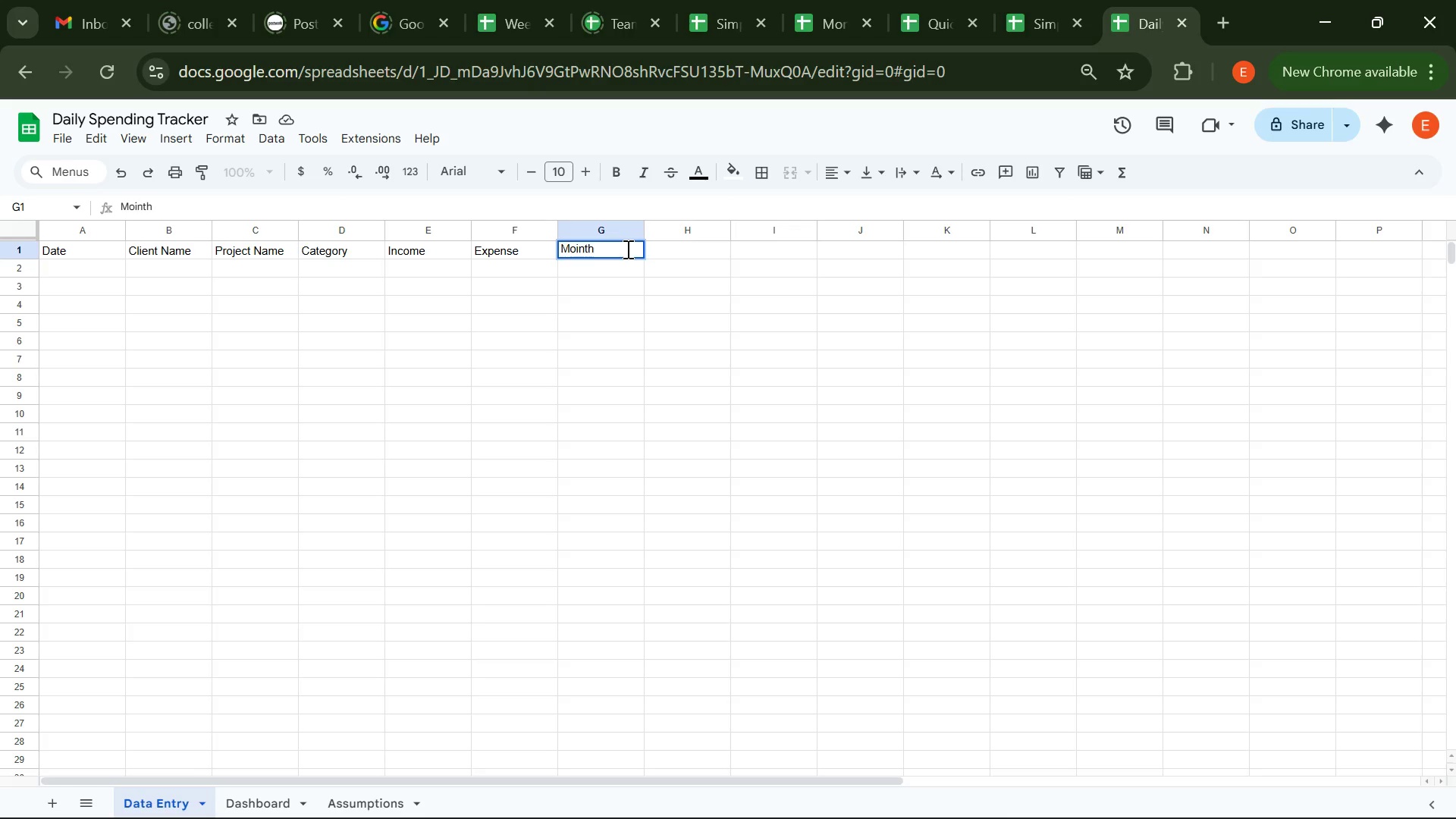 
key(Backspace)
 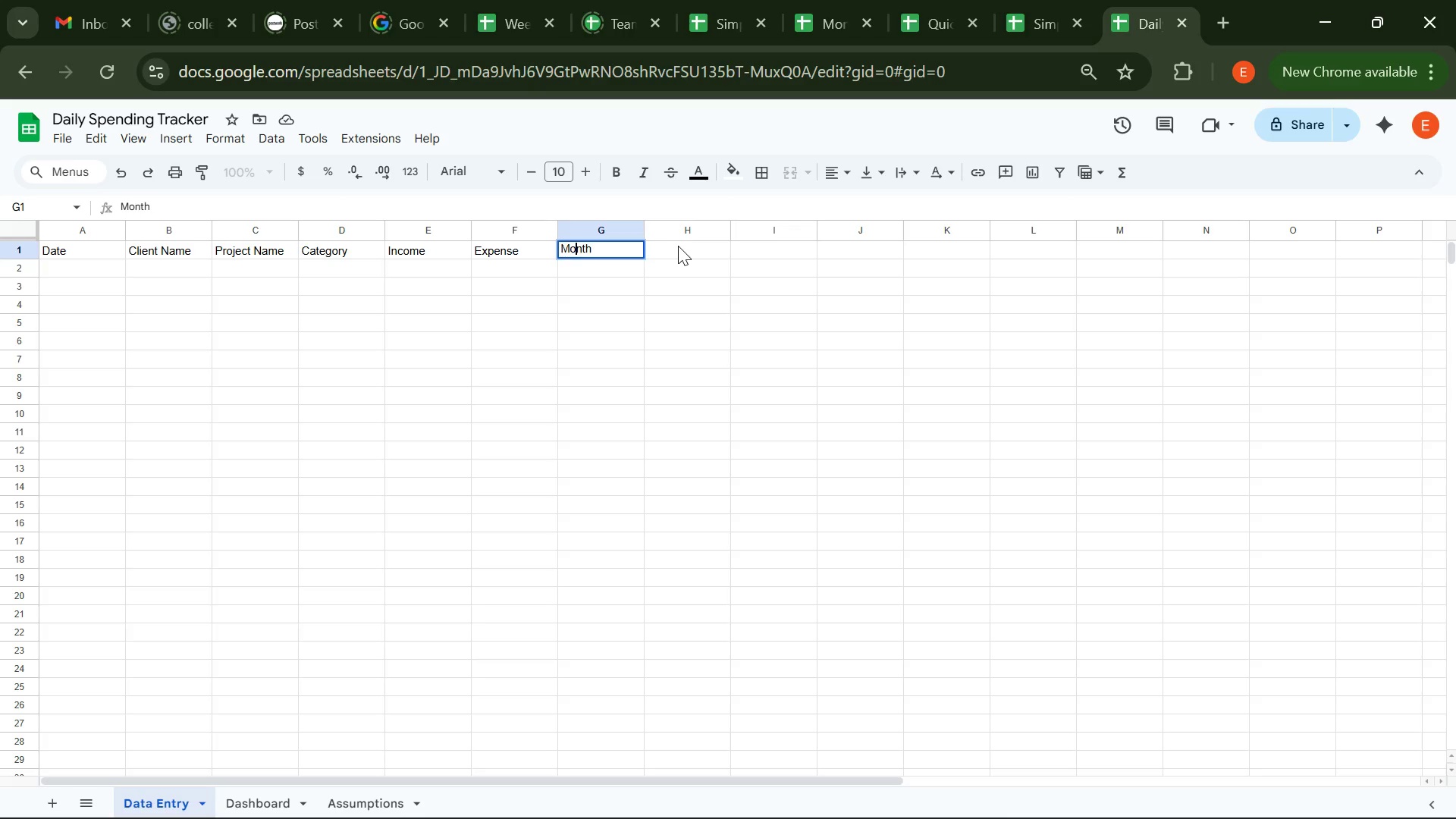 
left_click([678, 246])
 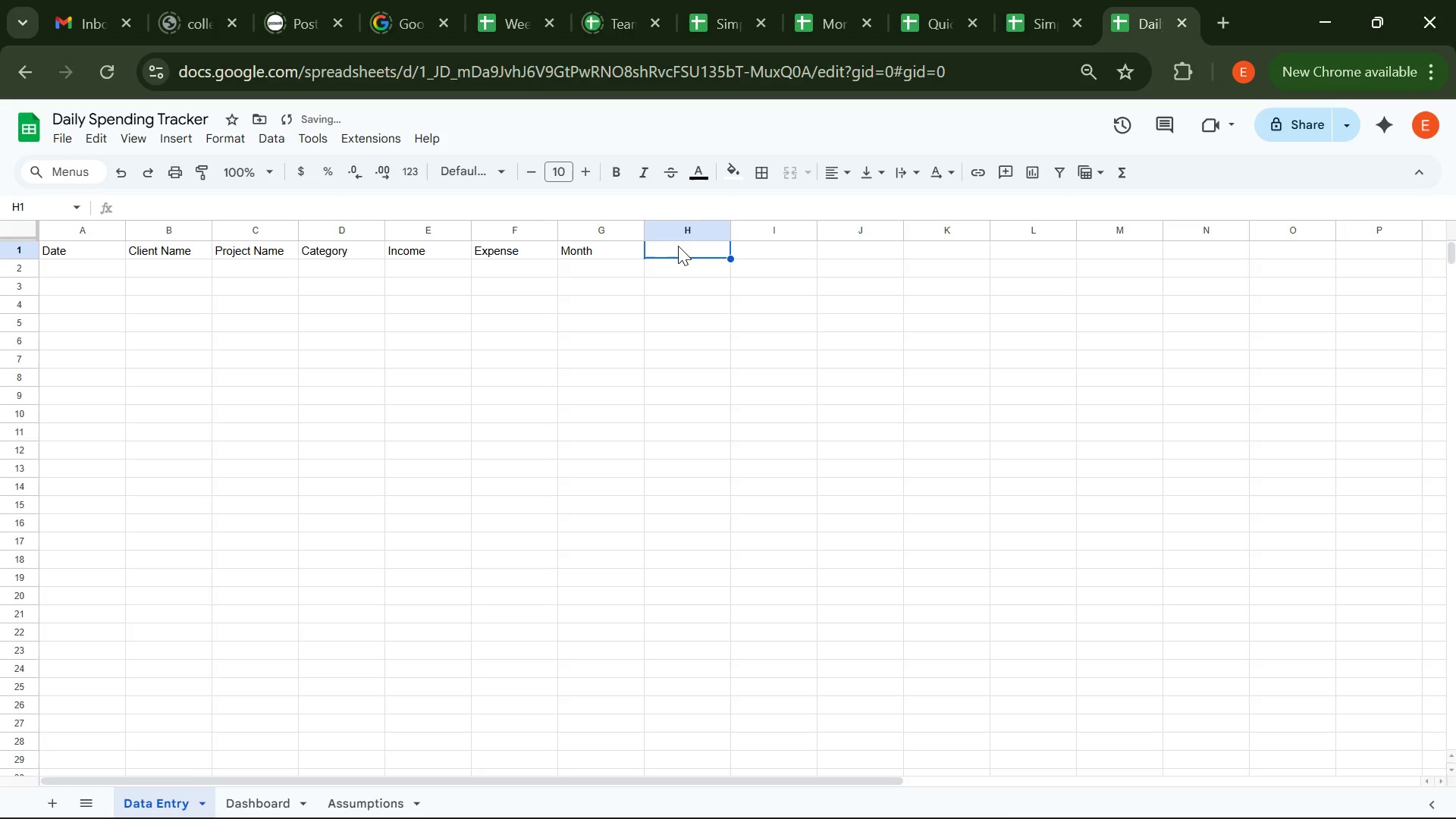 
type(Descritp)
key(Backspace)
key(Backspace)
type(o)
key(Backspace)
type(ption)
 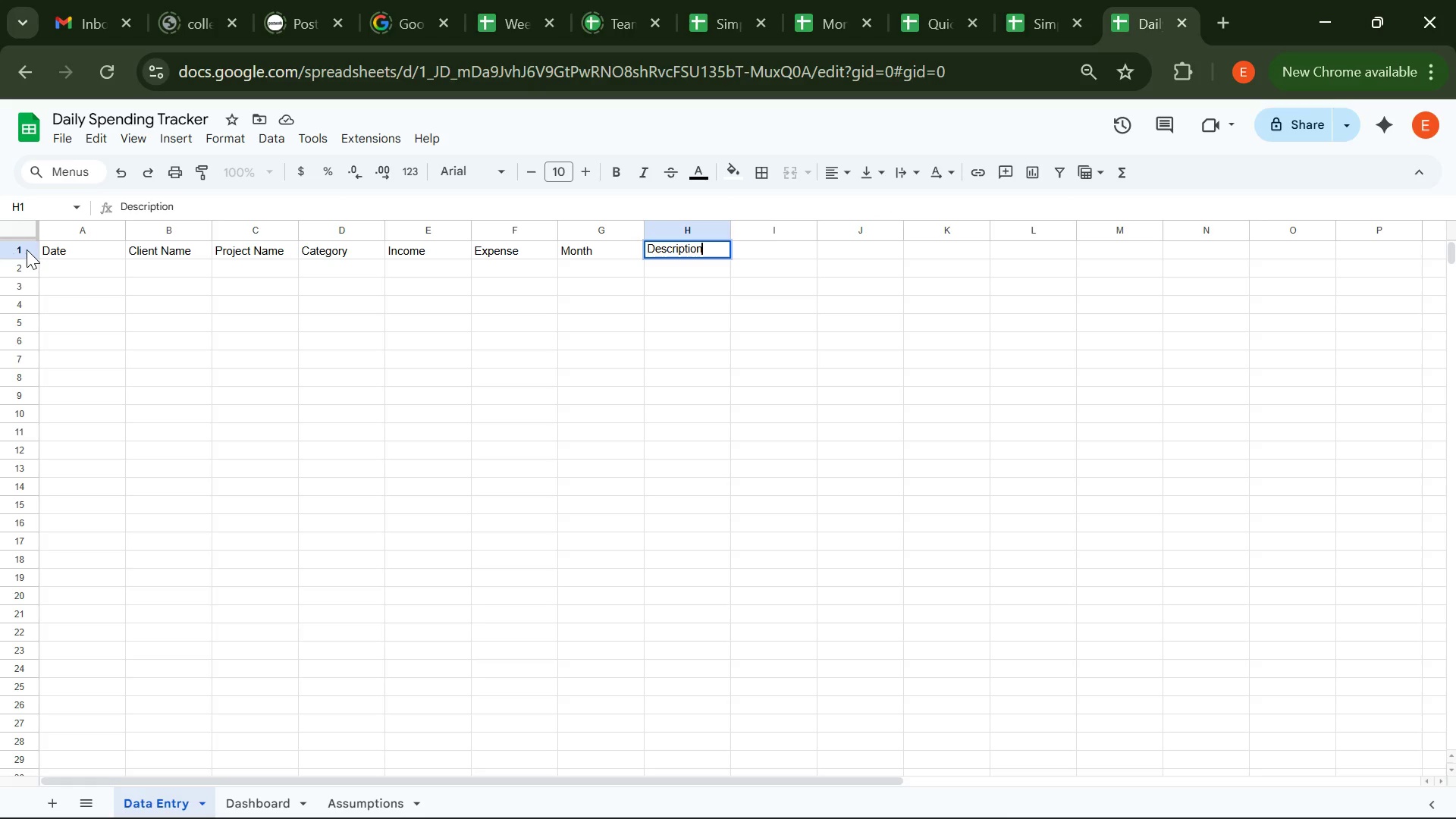 
left_click([27, 249])
 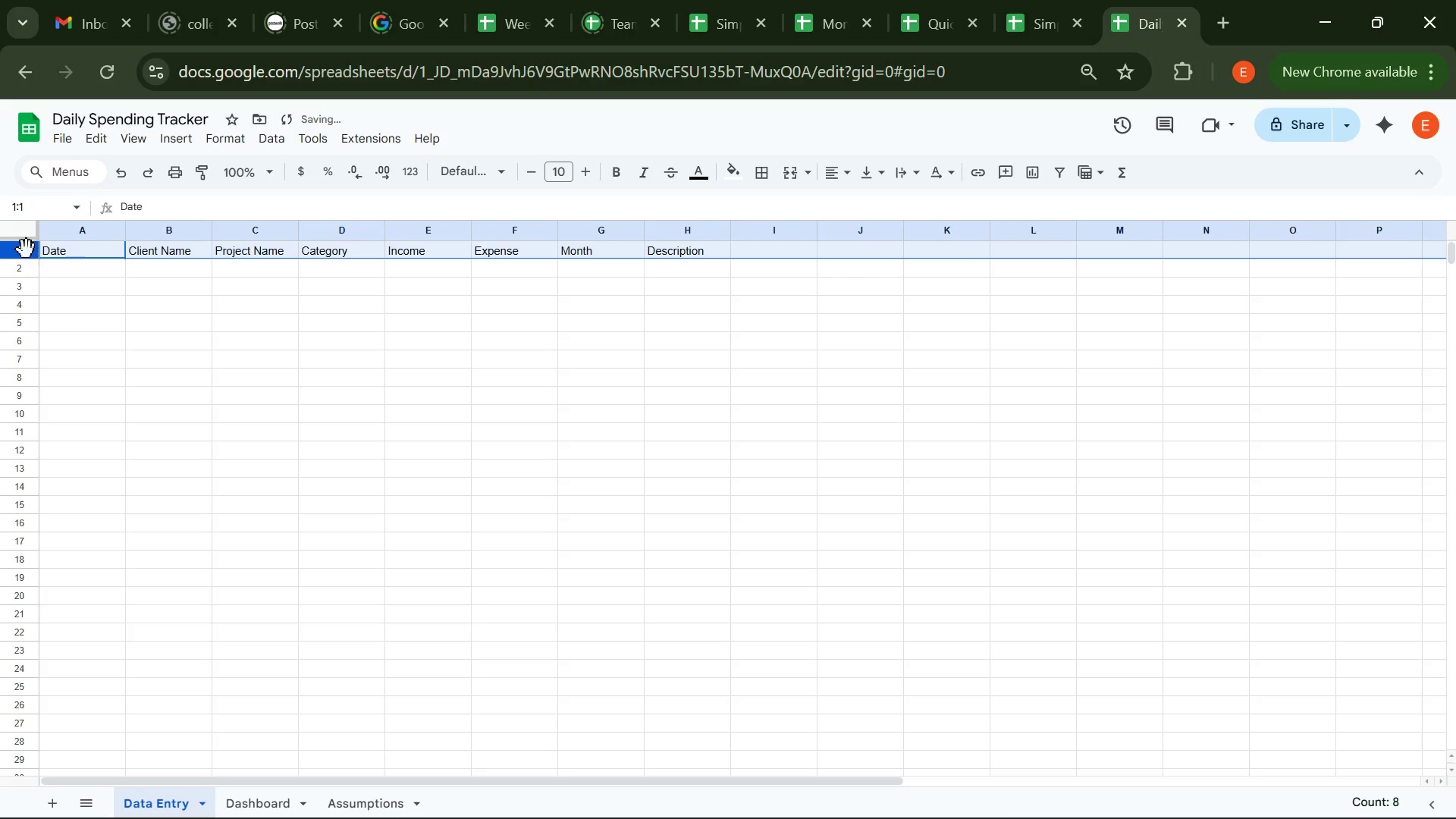 
key(Control+B)
 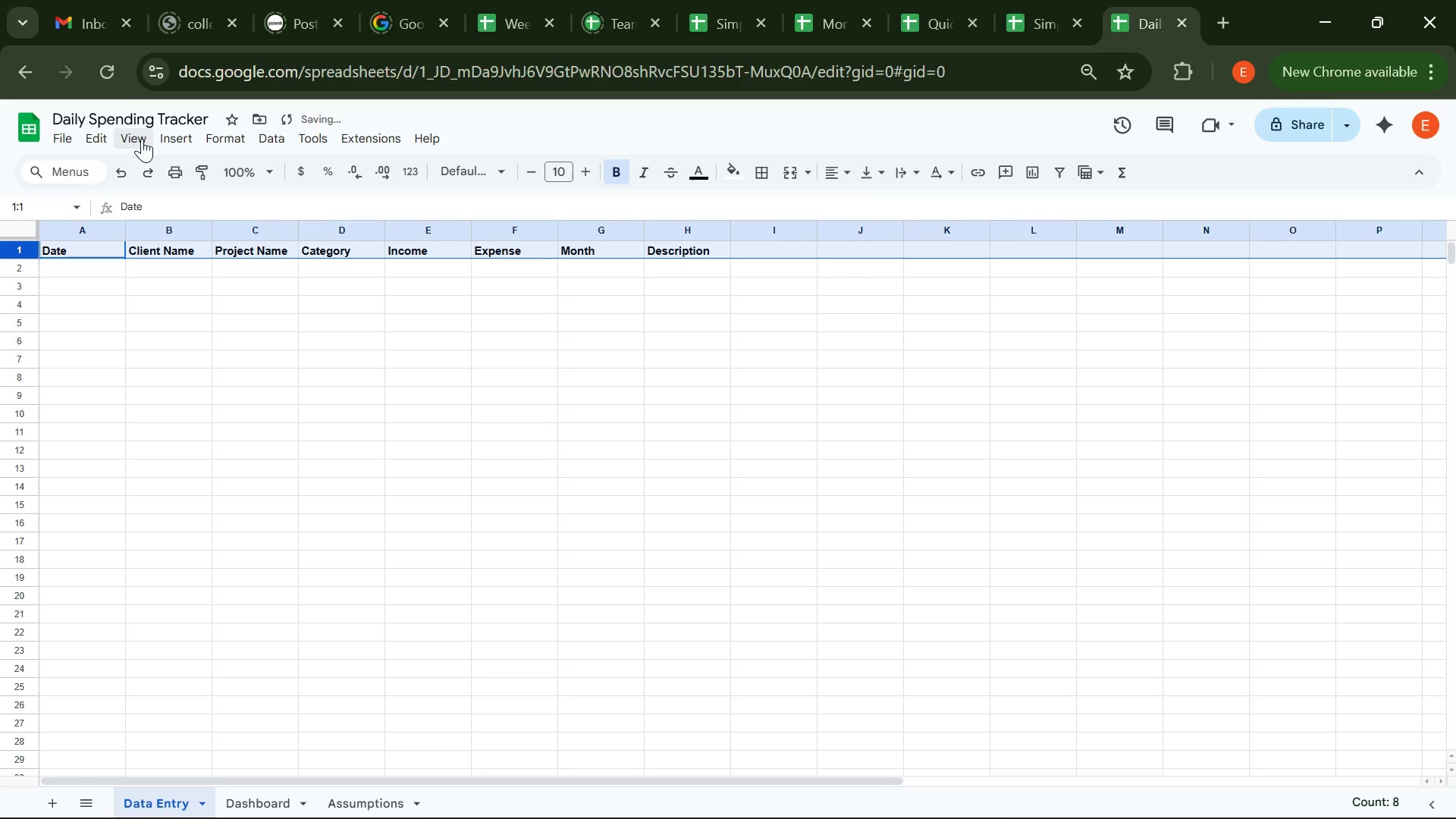 
left_click([139, 137])
 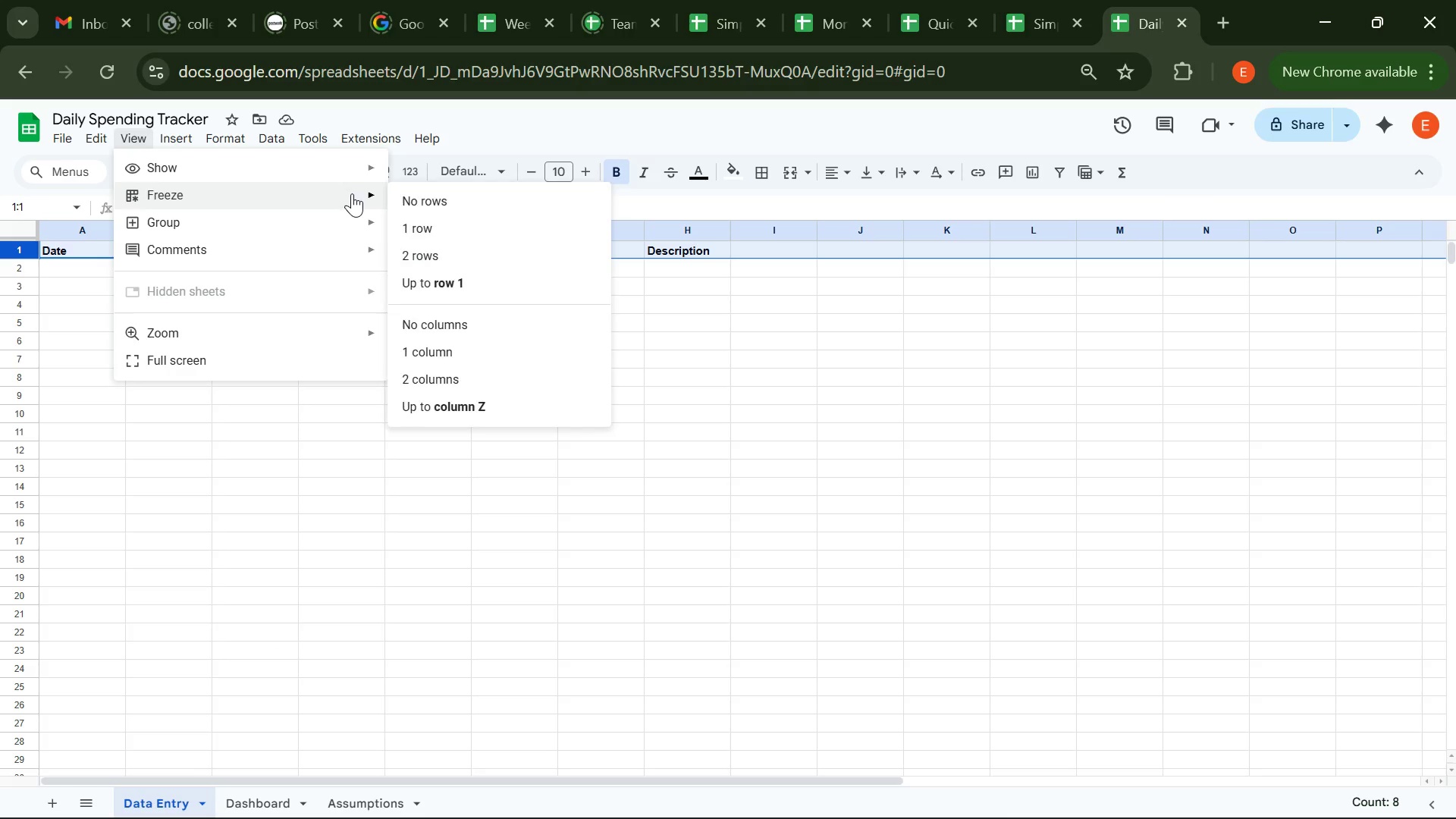 
wait(5.65)
 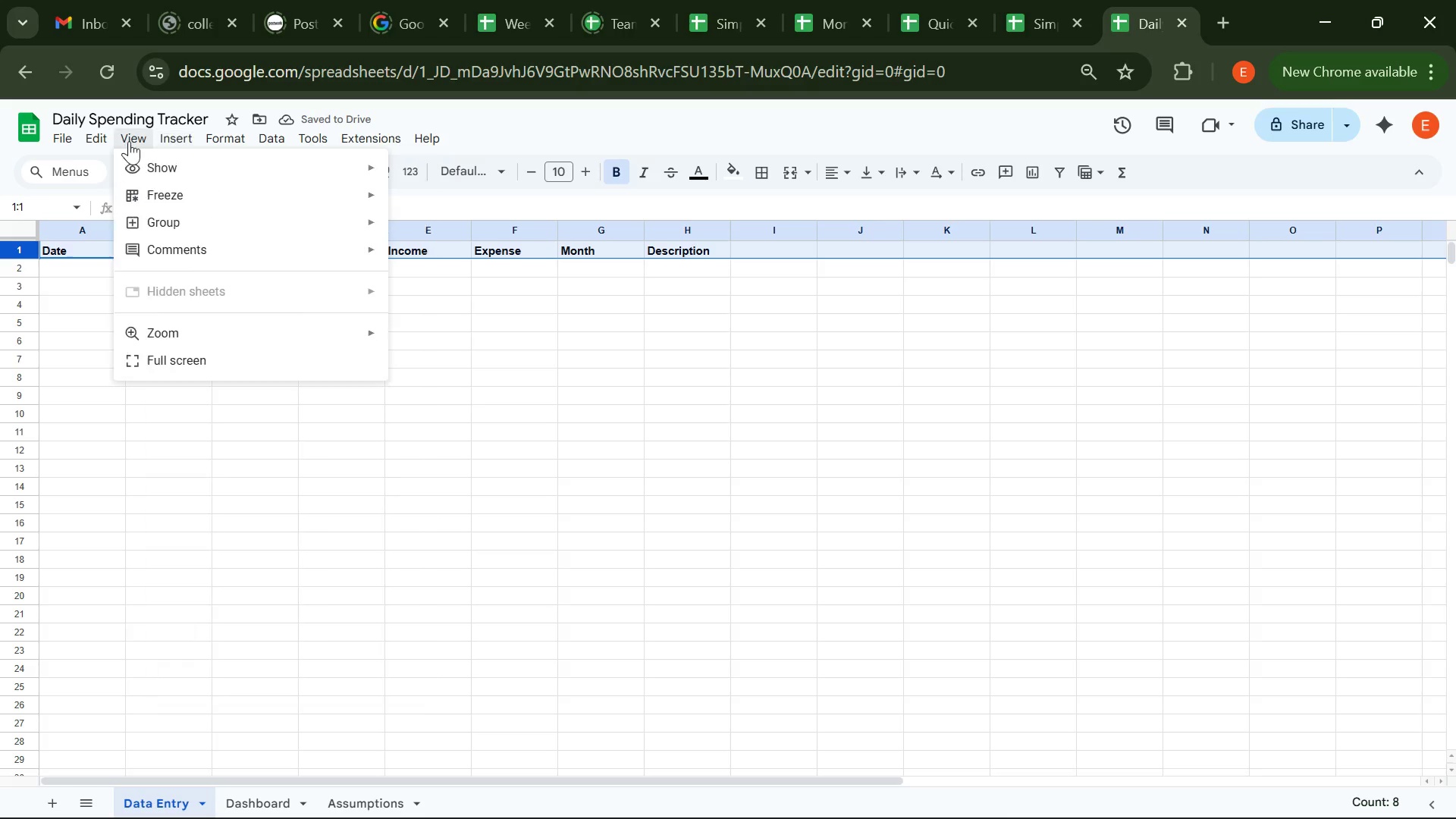 
left_click([436, 226])
 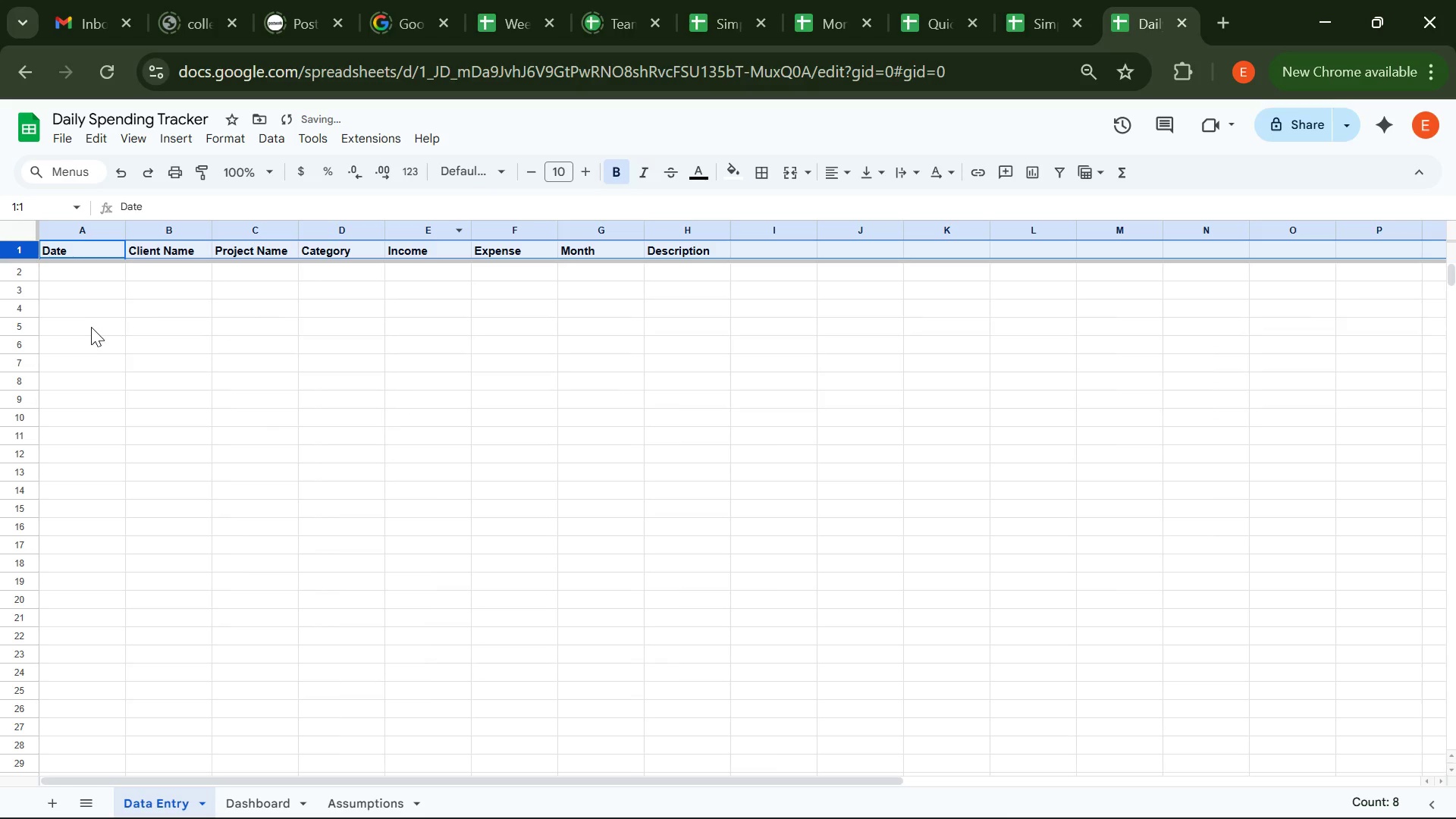 
left_click([91, 327])
 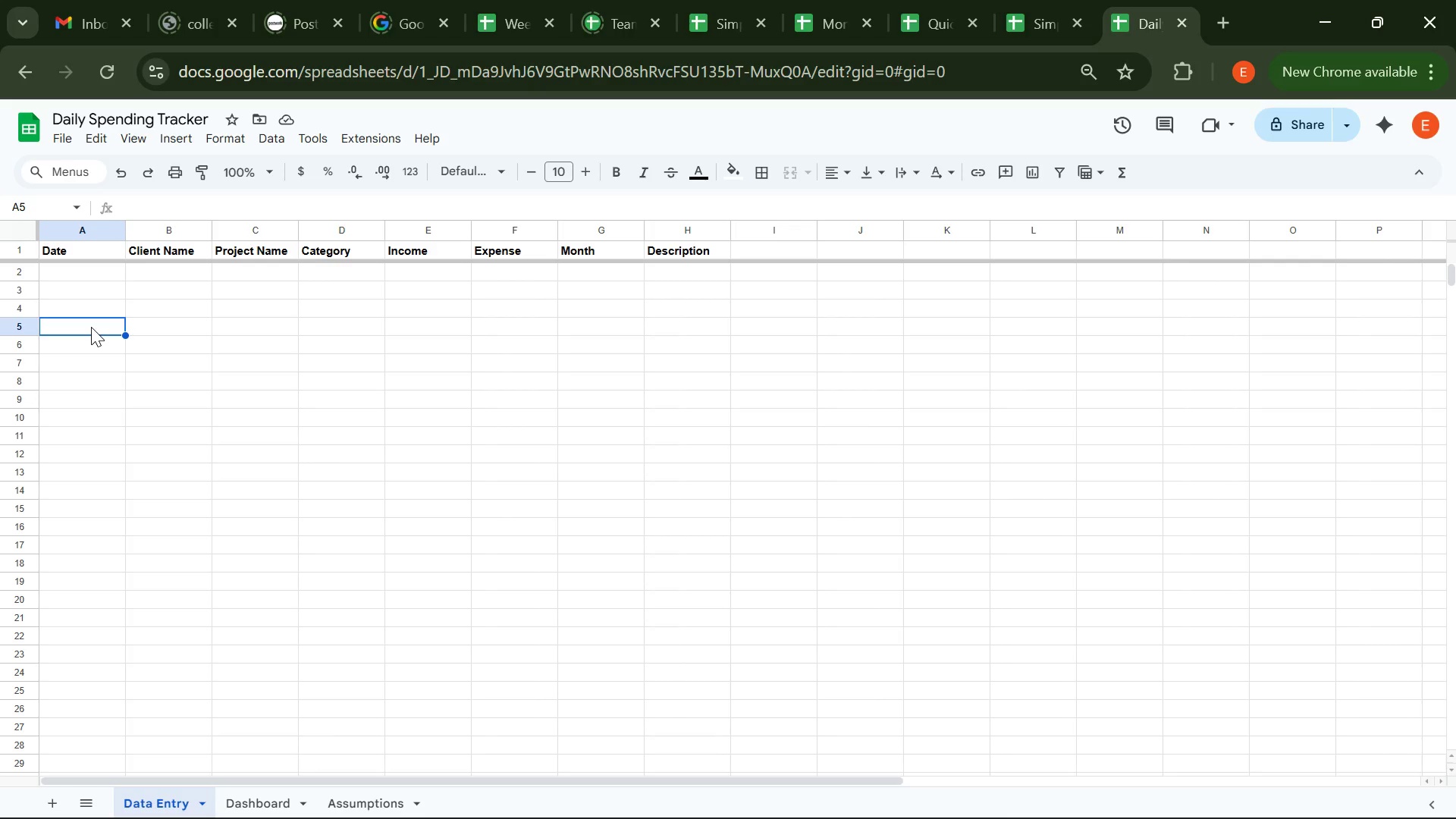 
wait(14.47)
 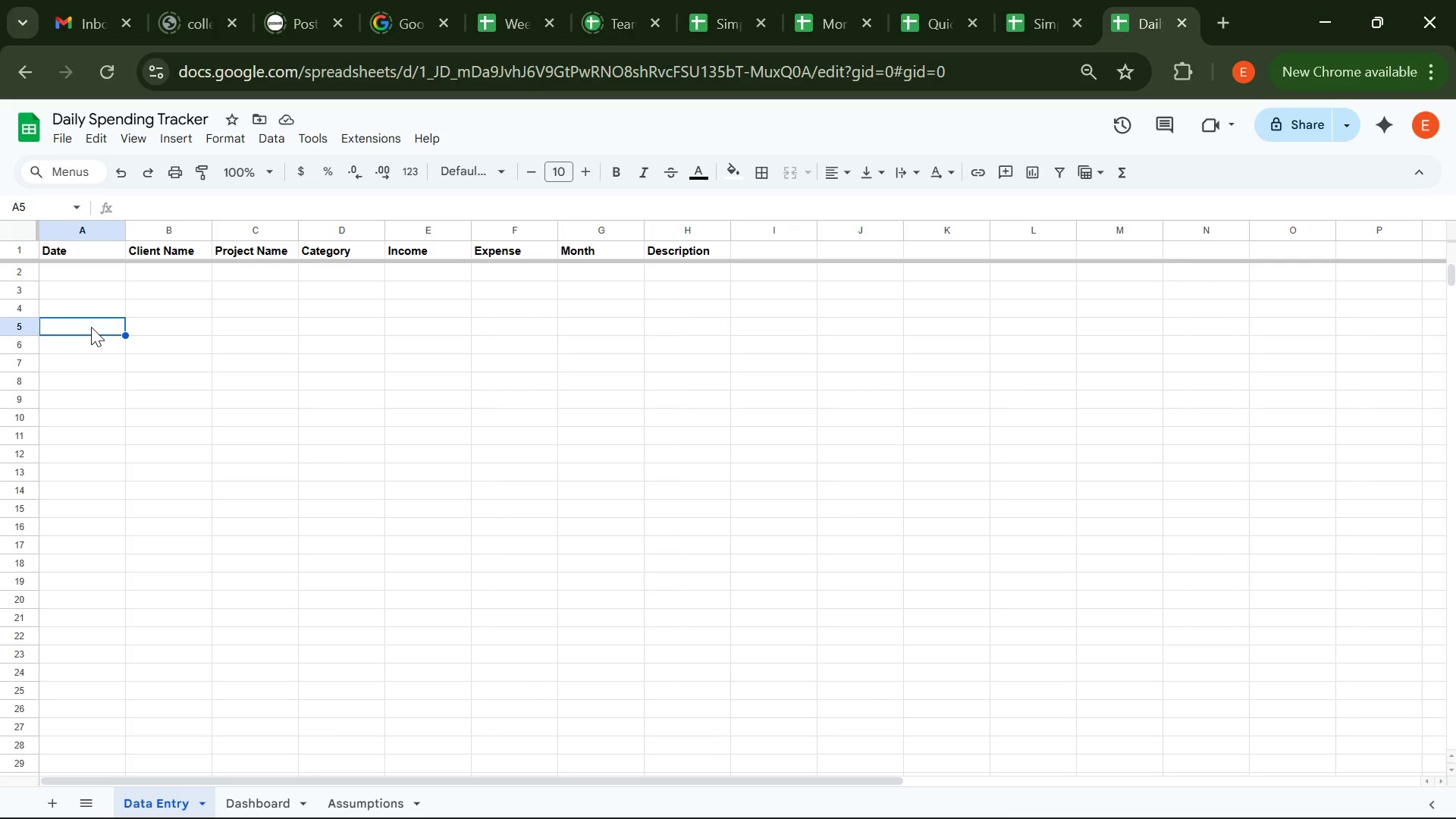 
left_click([80, 271])
 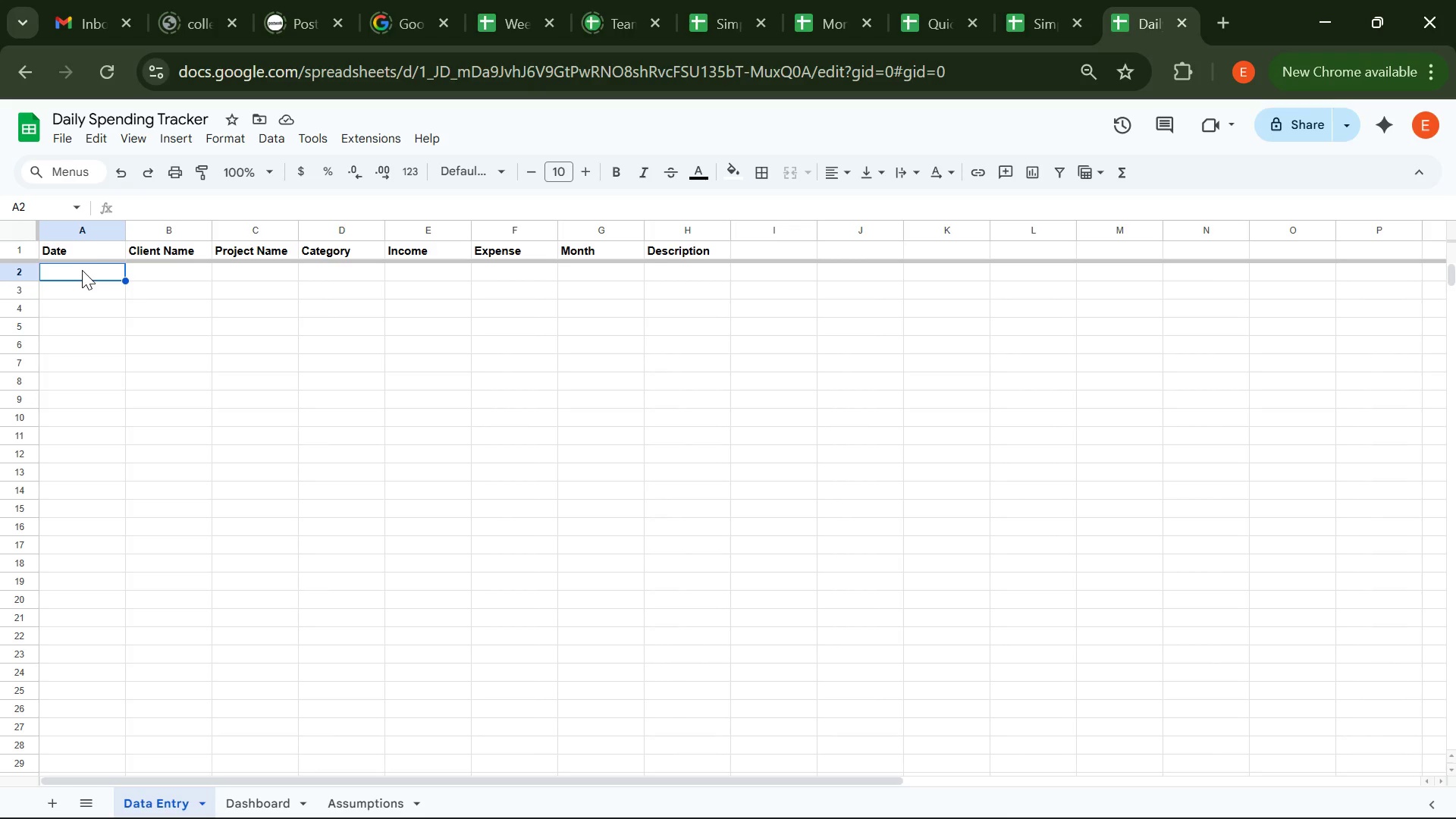 
wait(6.39)
 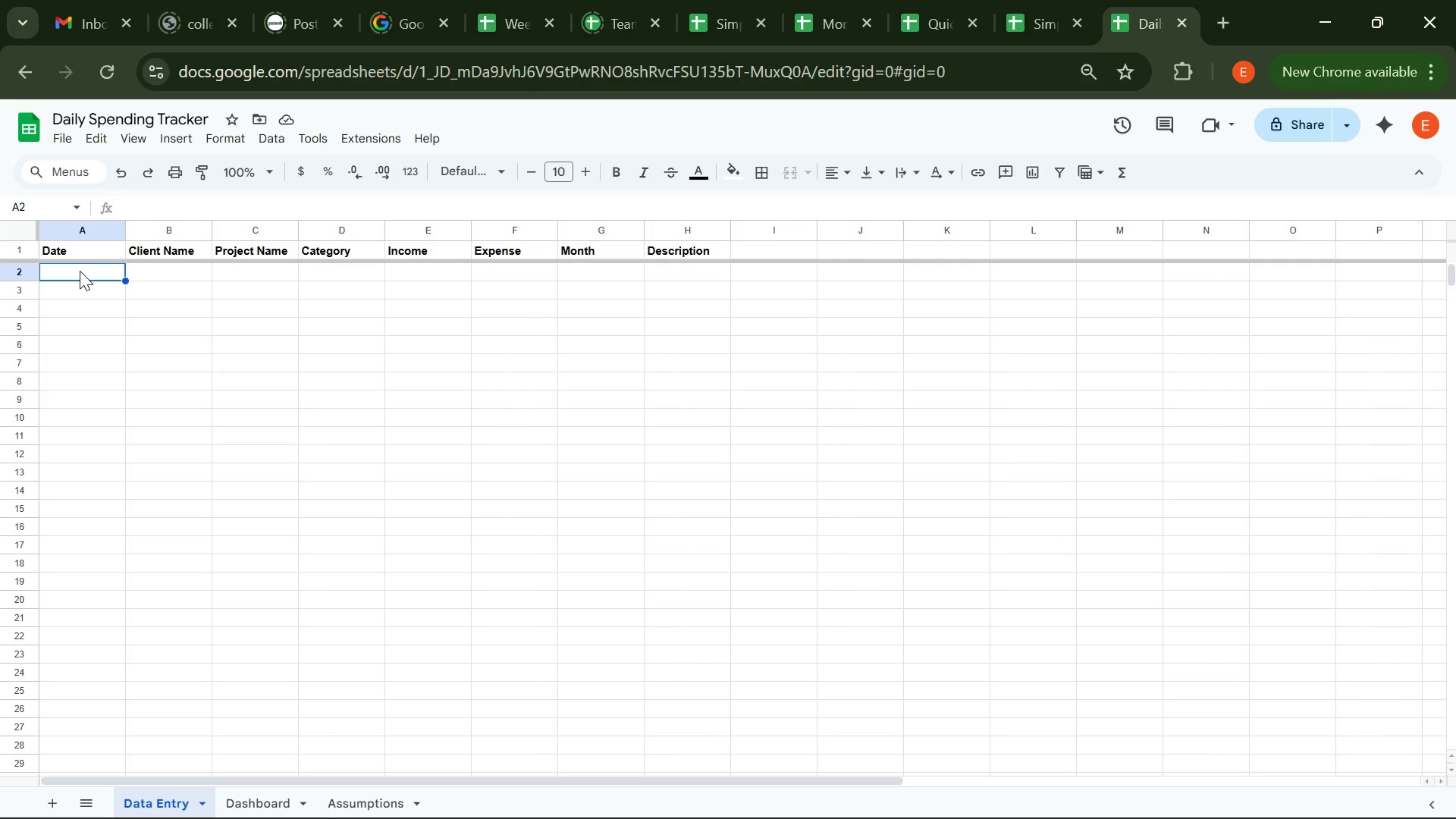 
left_click([89, 229])
 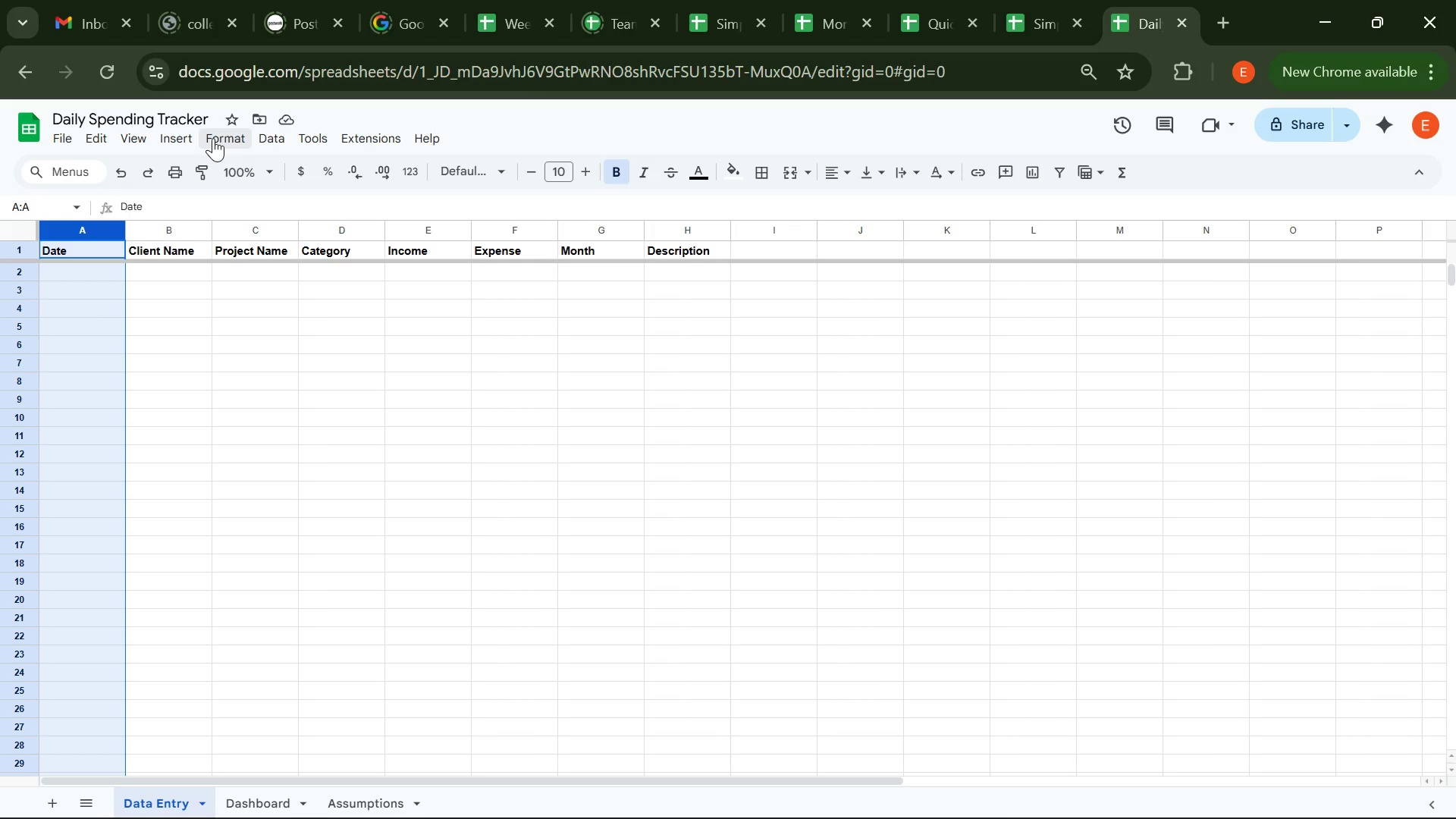 
left_click([213, 138])
 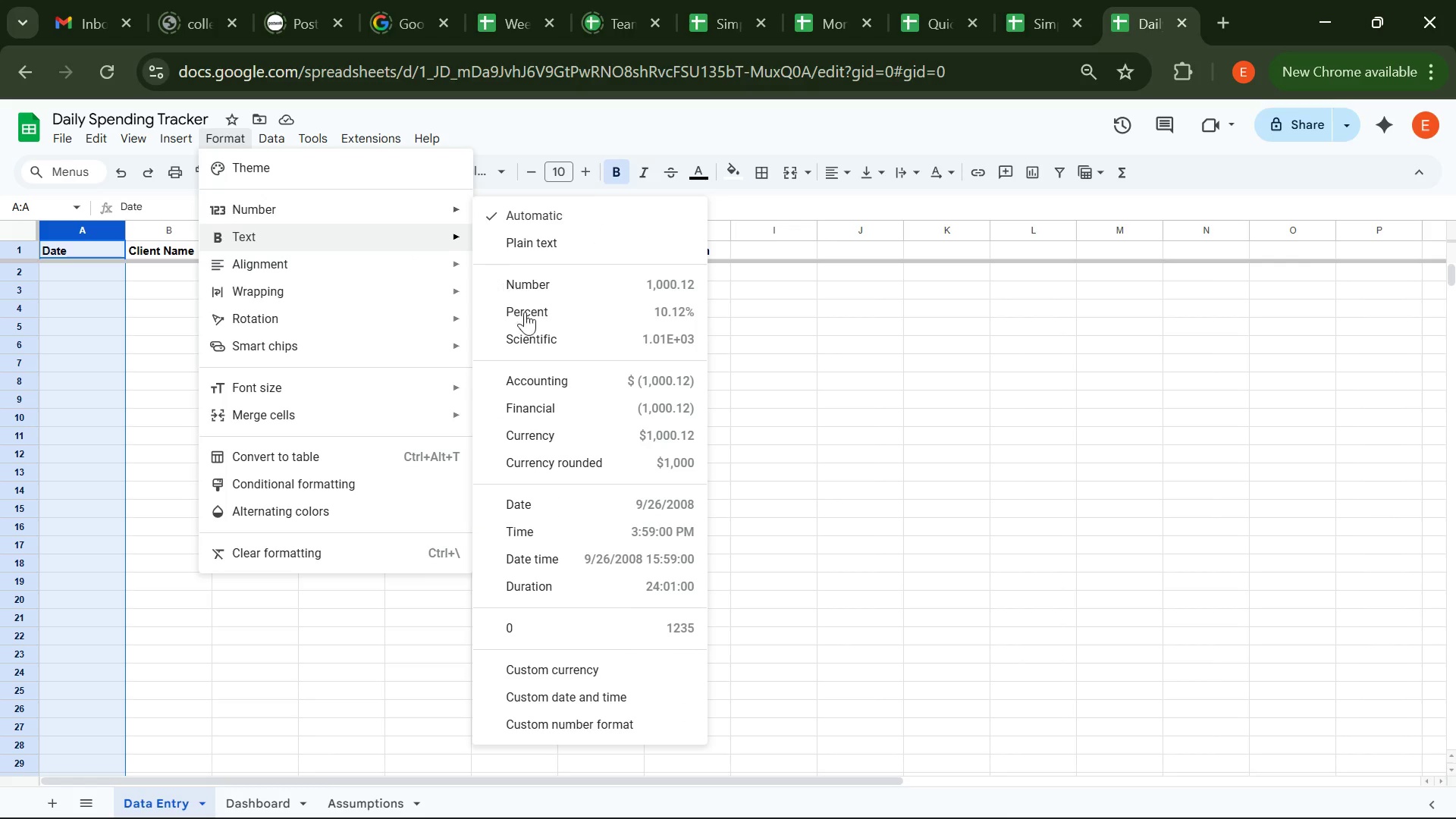 
wait(5.54)
 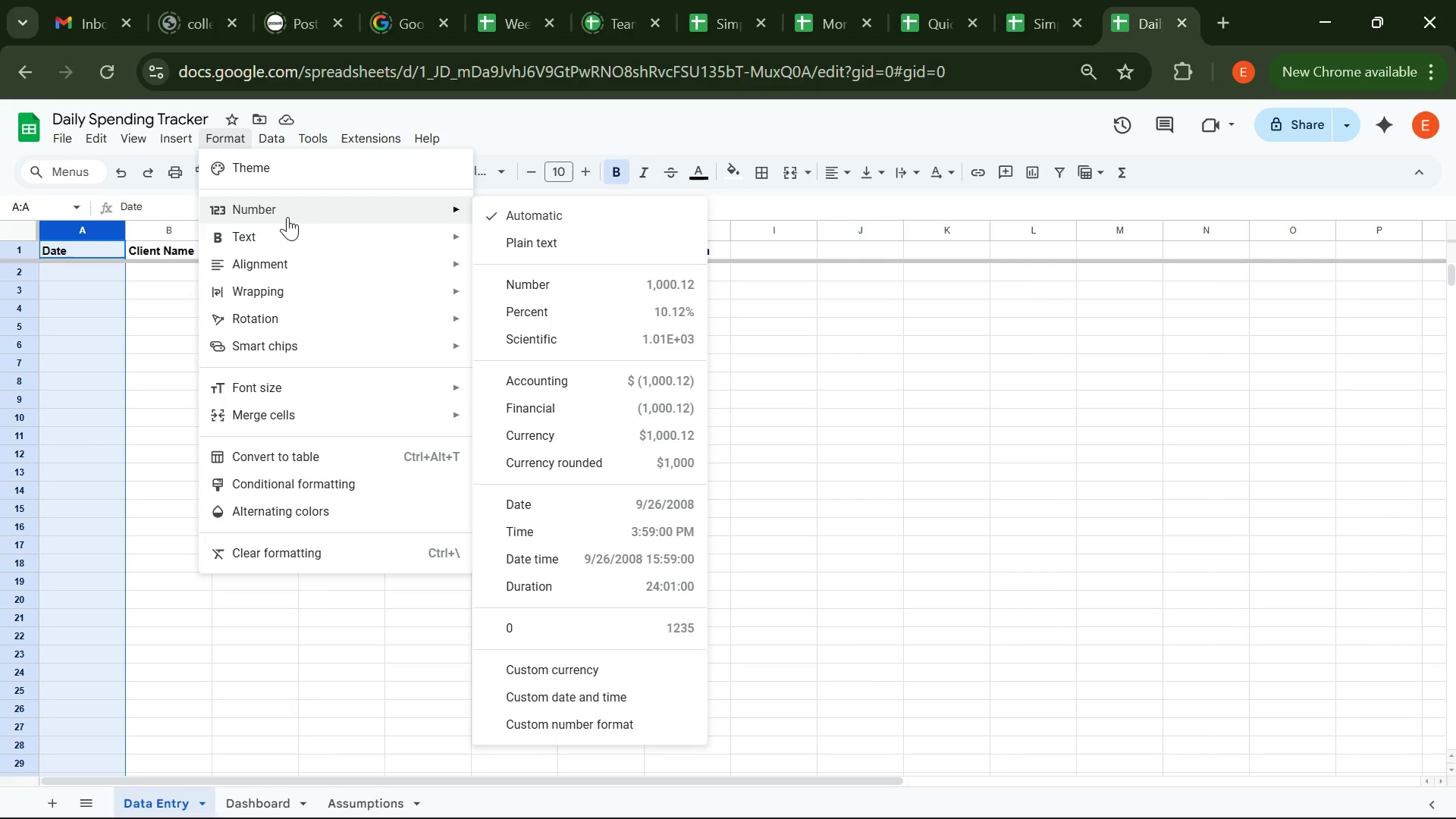 
left_click([548, 504])
 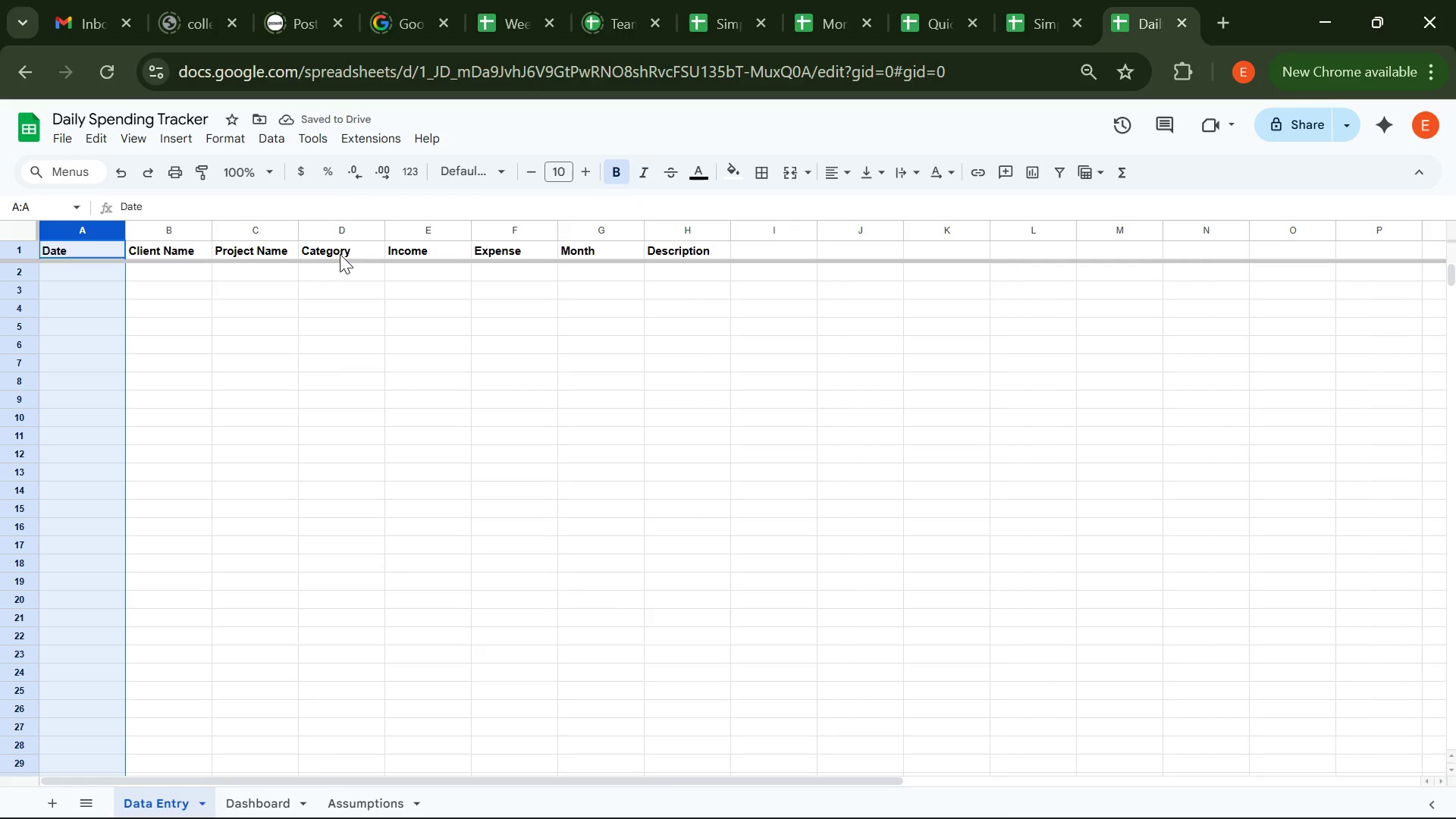 
mouse_move([337, 229])
 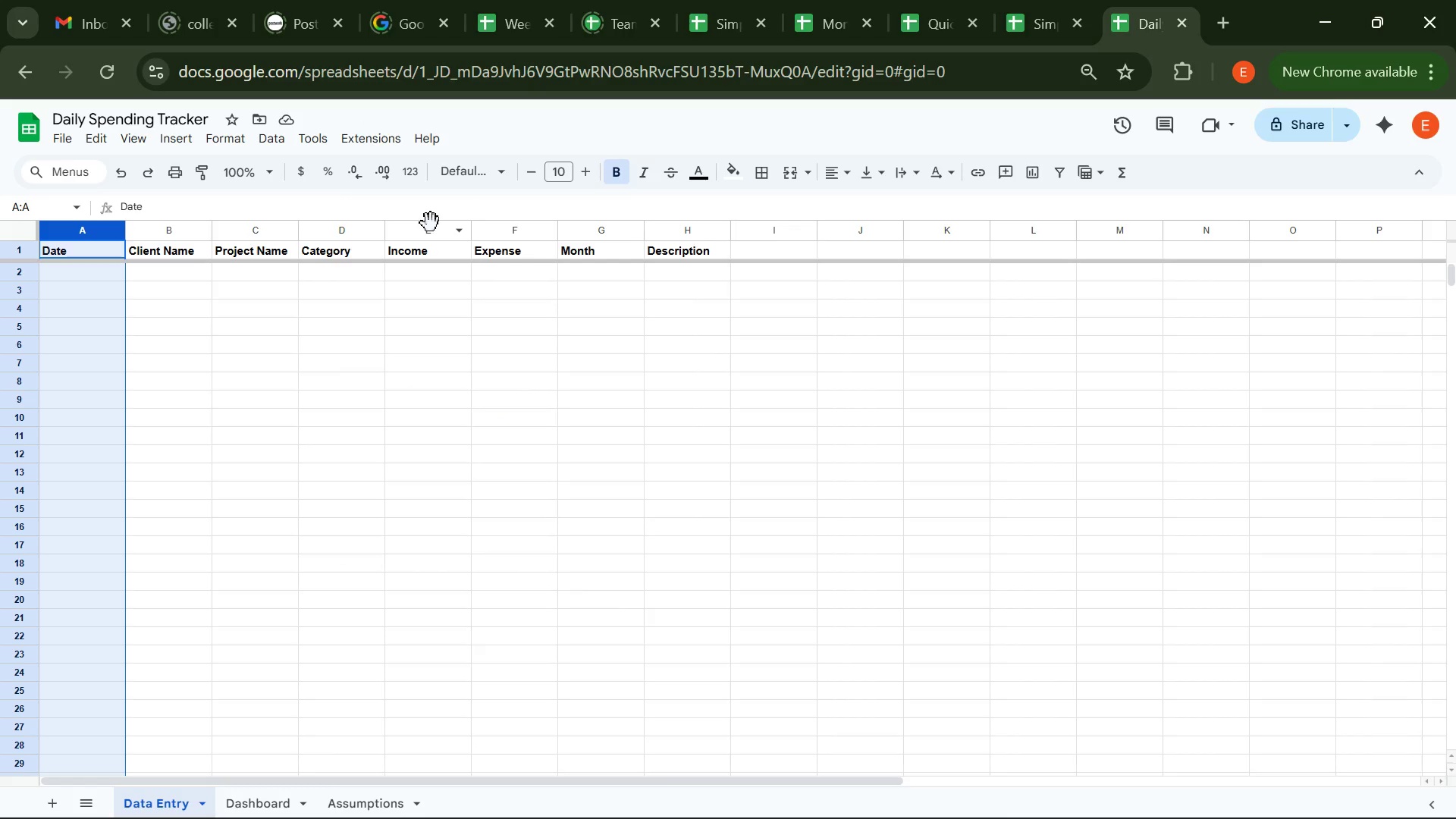 
left_click([431, 223])
 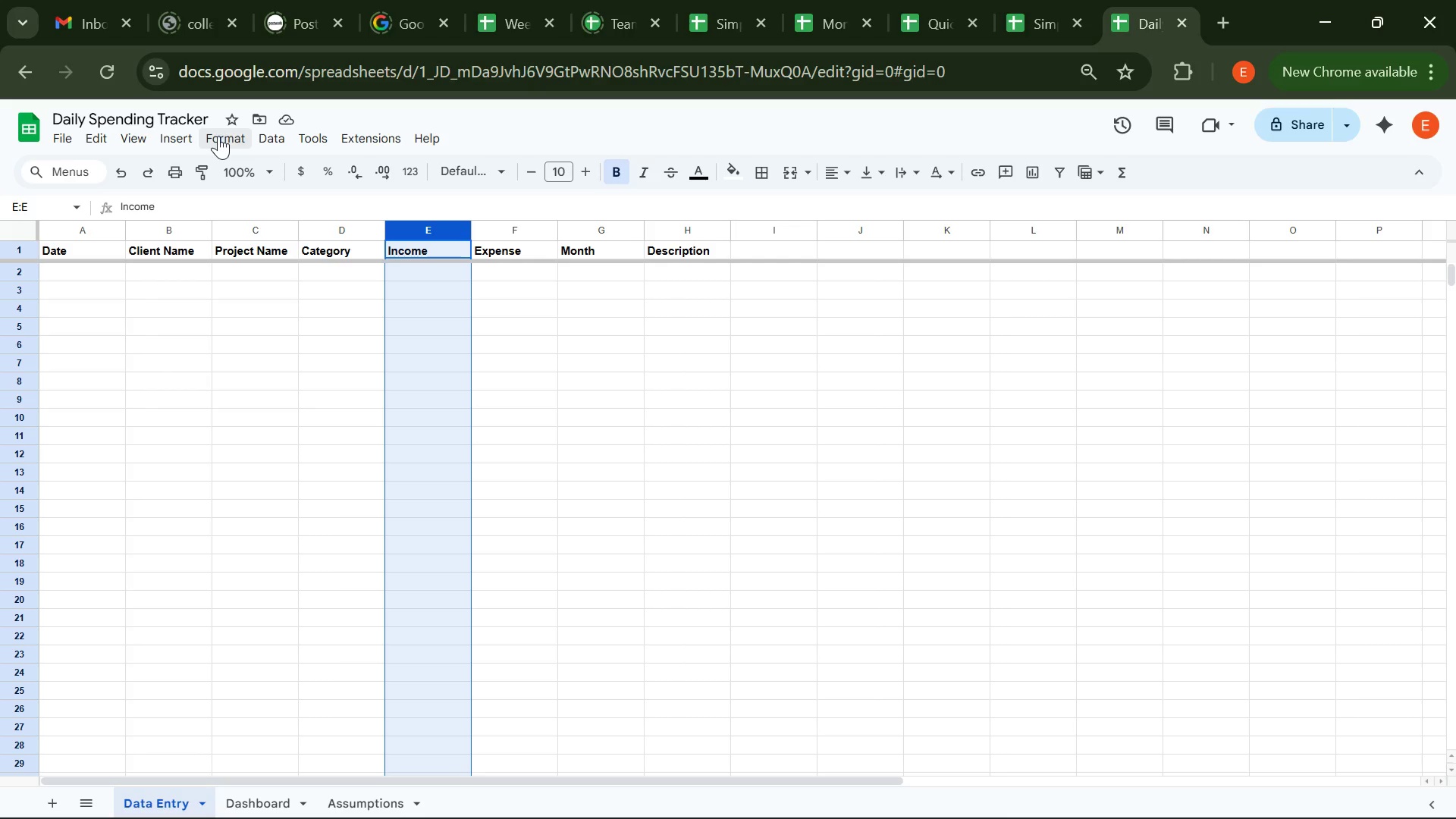 
left_click([218, 136])
 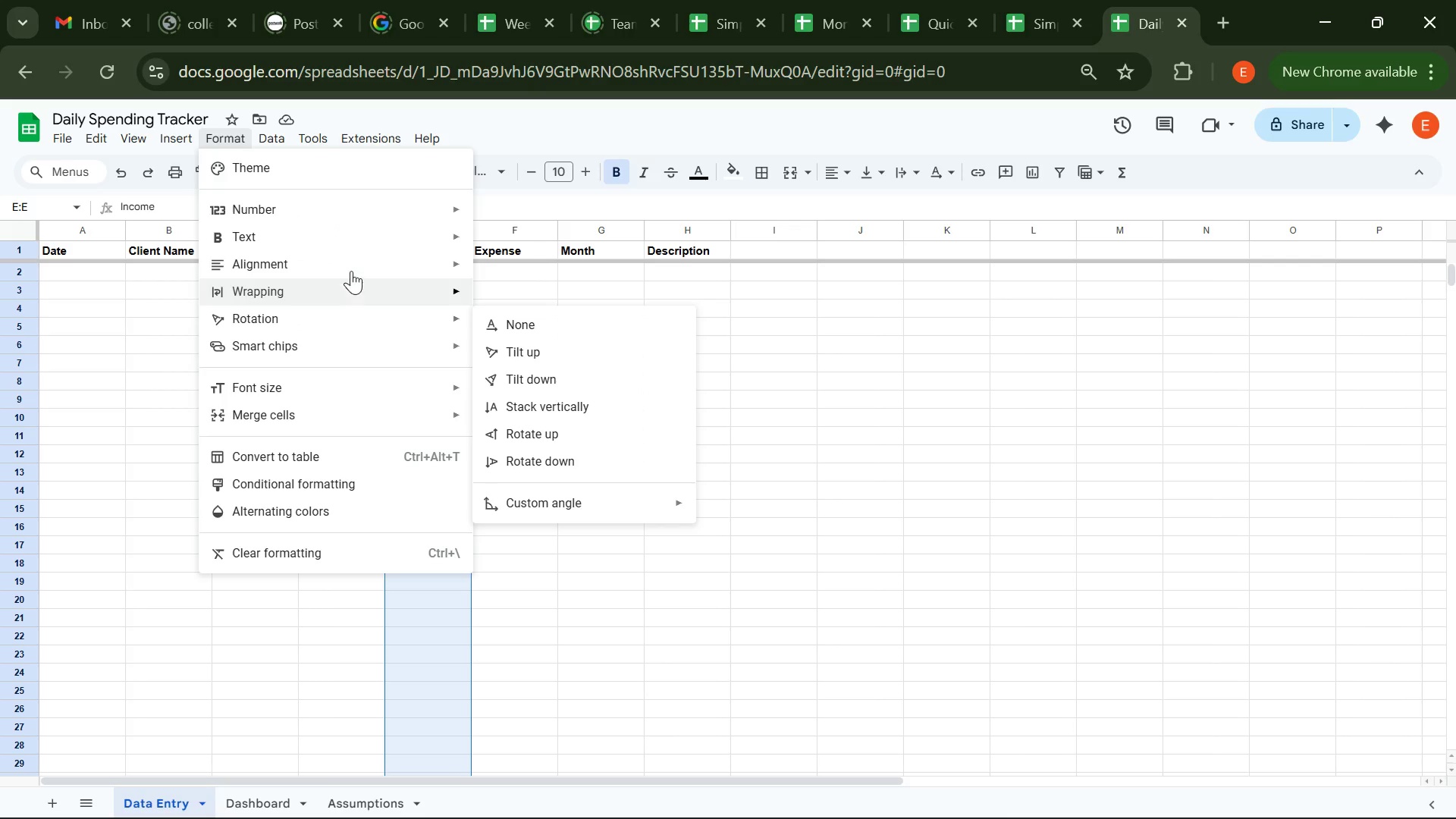 
mouse_move([369, 223])
 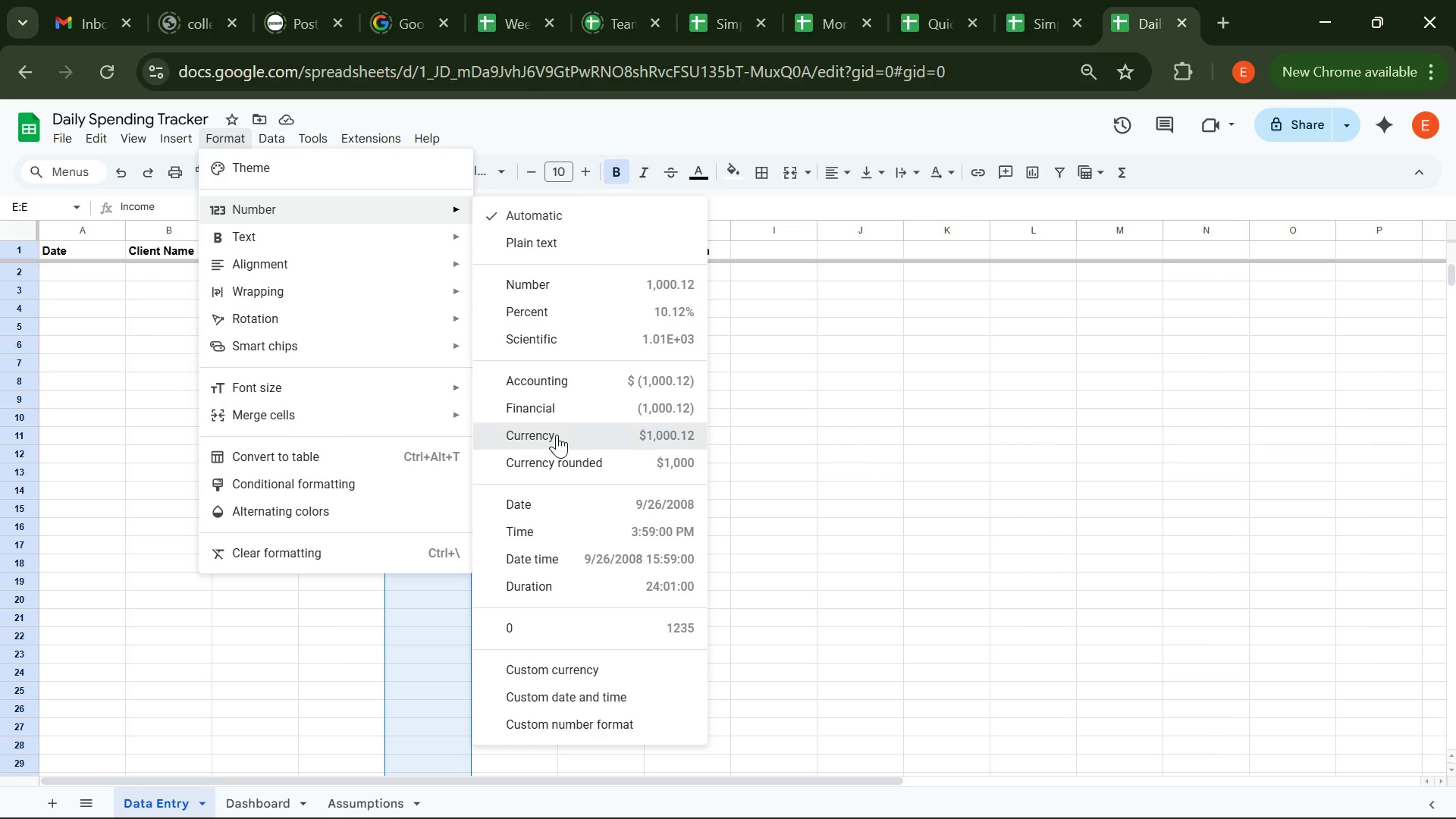 
left_click([557, 435])
 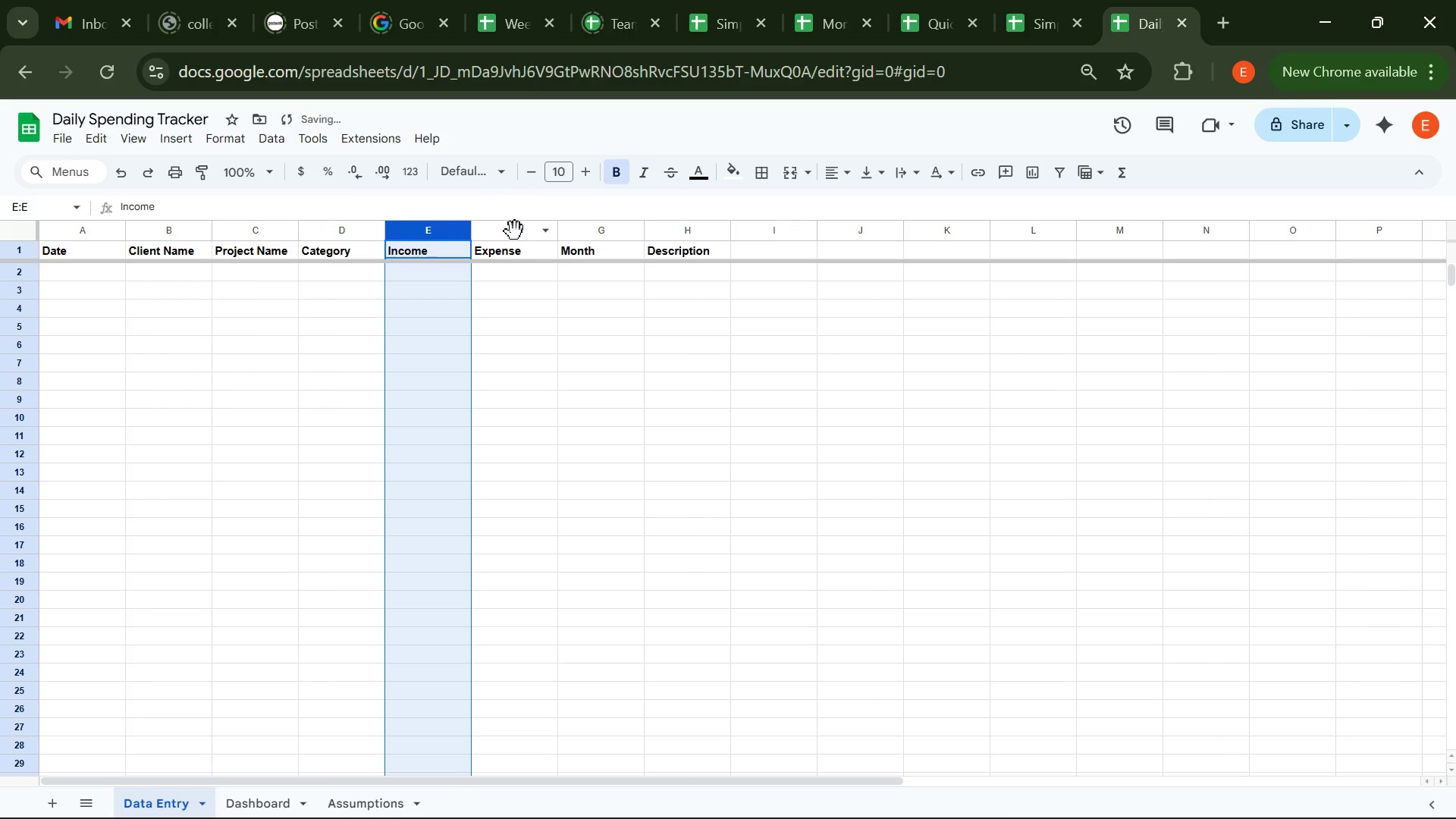 
left_click([515, 231])
 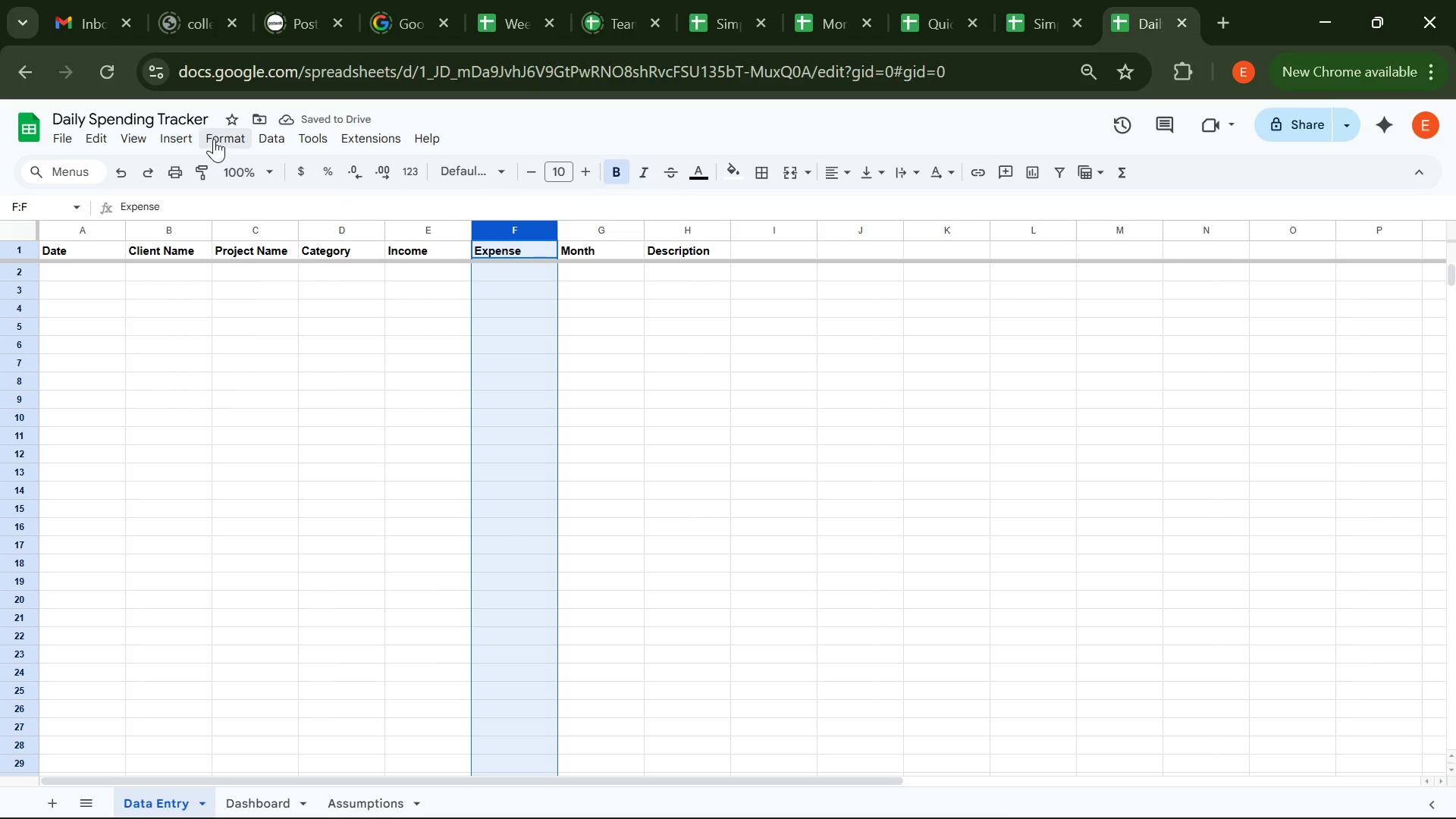 
left_click([216, 138])
 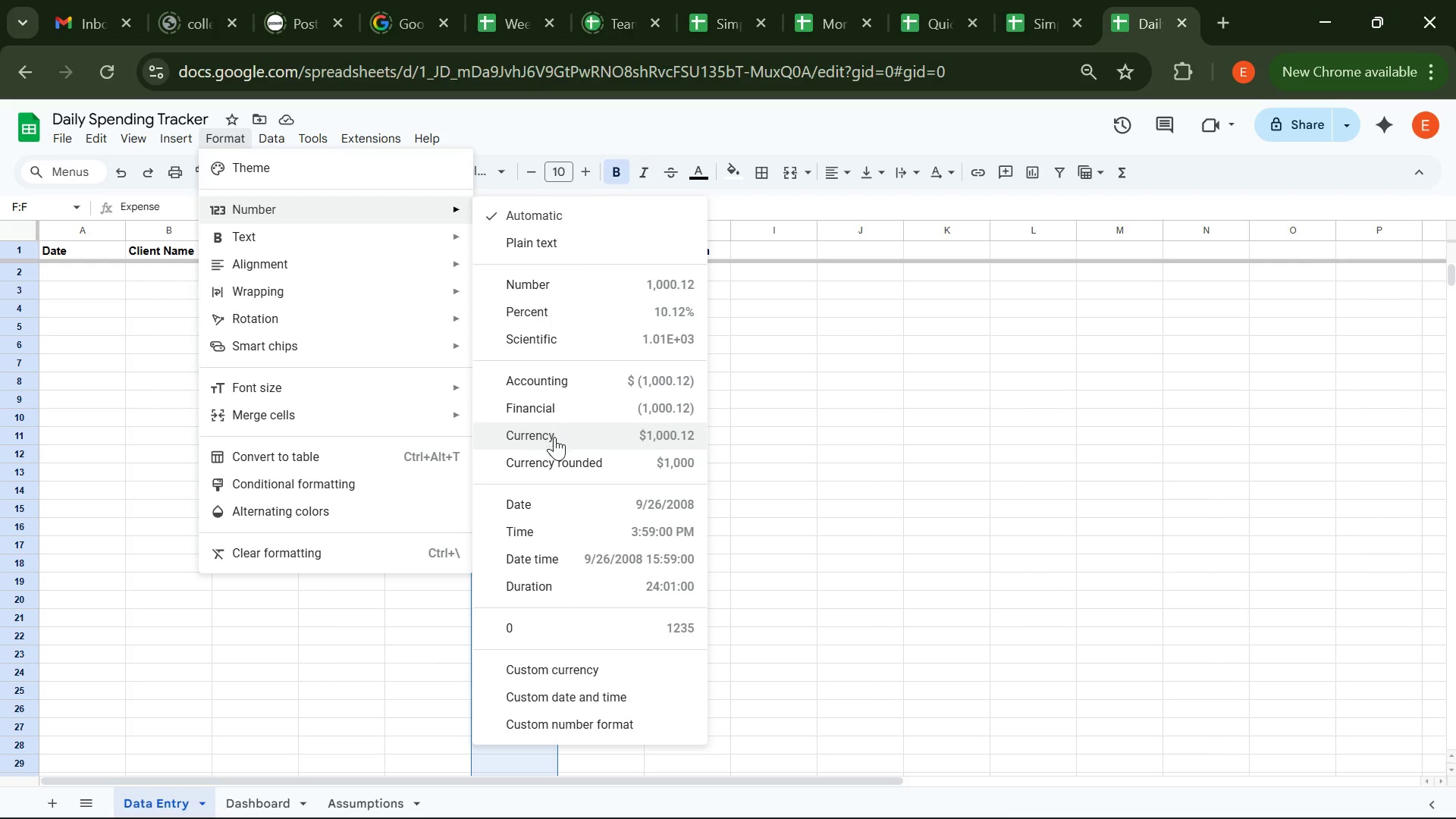 
left_click([556, 436])
 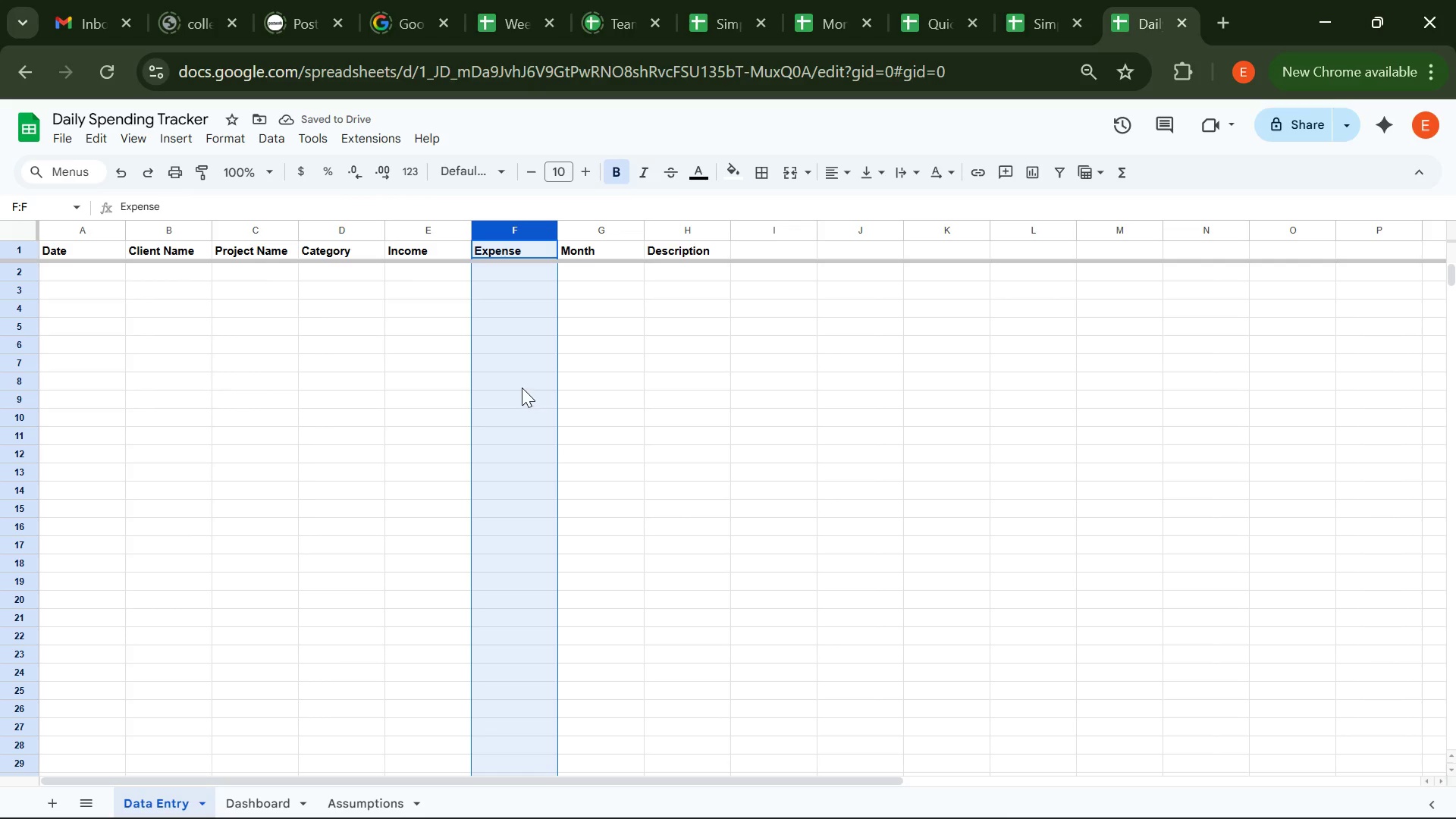 
left_click([375, 409])
 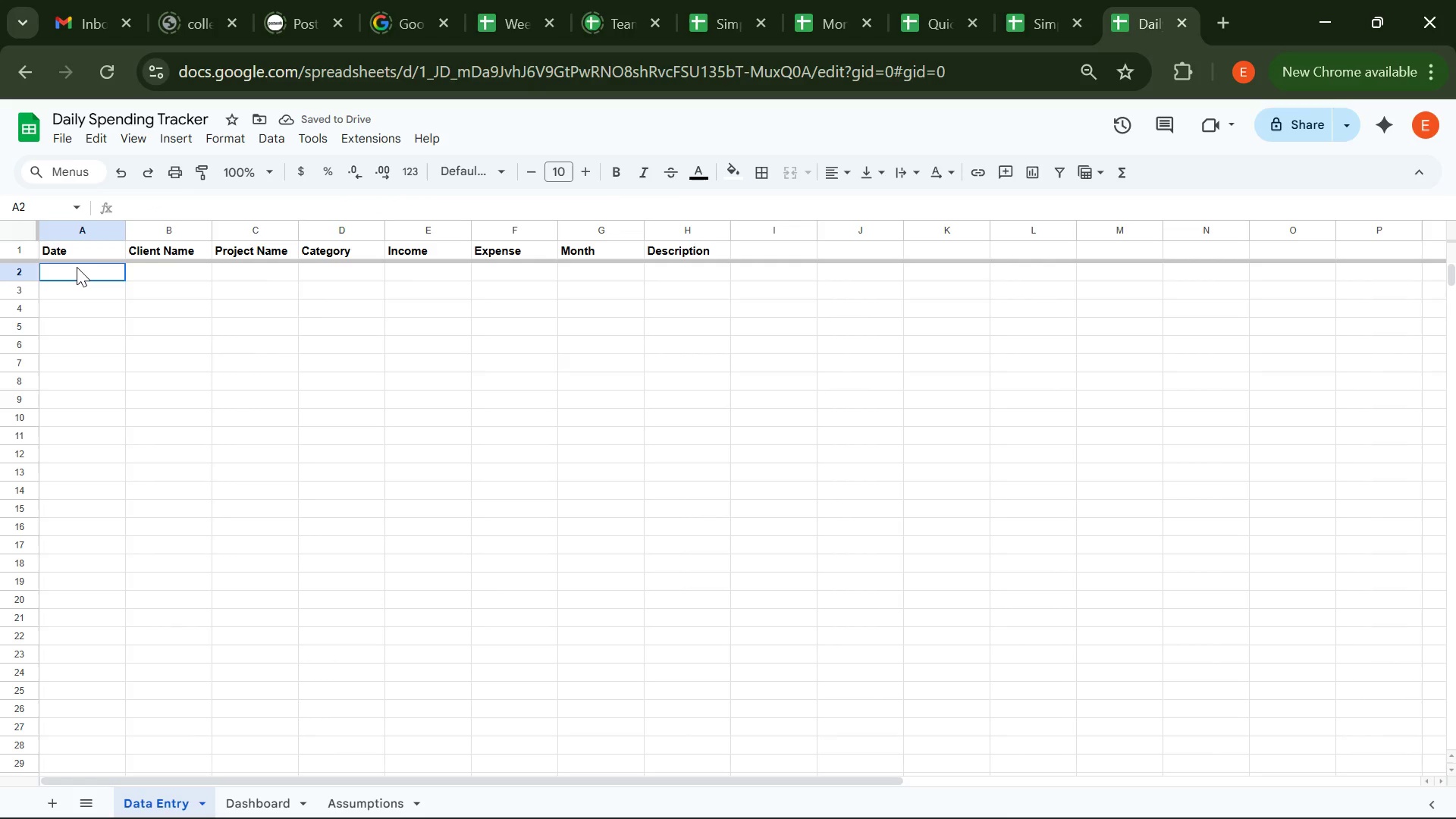 
left_click([77, 267])
 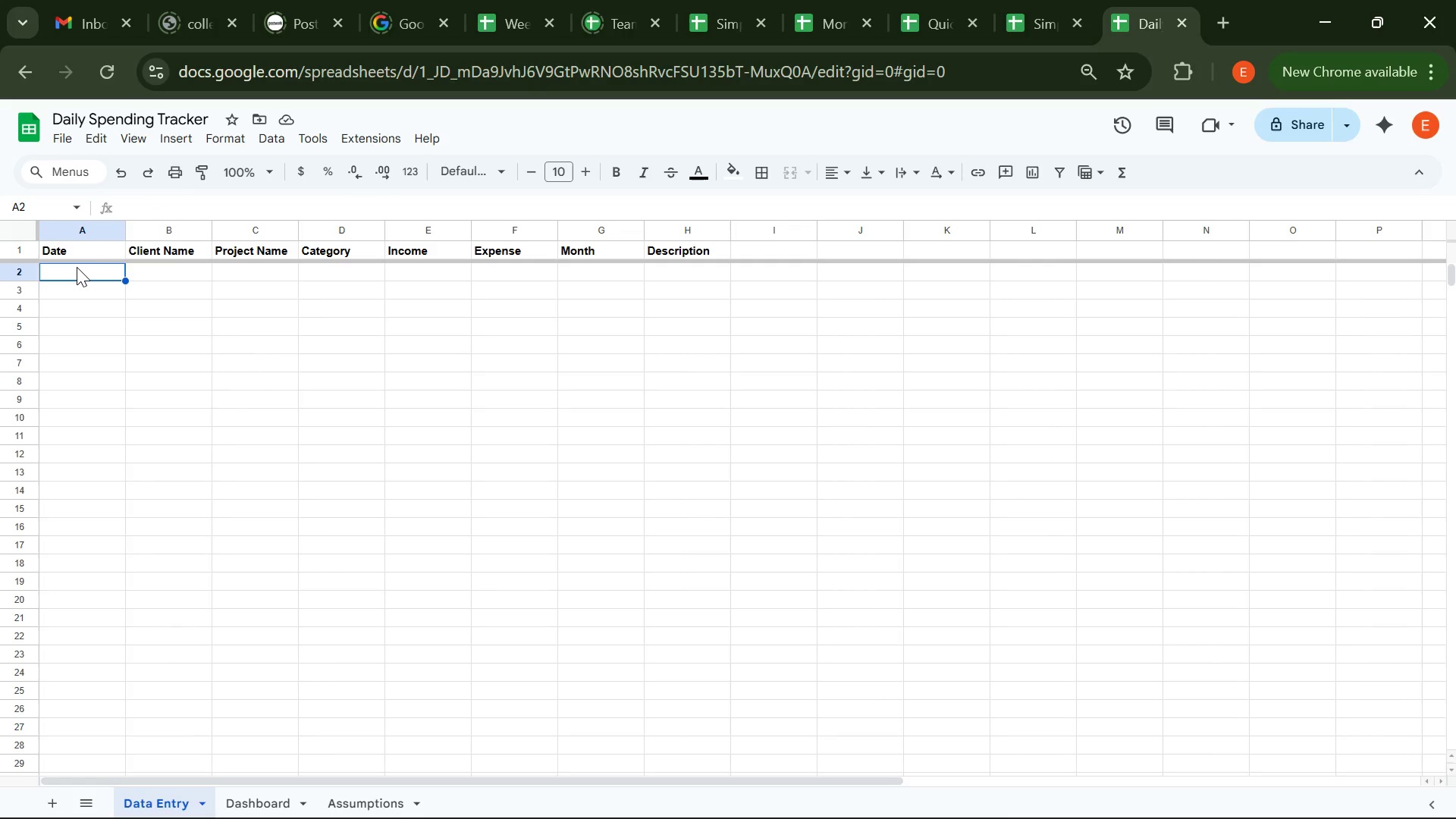 
wait(12.0)
 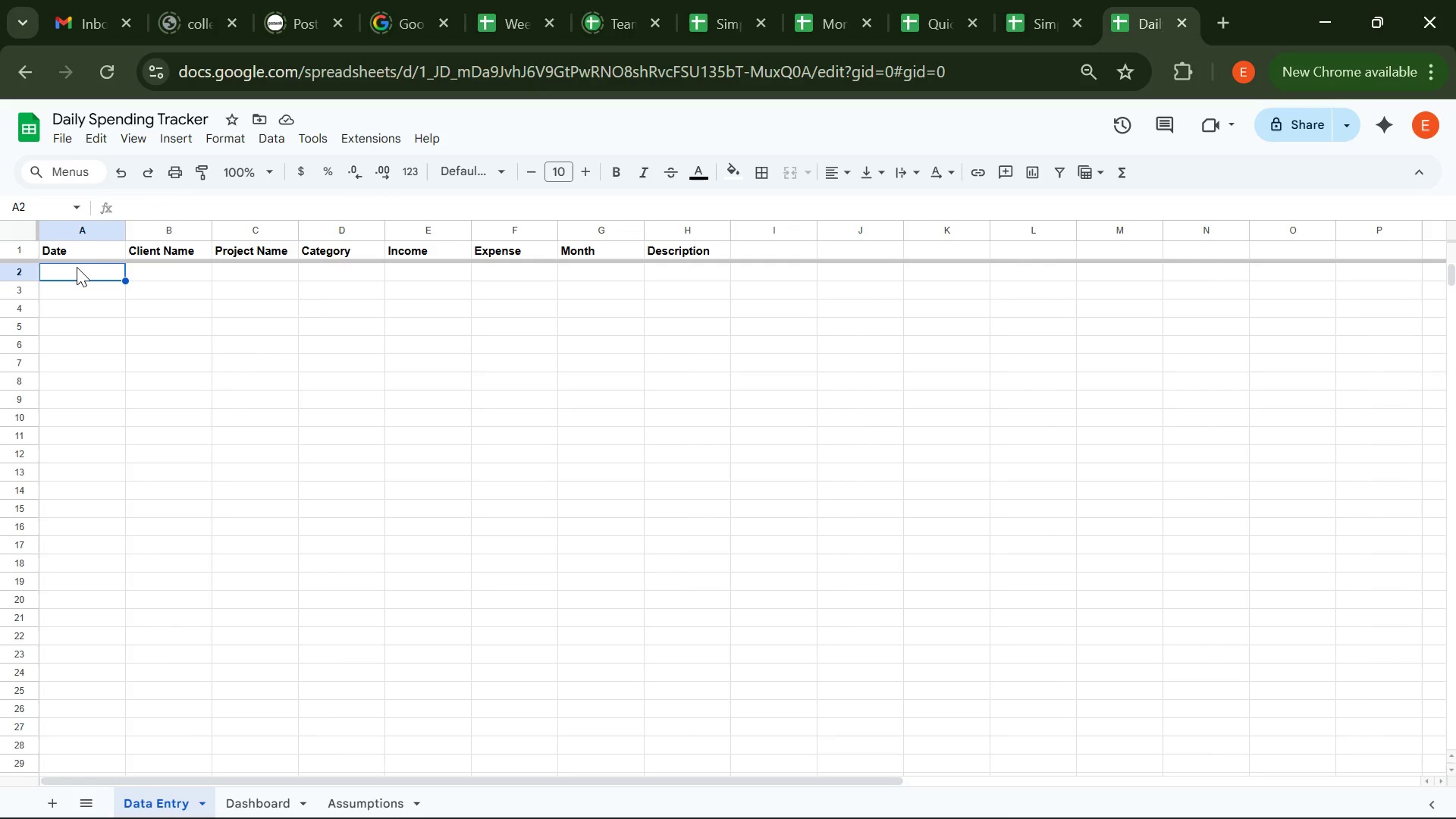 
left_click([605, 225])
 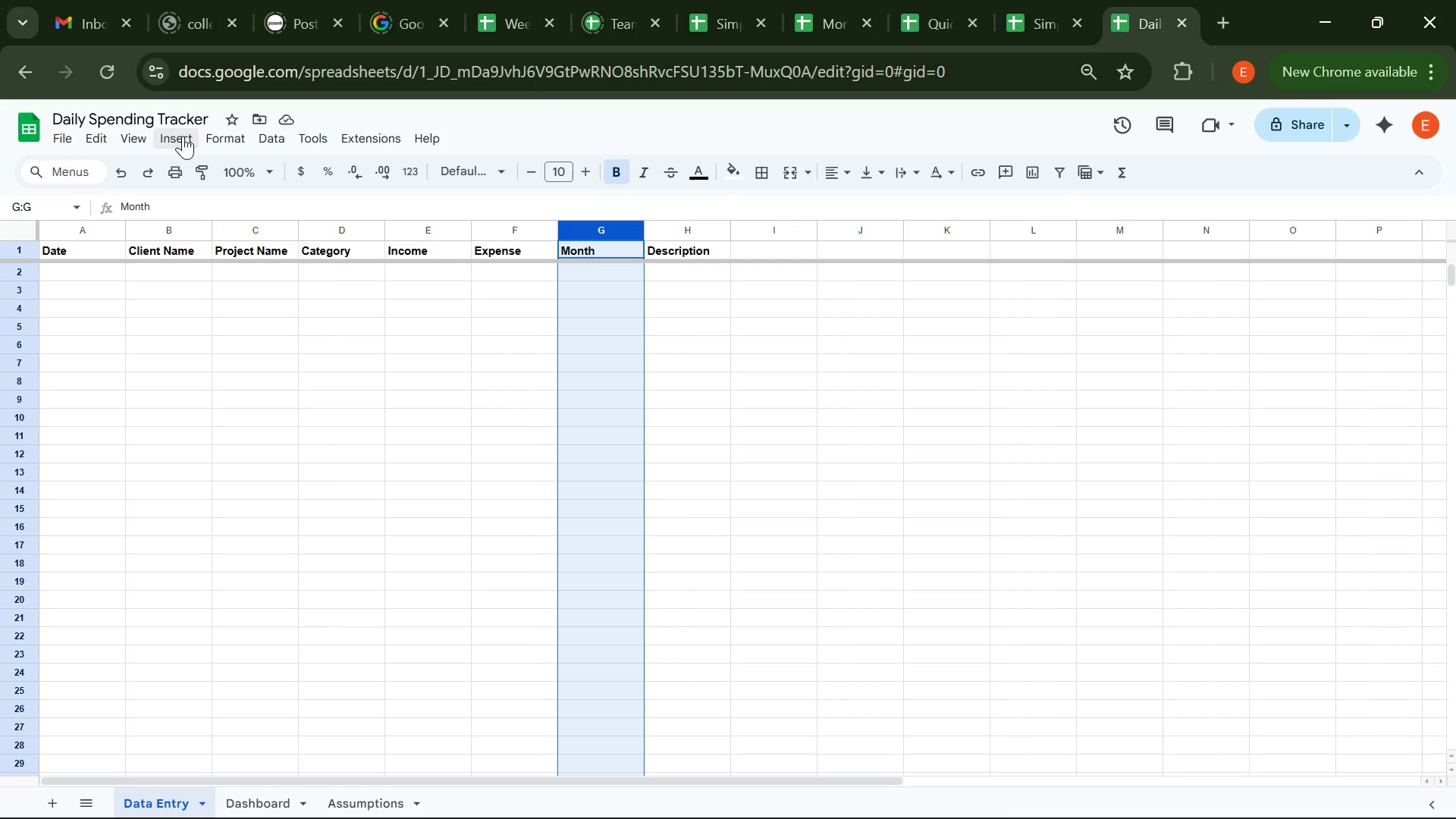 
left_click([226, 133])
 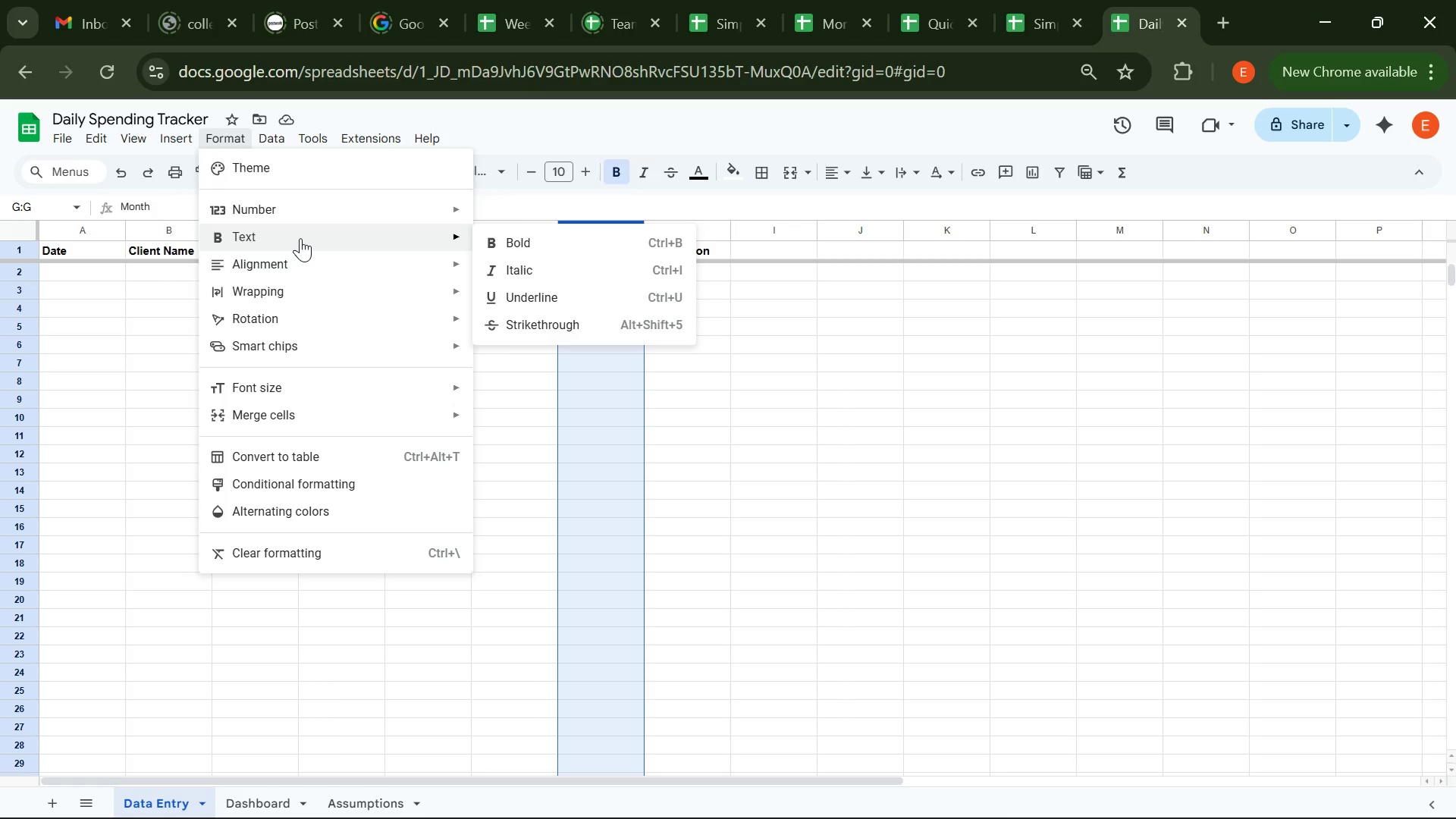 
wait(16.05)
 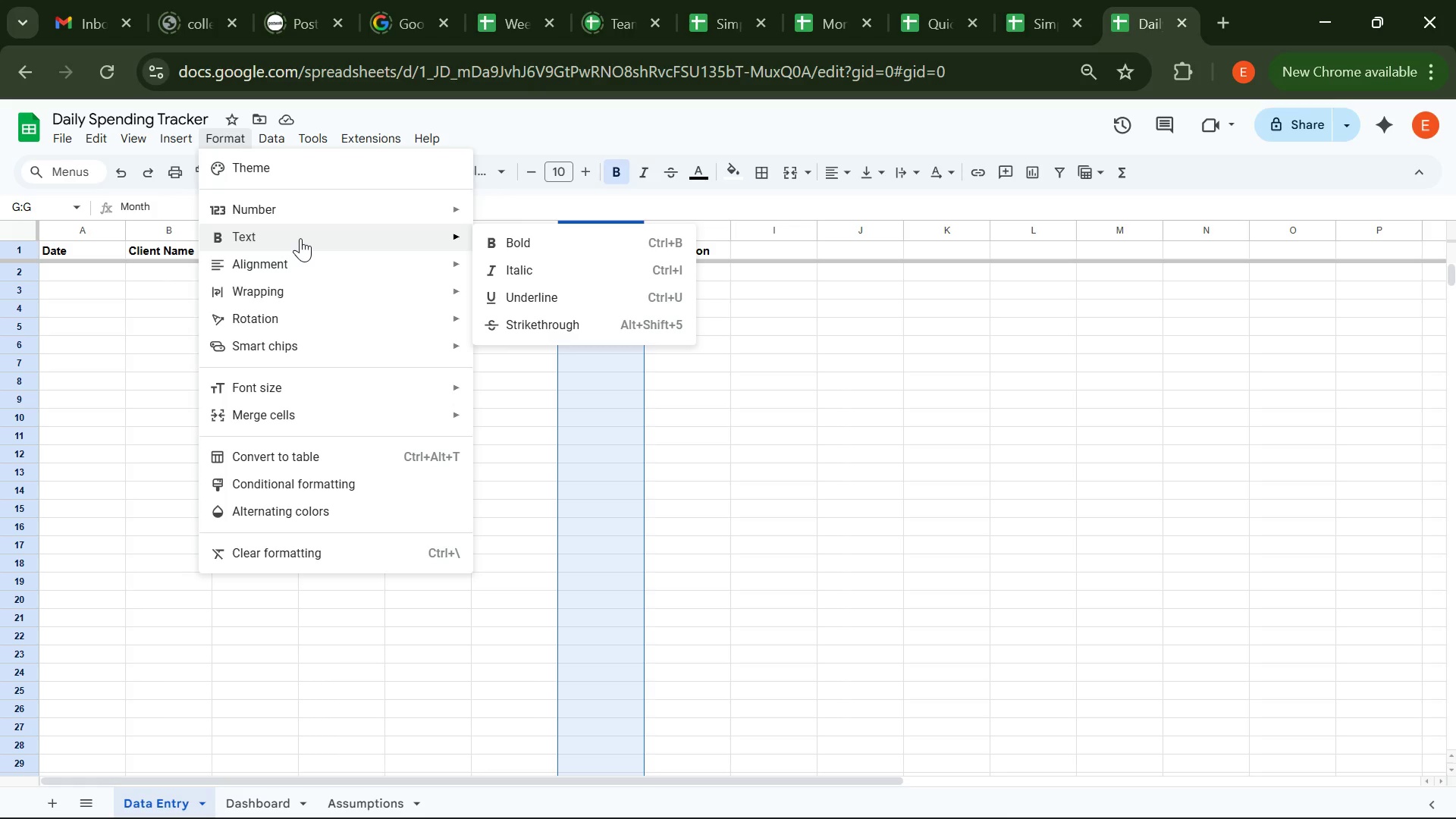 
left_click([497, 236])
 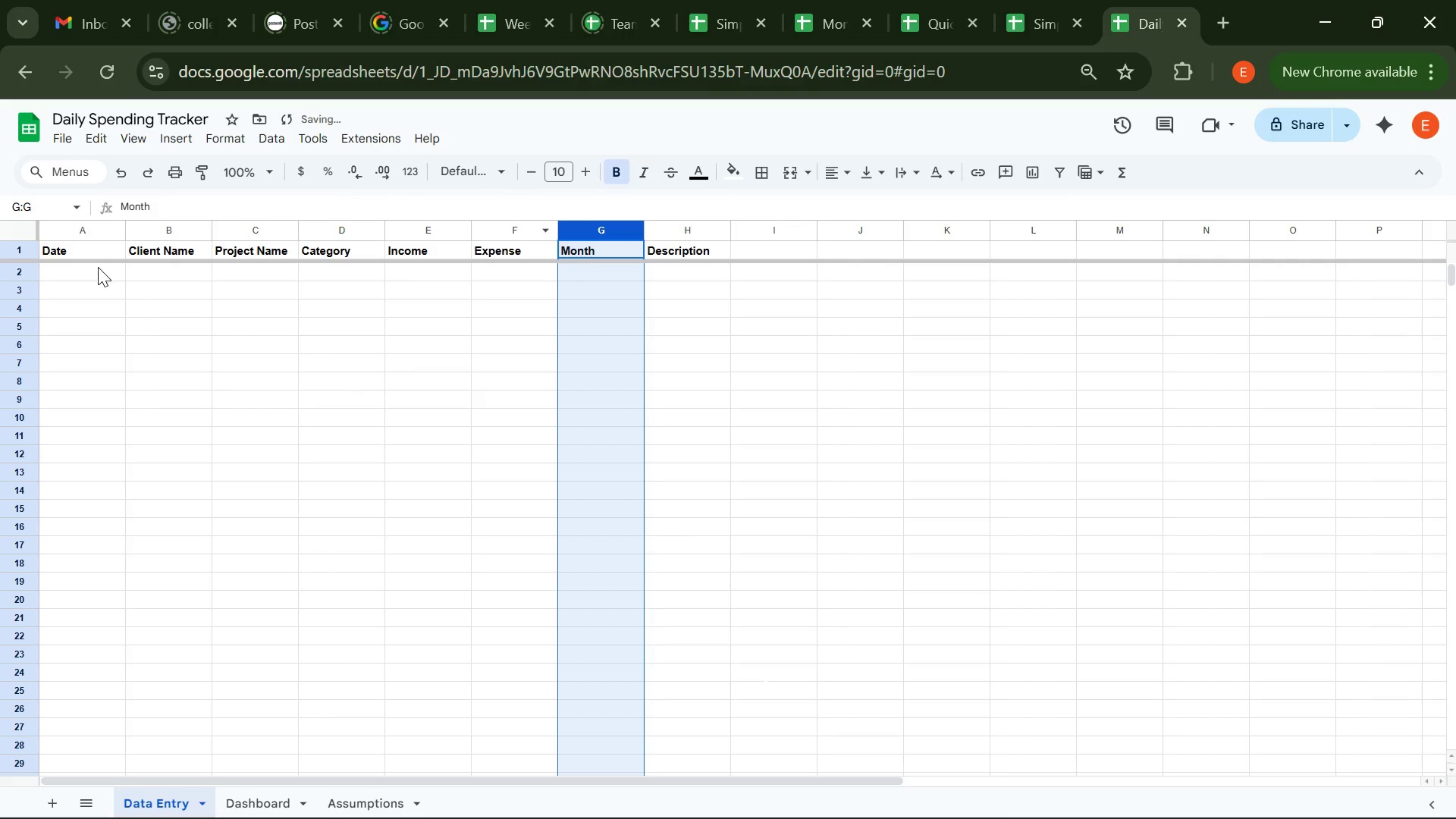 
left_click([98, 268])
 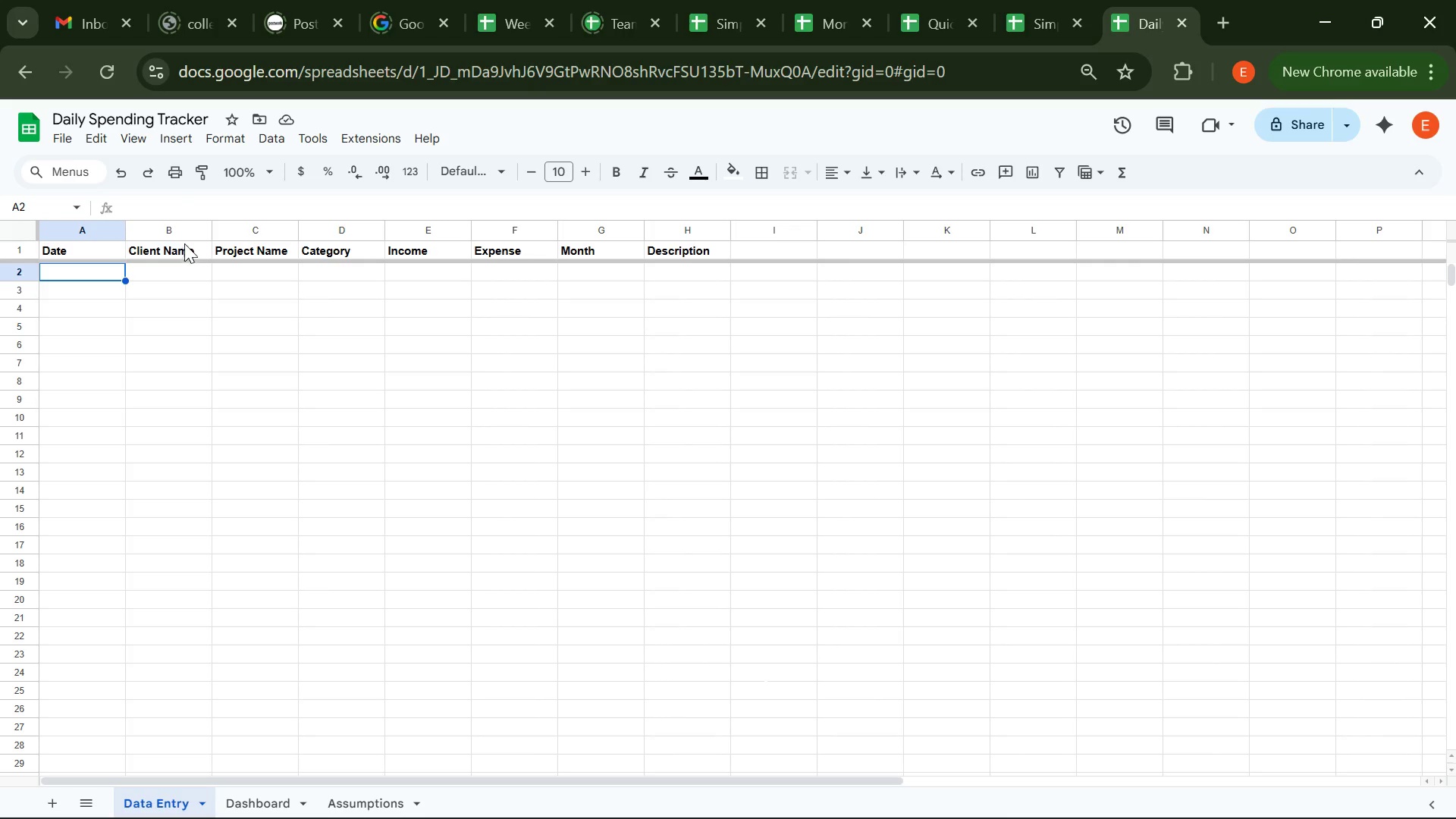 
wait(6.11)
 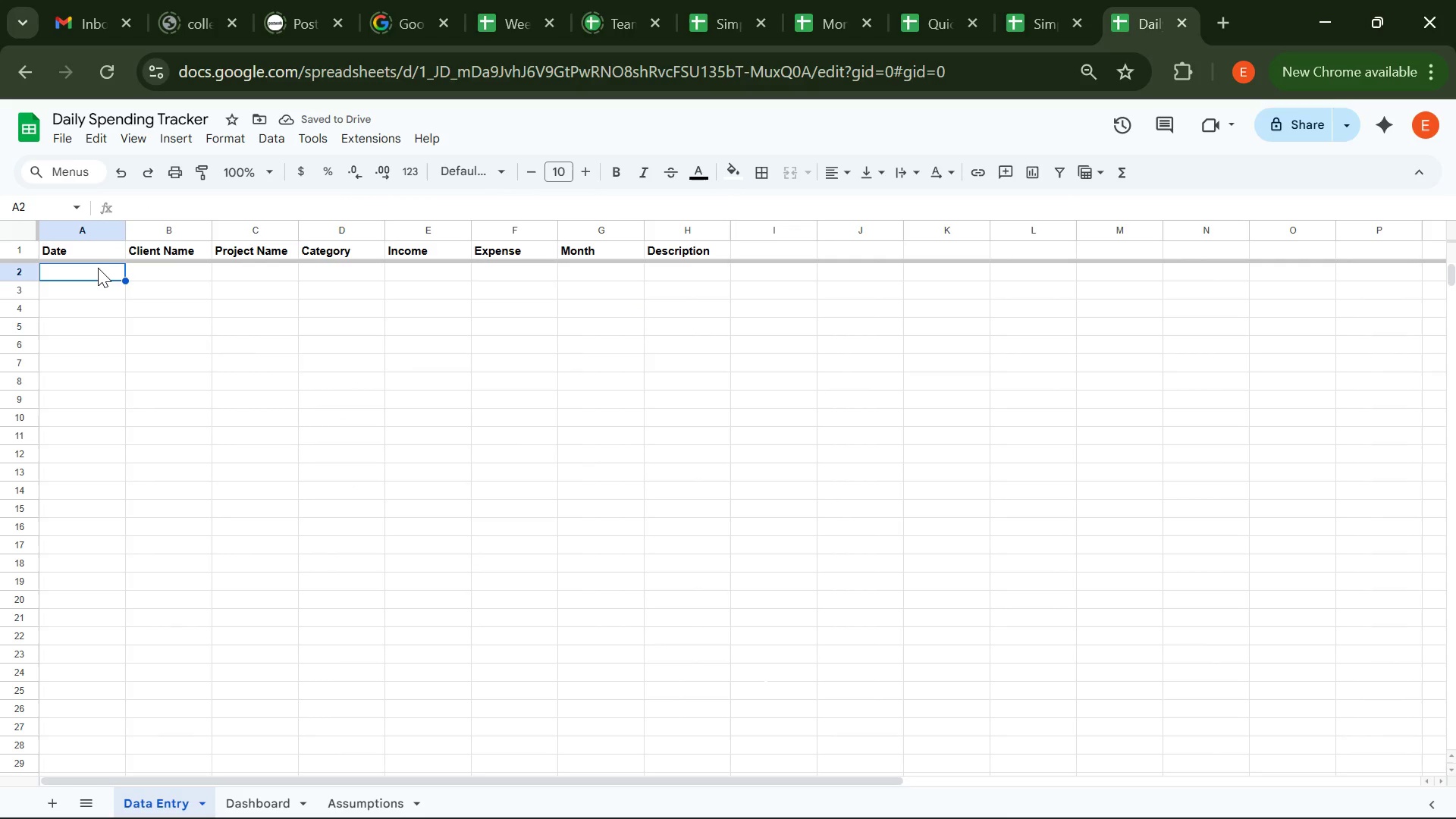 
left_click([319, 228])
 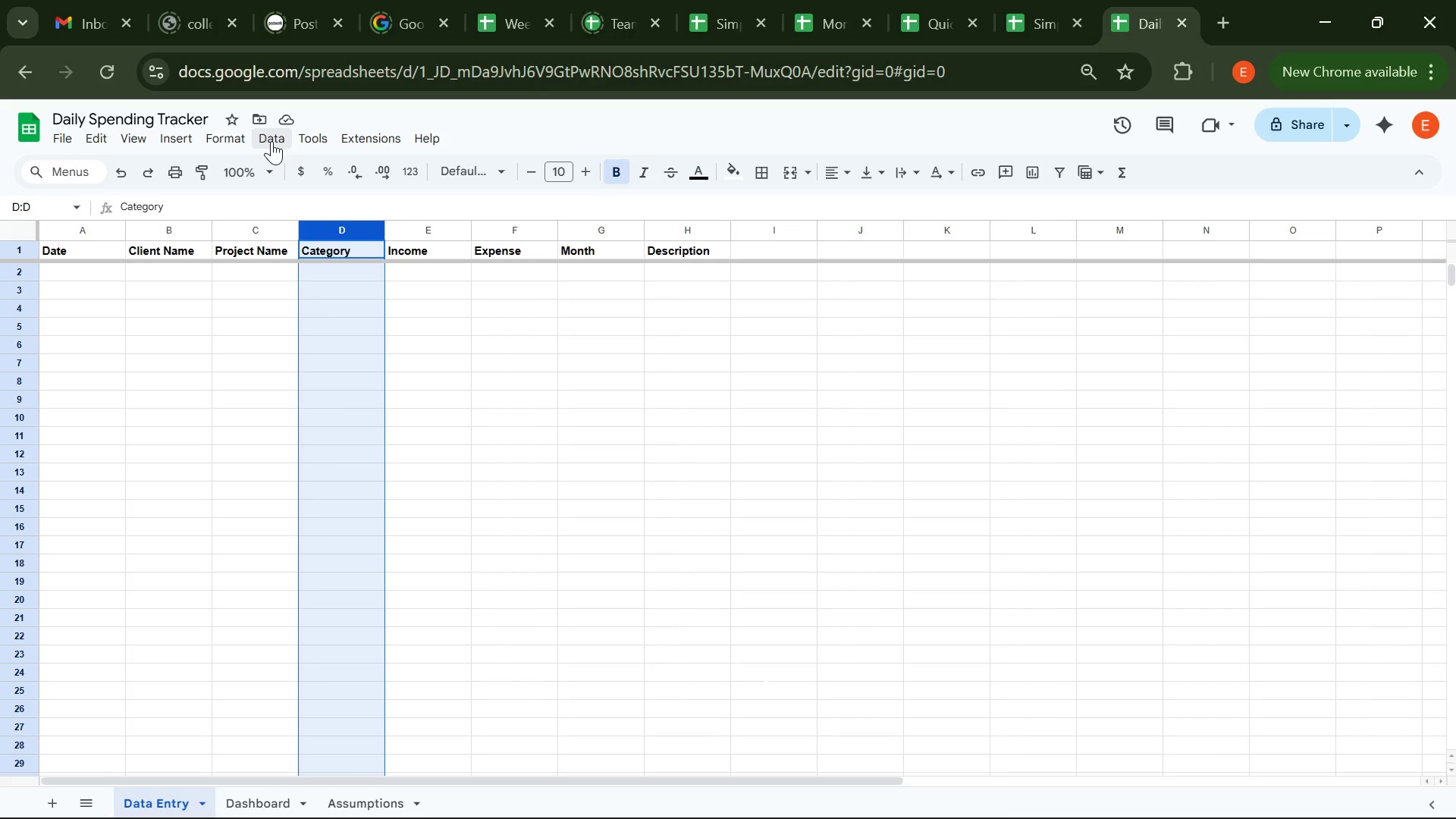 
wait(5.52)
 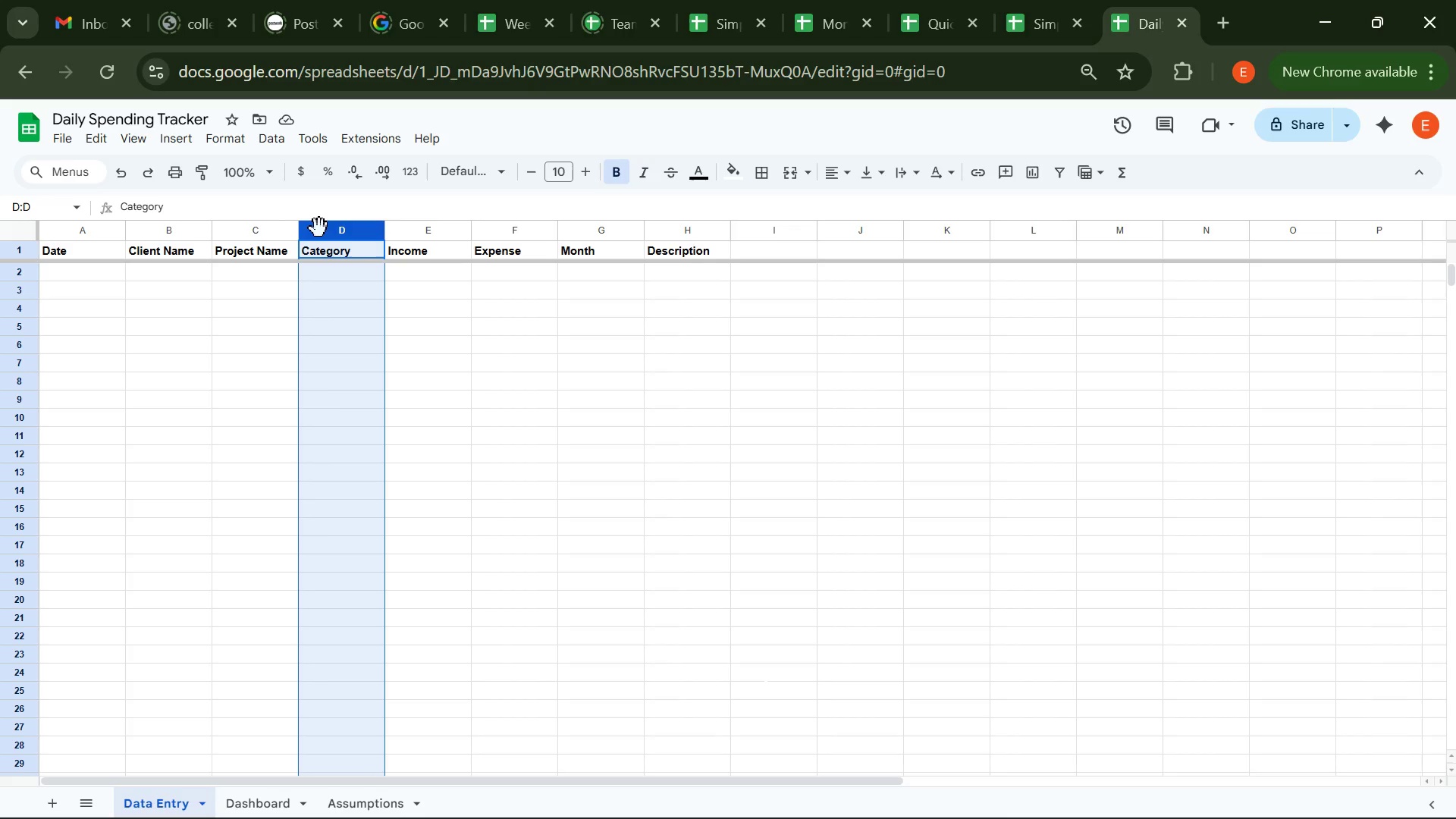 
left_click([271, 141])
 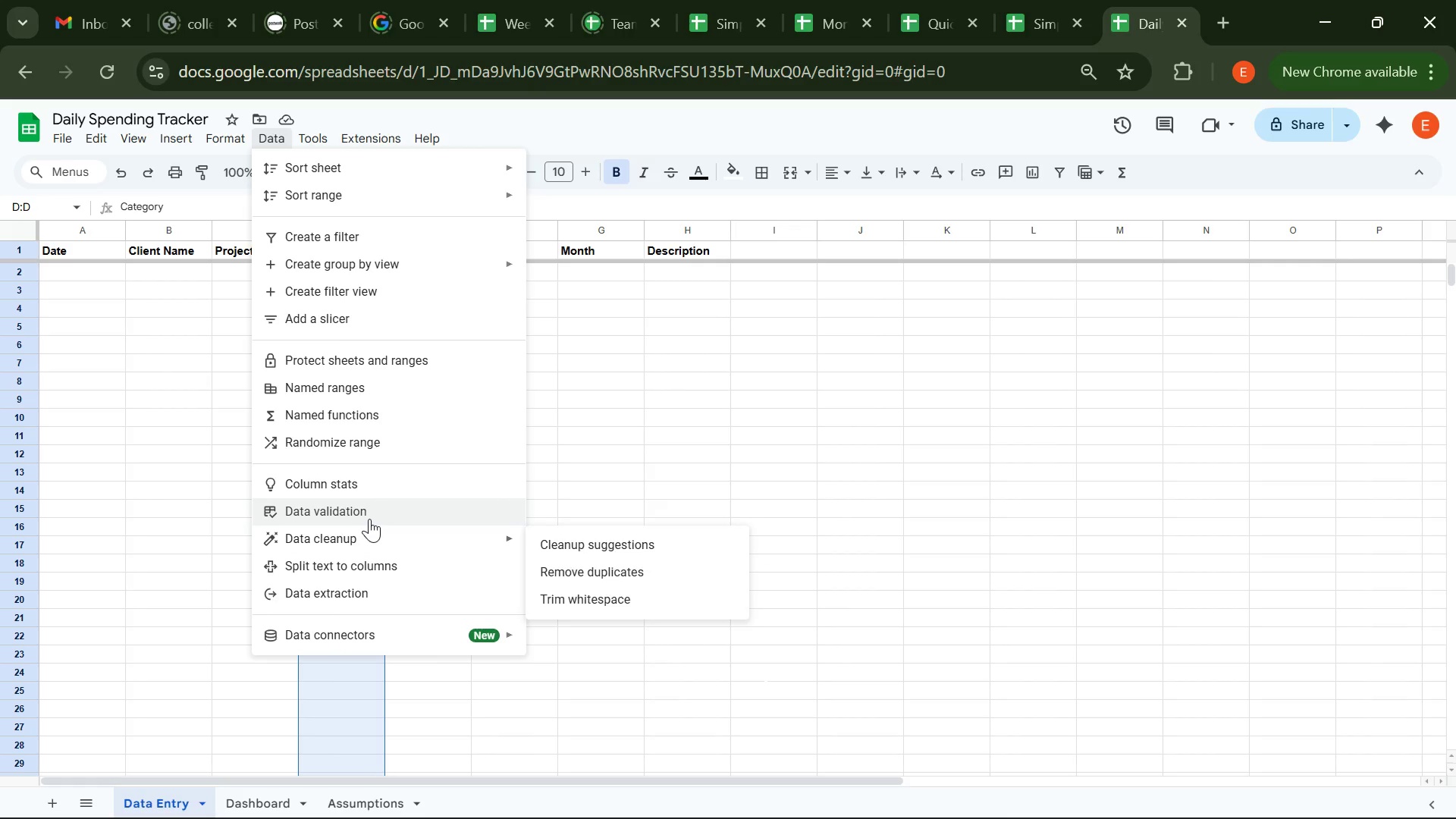 
left_click([369, 519])
 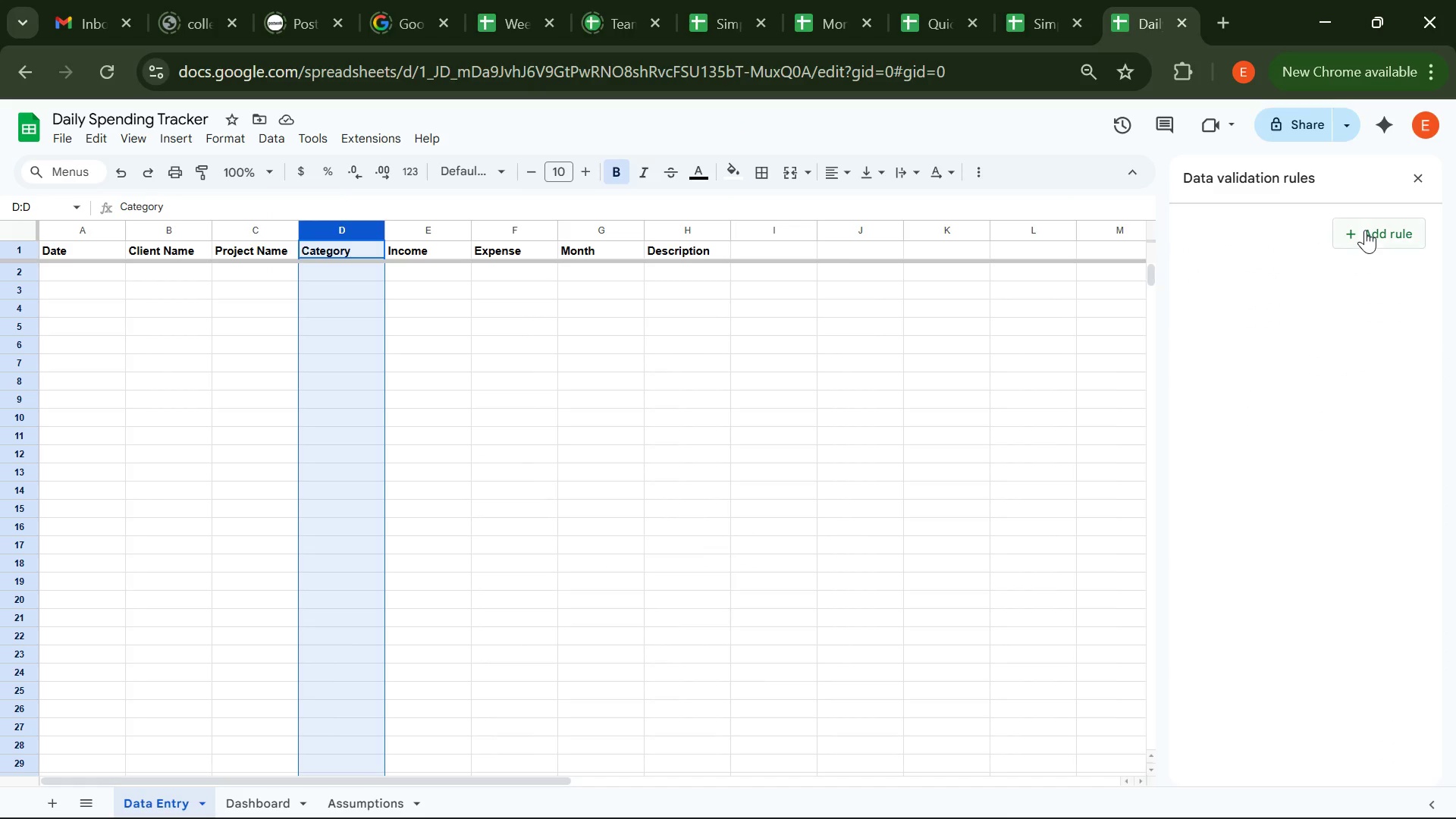 
left_click([1365, 228])
 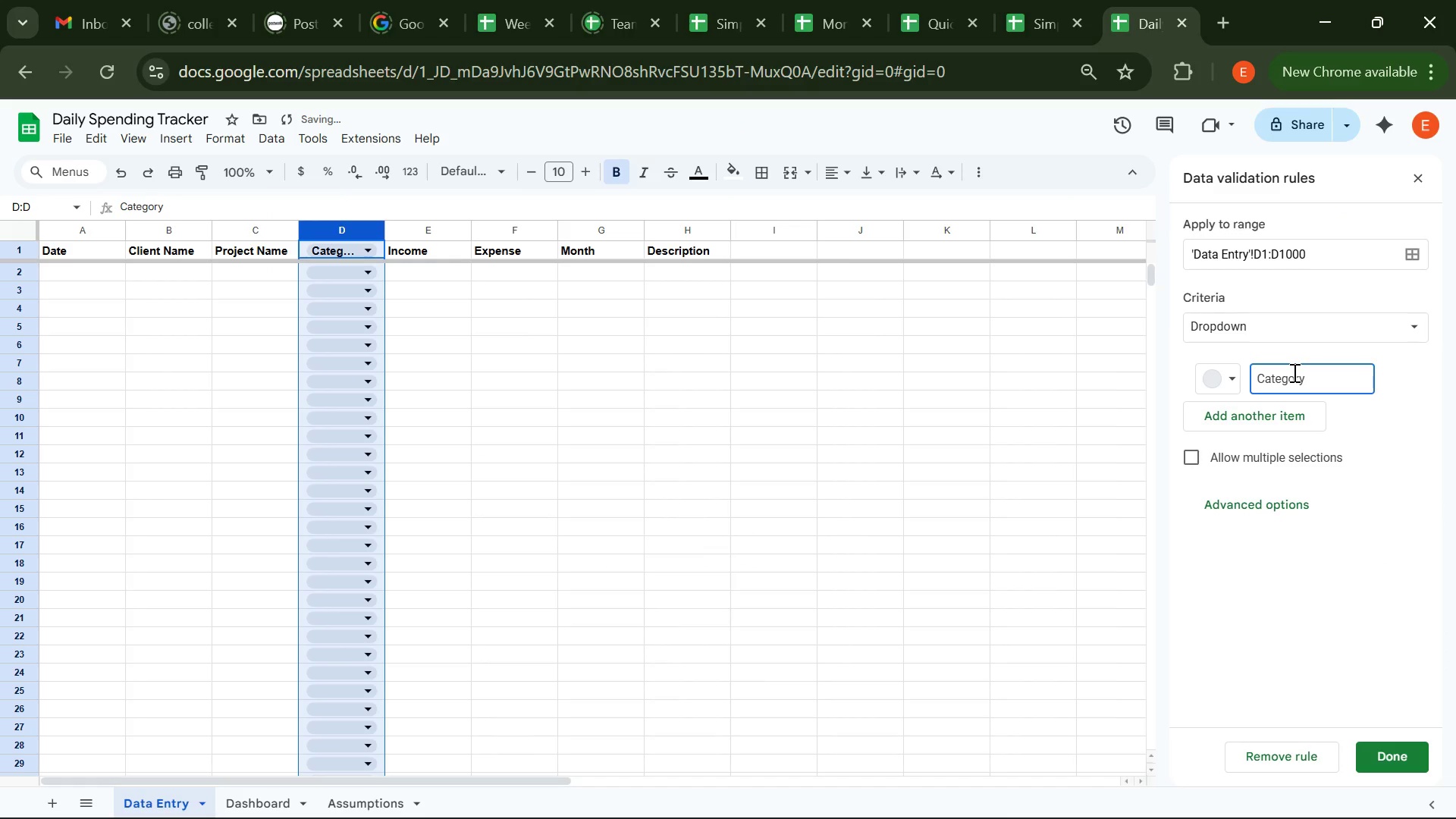 
key(Control+ControlLeft)
 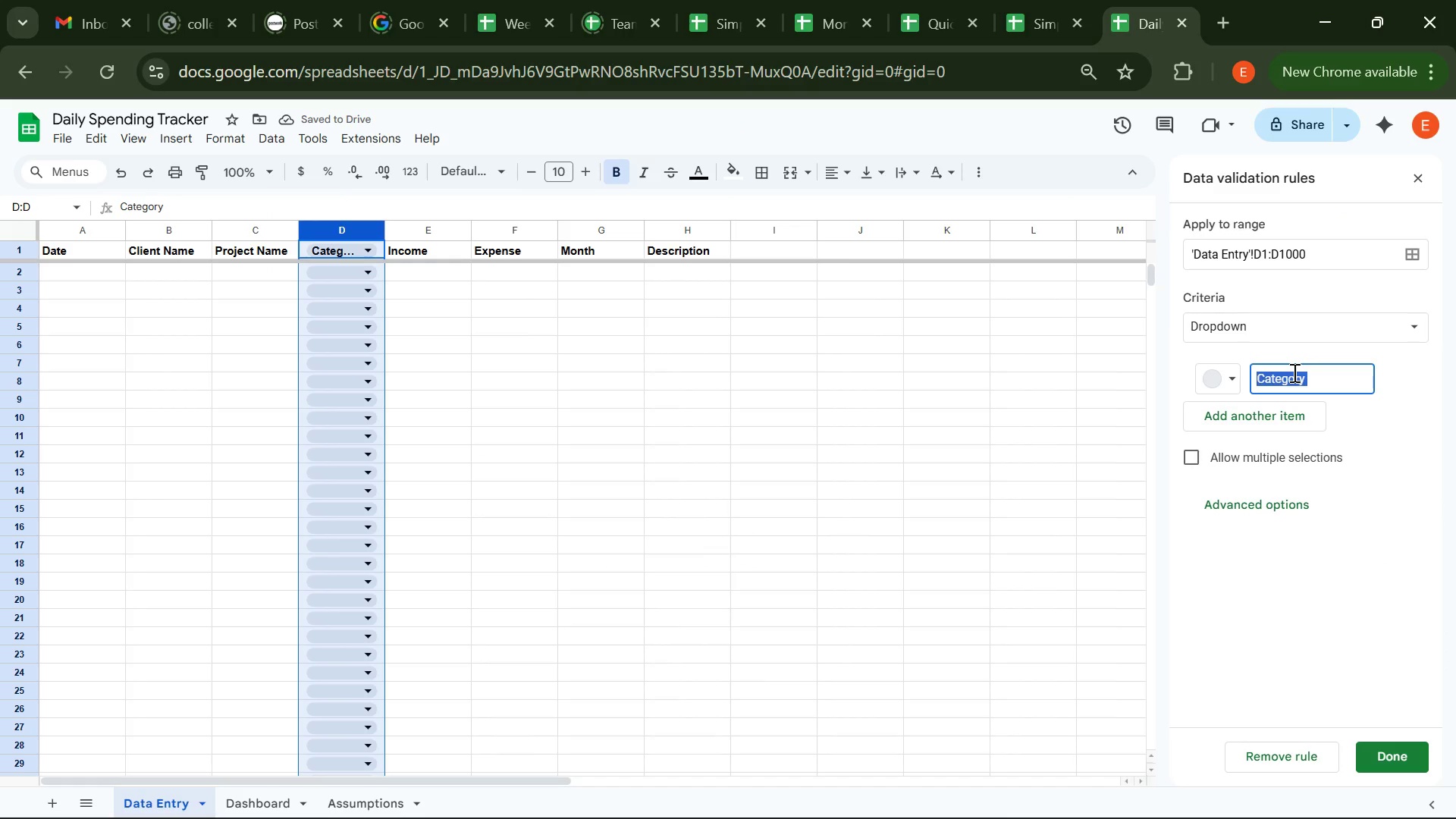 
key(Control+A)
 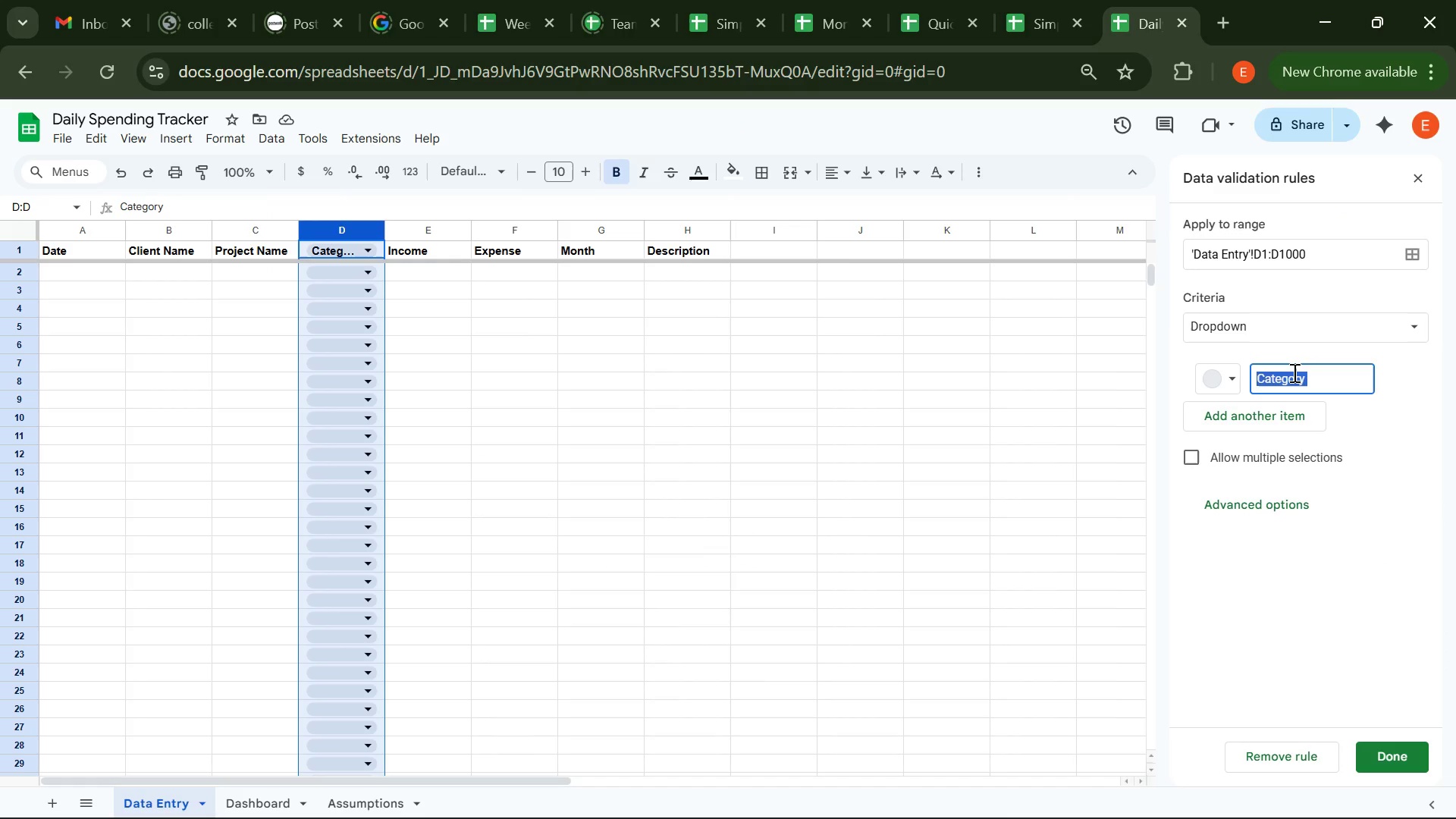 
type(Sftware )
key(Backspace)
key(Backspace)
key(Backspace)
key(Backspace)
key(Backspace)
key(Backspace)
key(Backspace)
type(od)
key(Backspace)
type(ftware)
 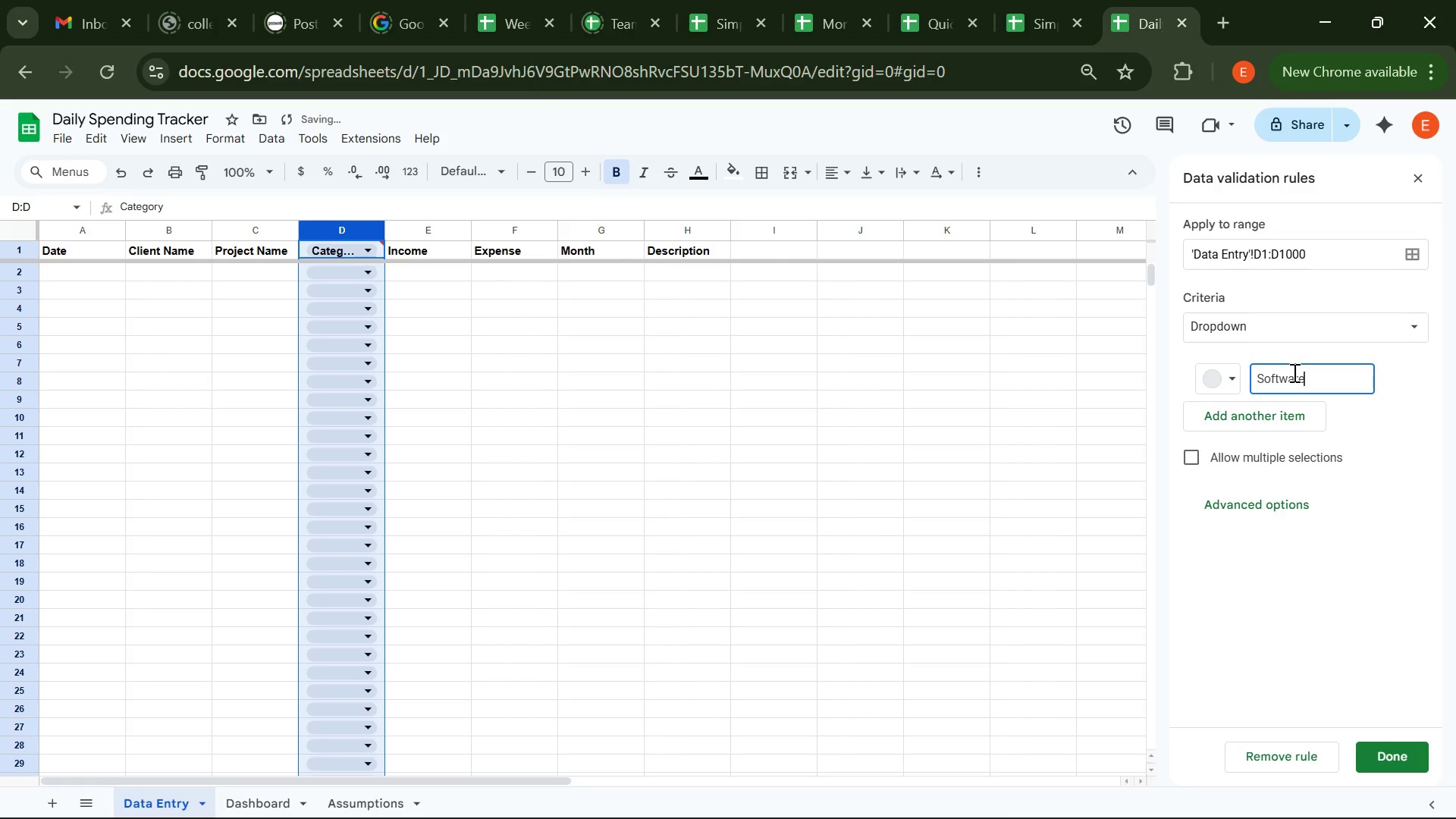 
key(Enter)
 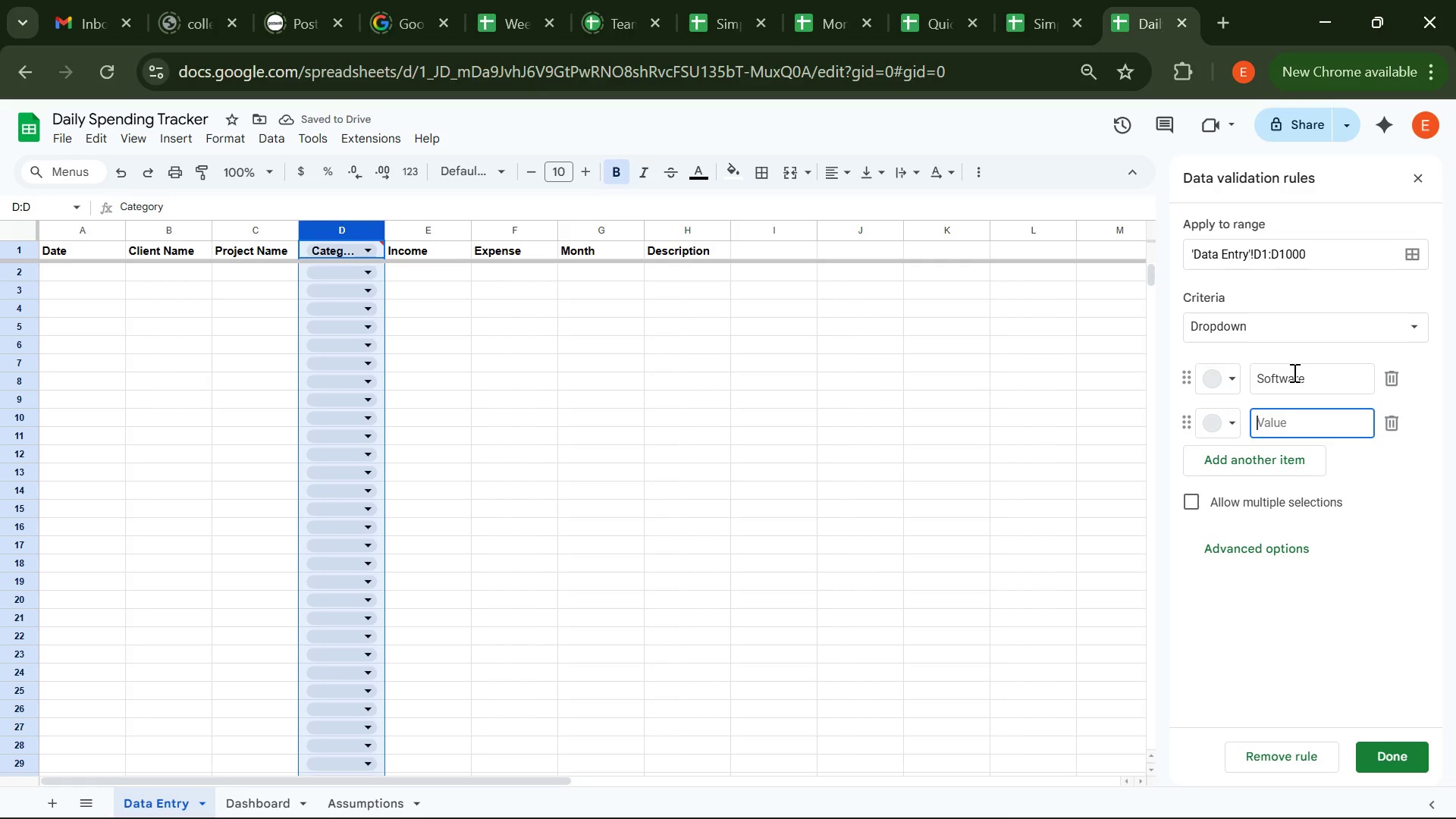 
type(Supplies)
 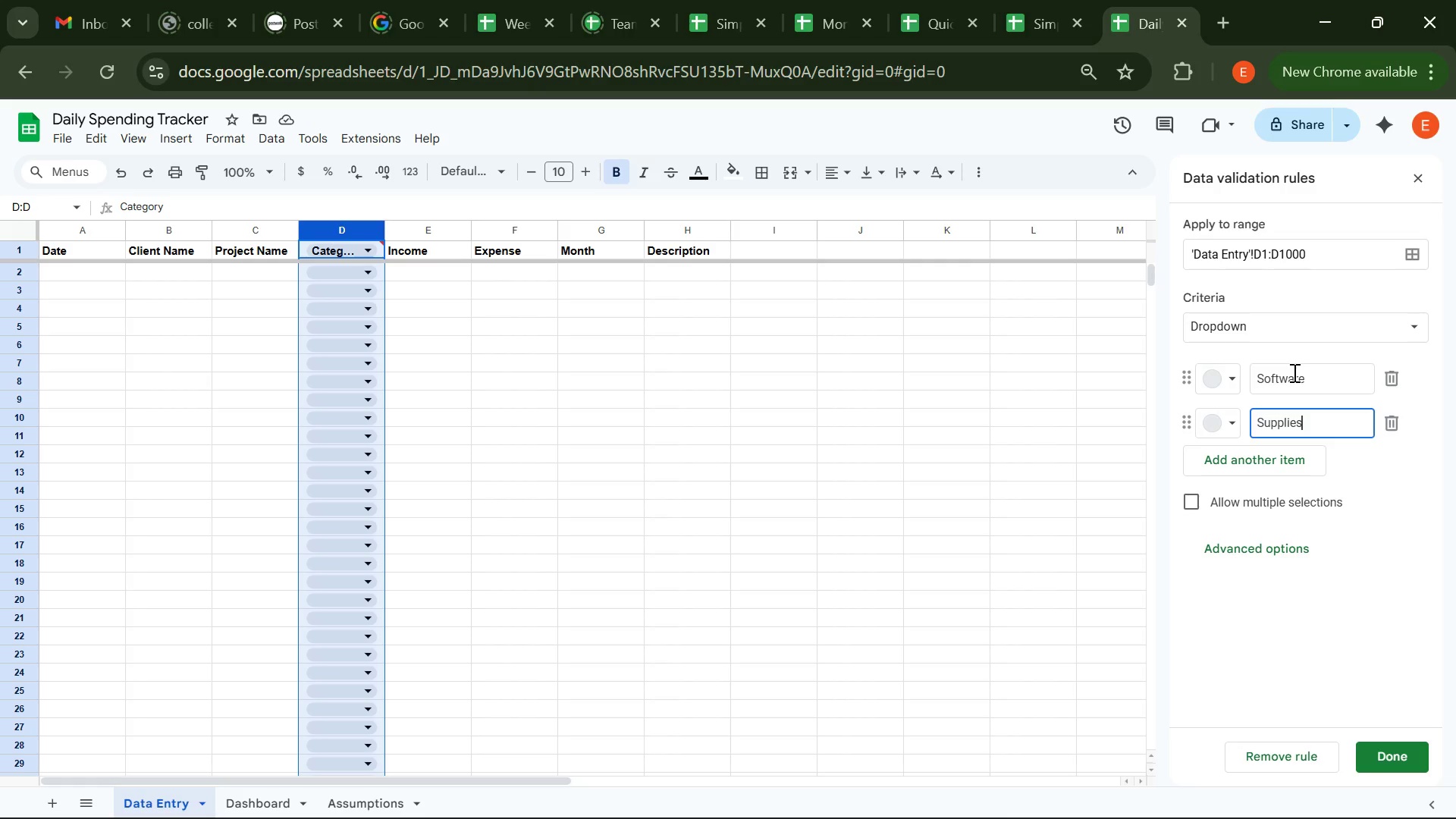 
key(Enter)
 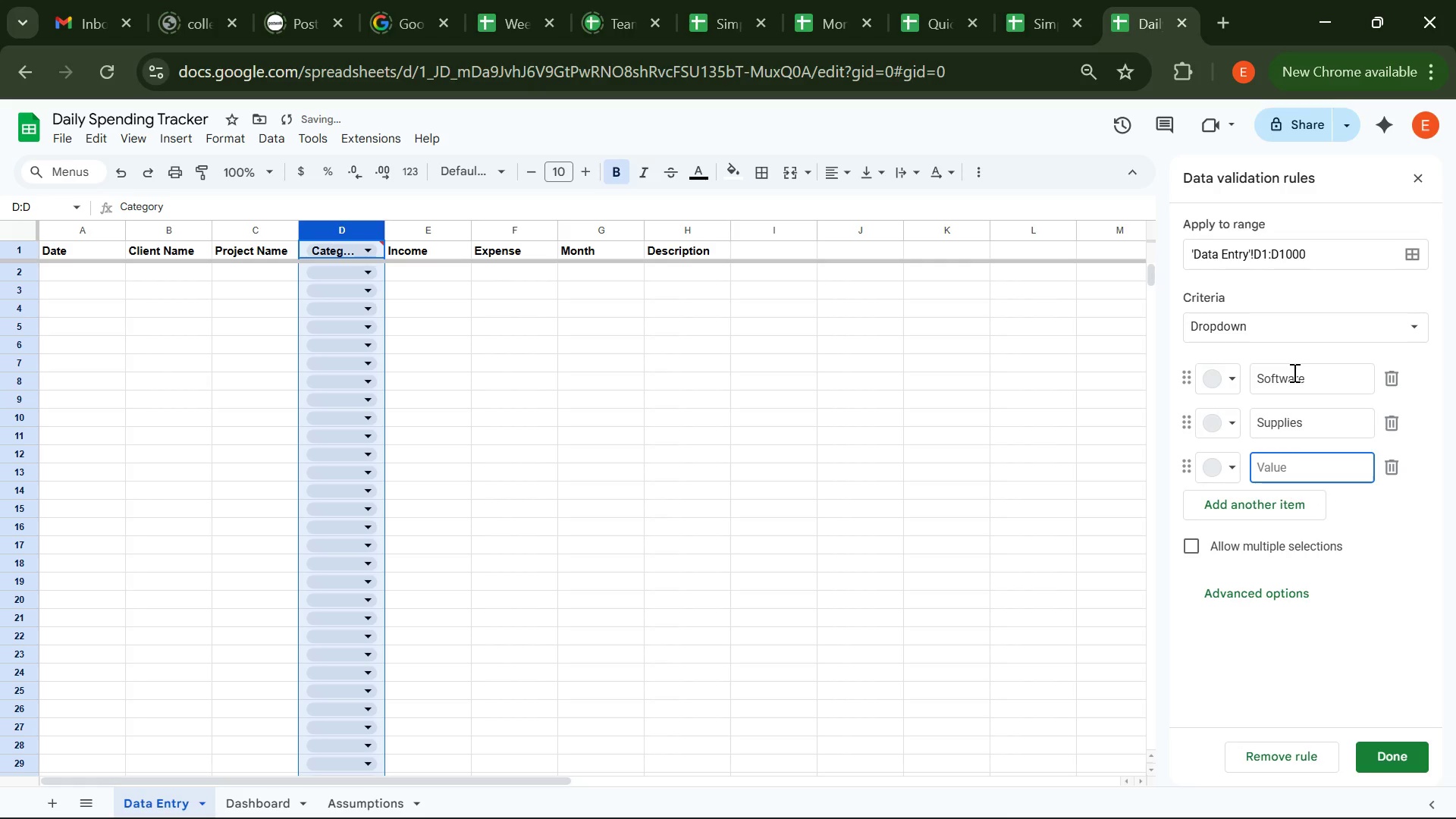 
type(Marketing)
 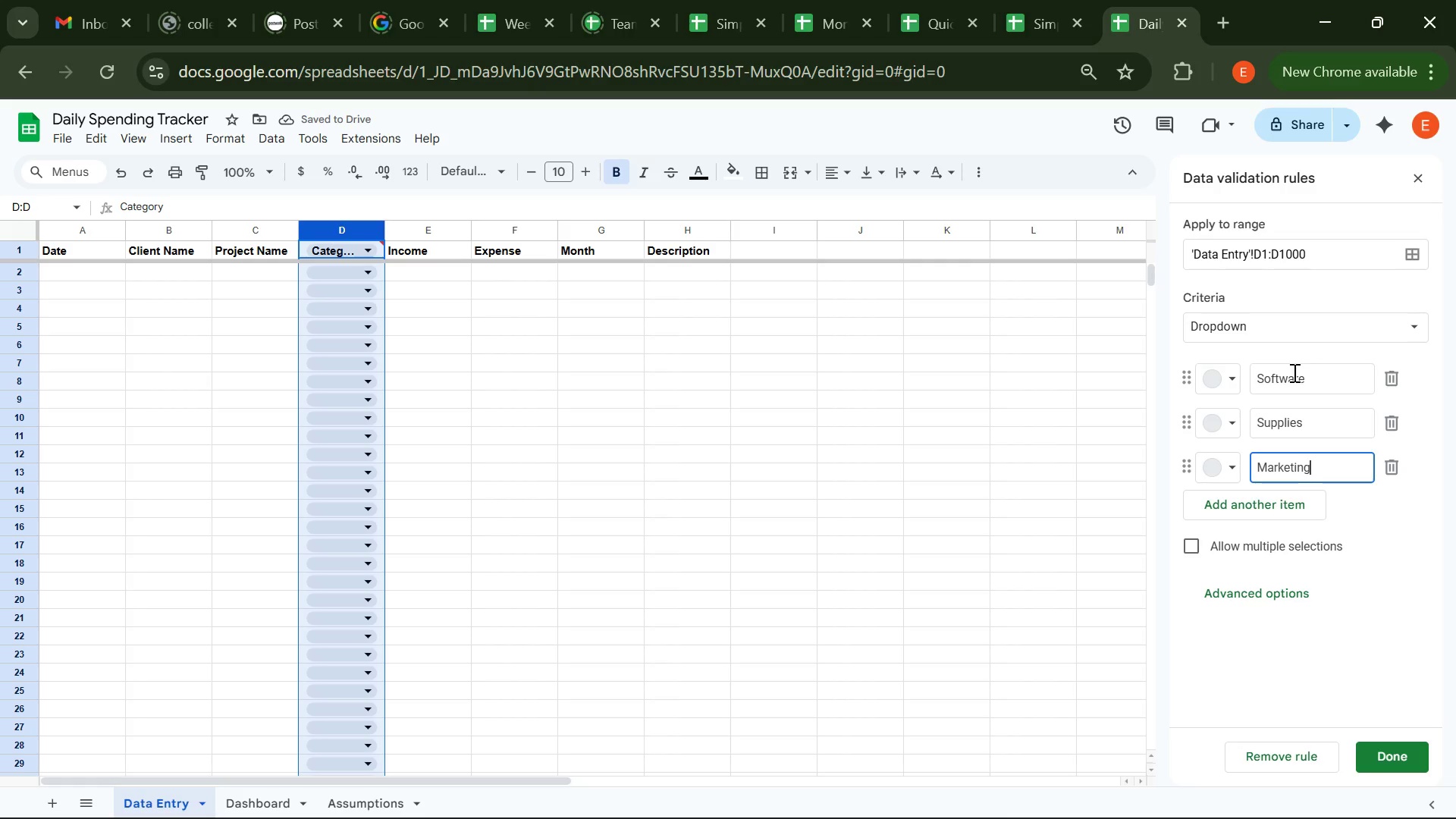 
key(Enter)
 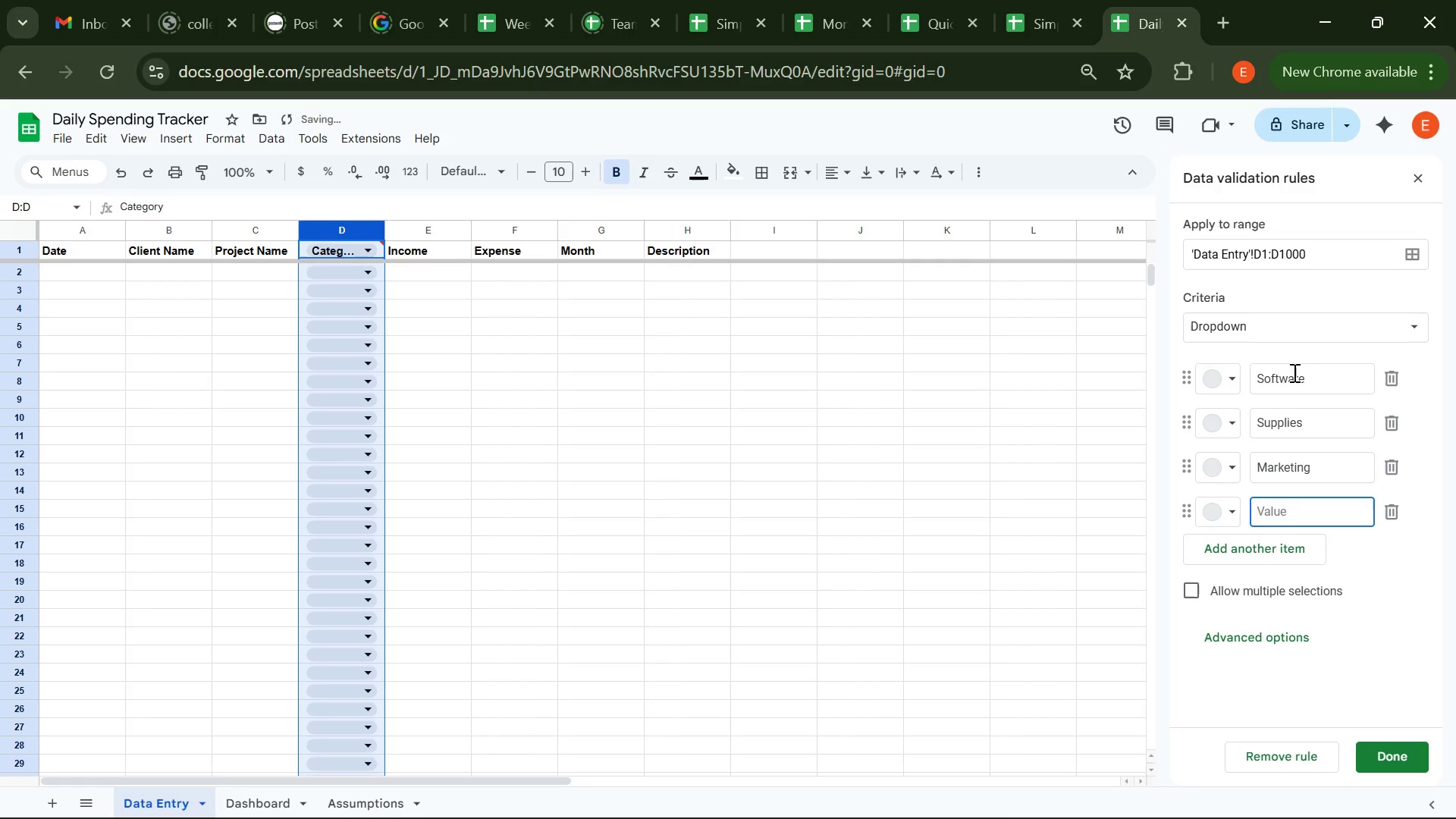 
type(Travel)
 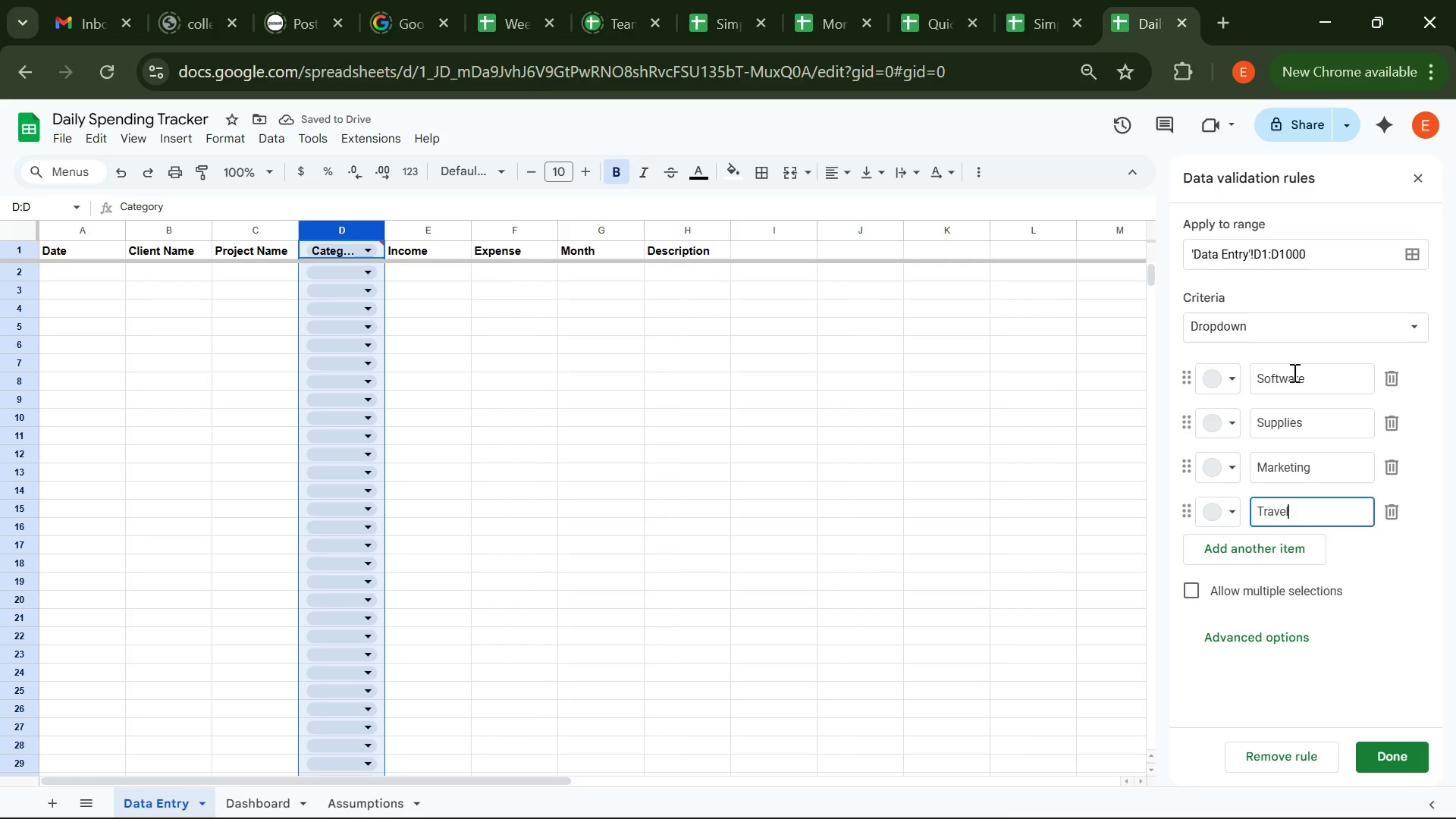 
key(Enter)
 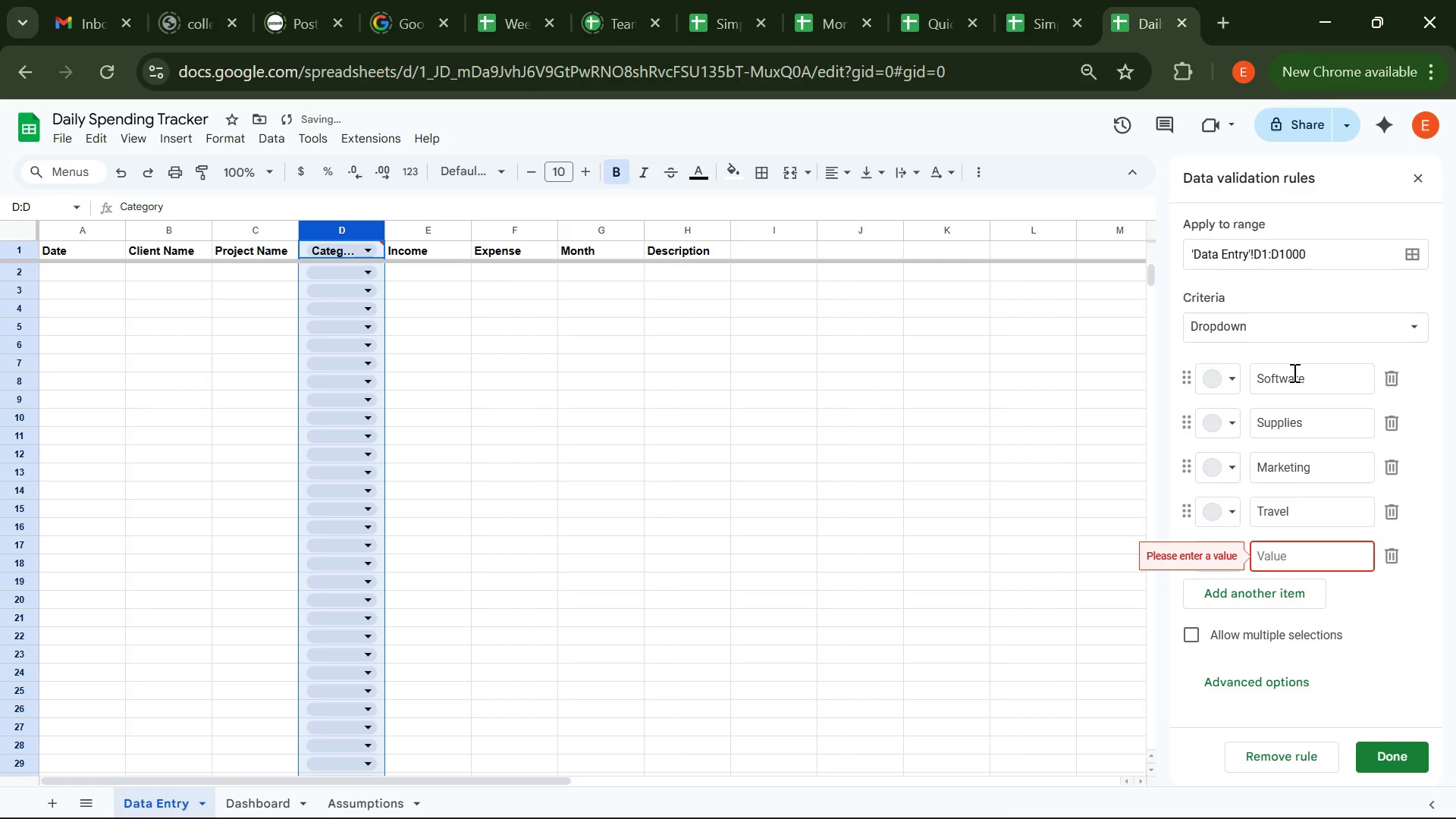 
type(Hardware)
 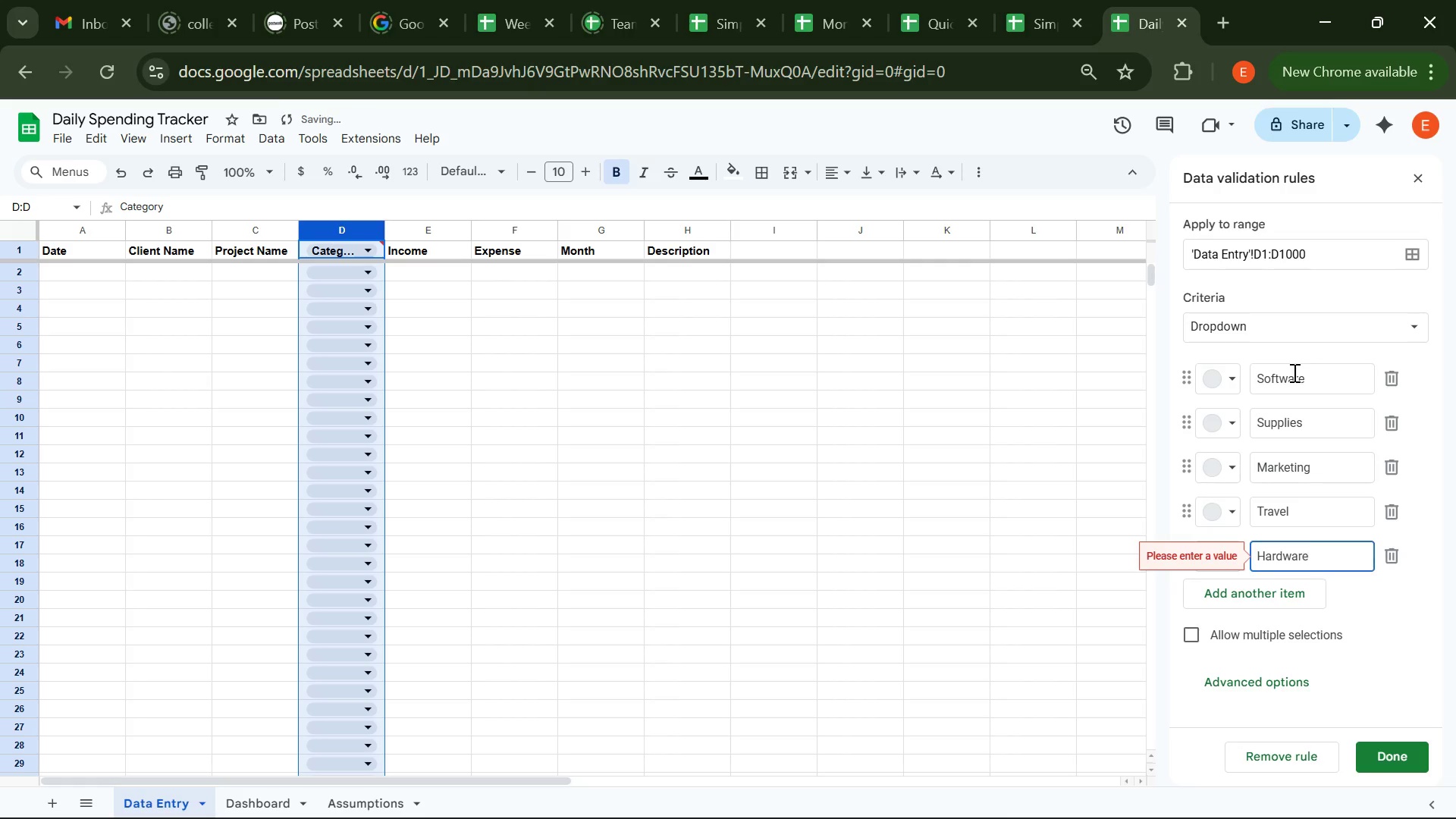 
key(Enter)
 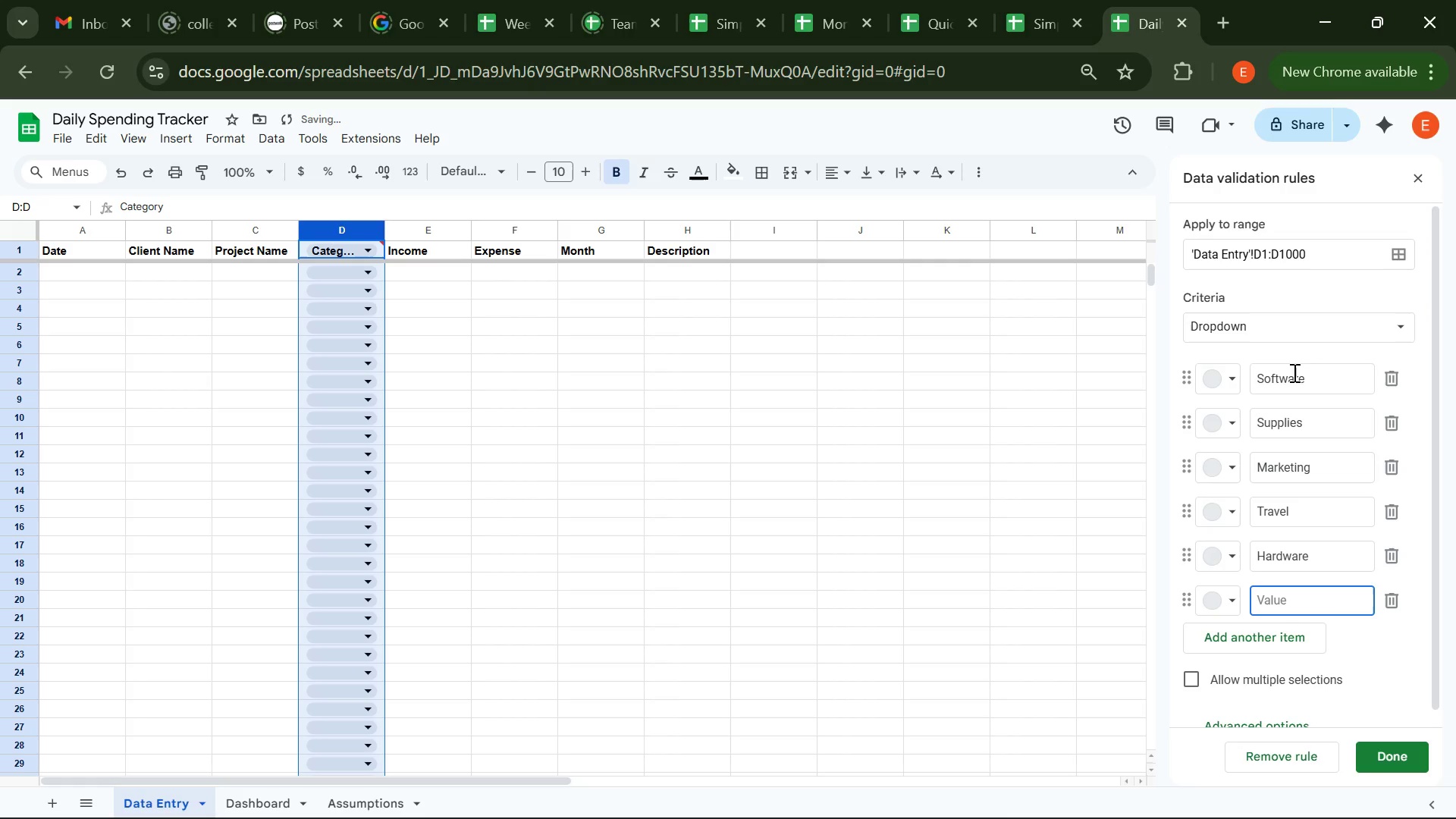 
type(Other)
 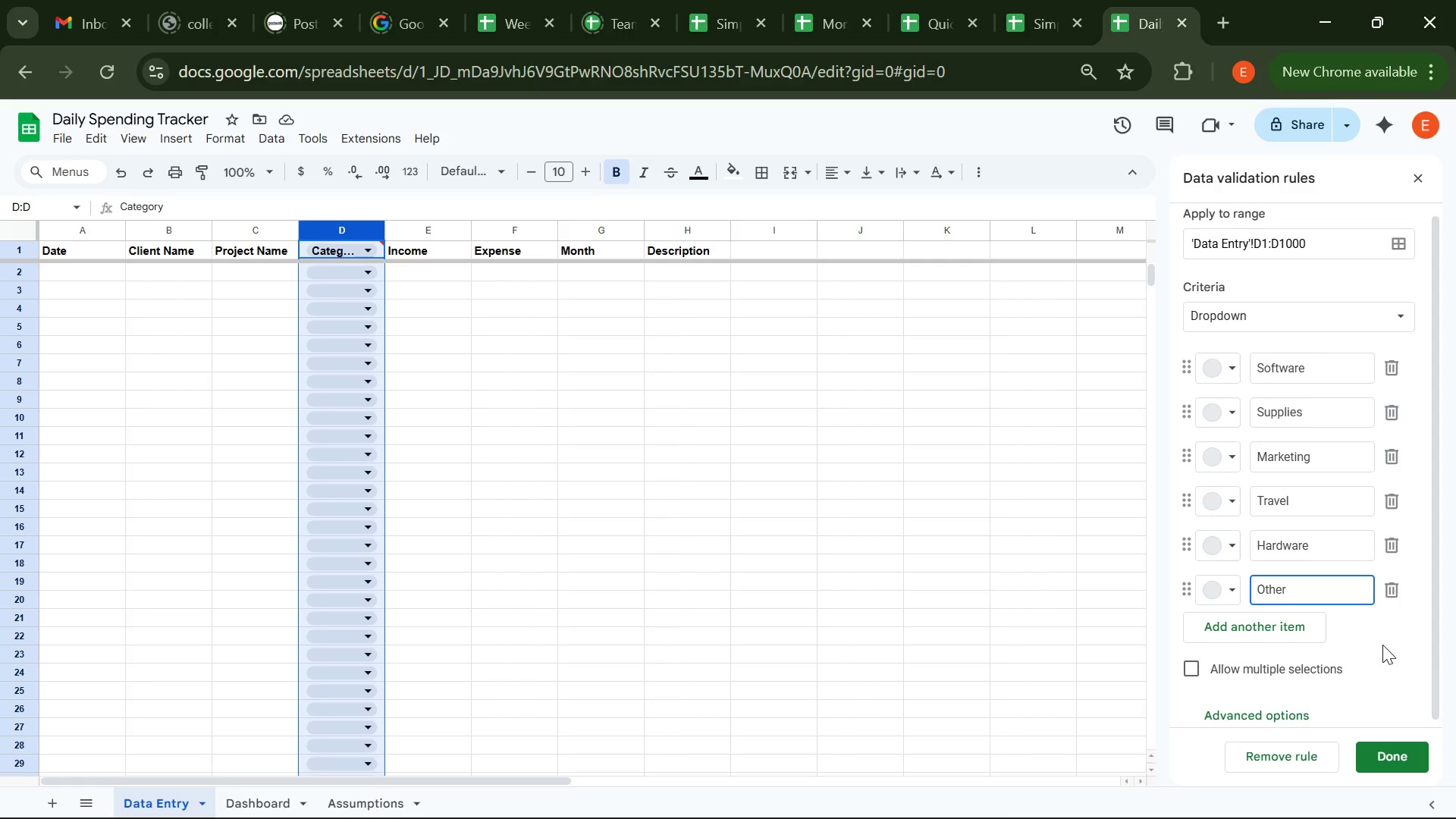 
wait(7.94)
 